 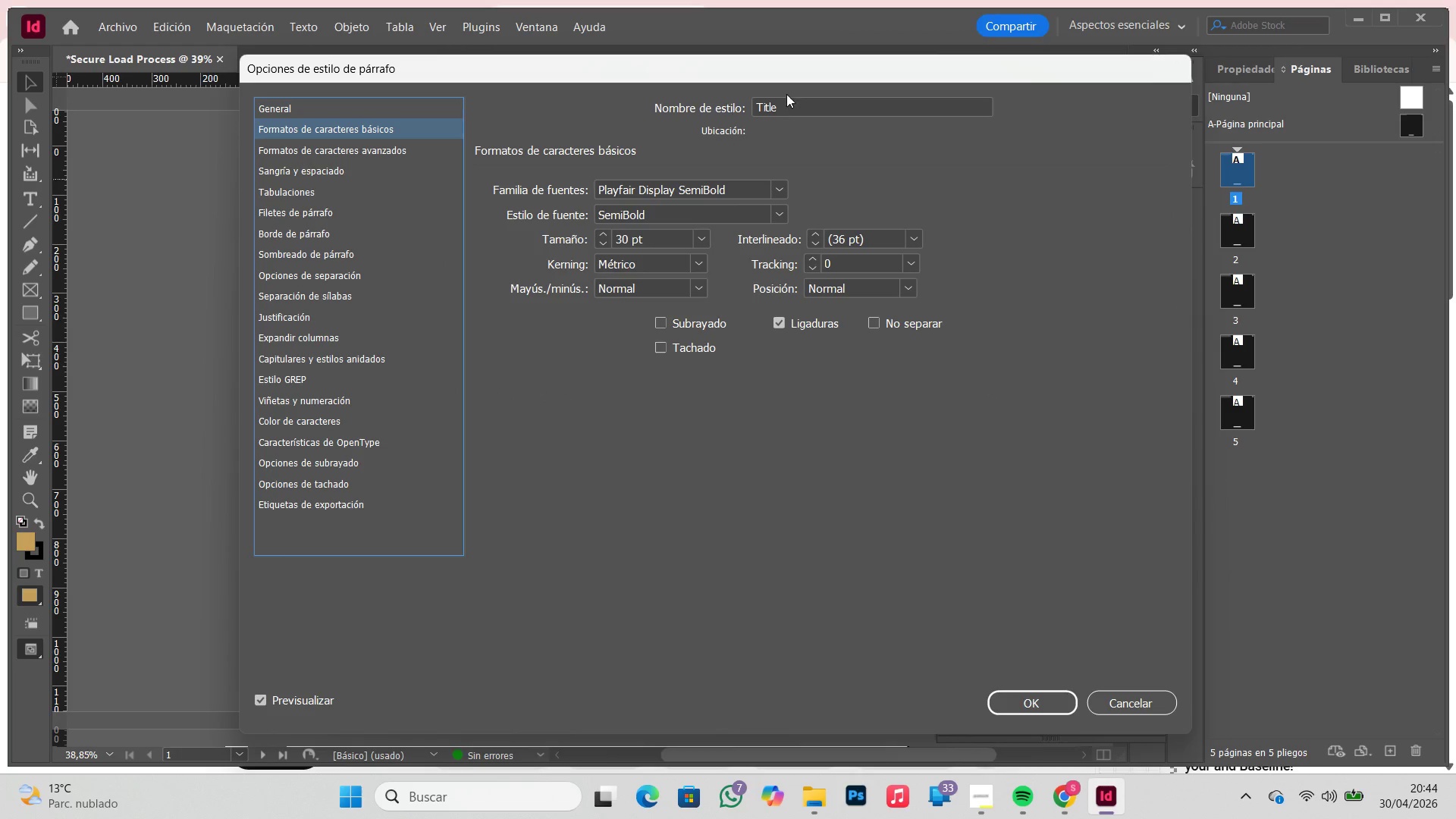 
left_click([776, 212])
 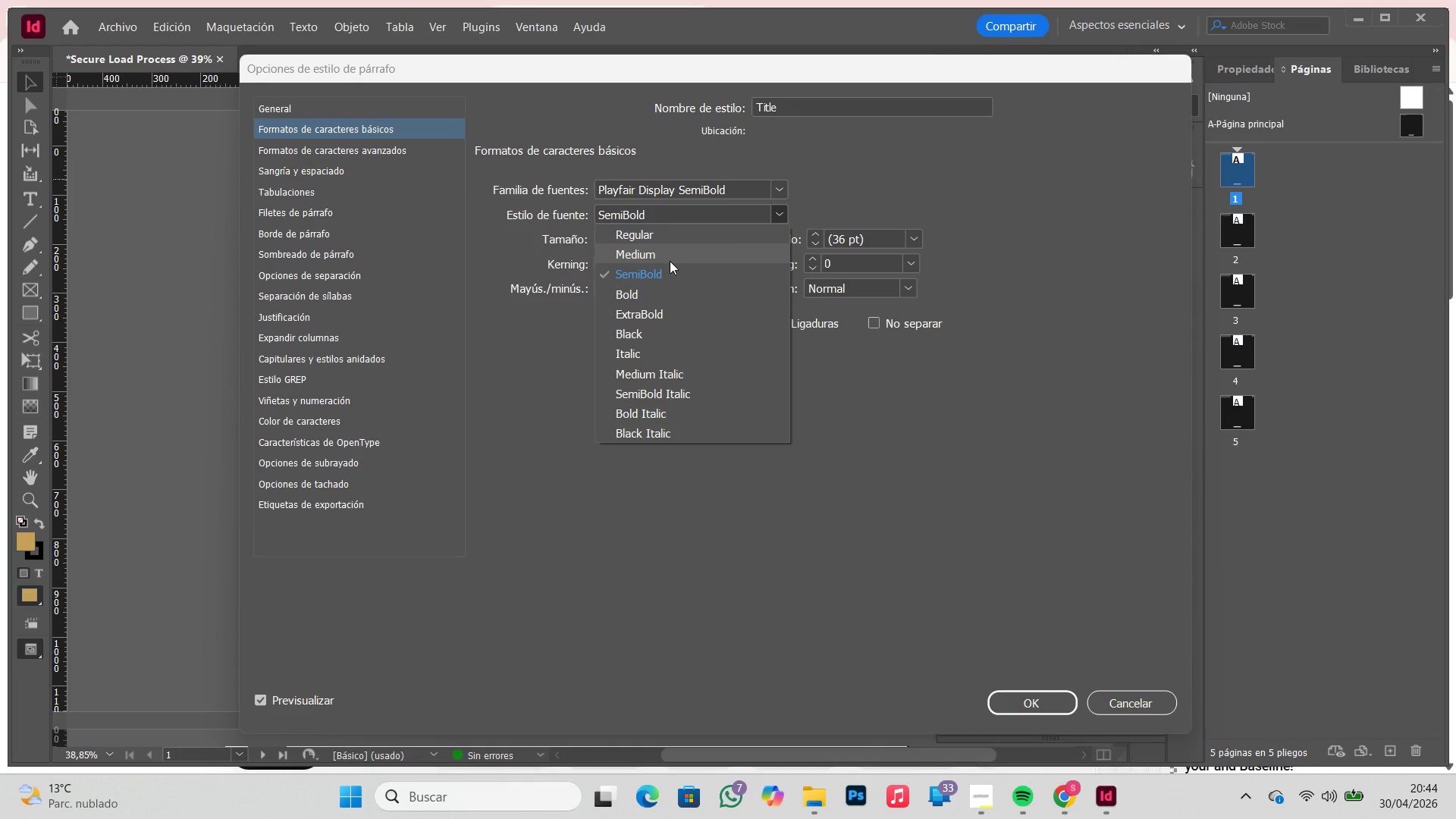 
left_click([670, 261])
 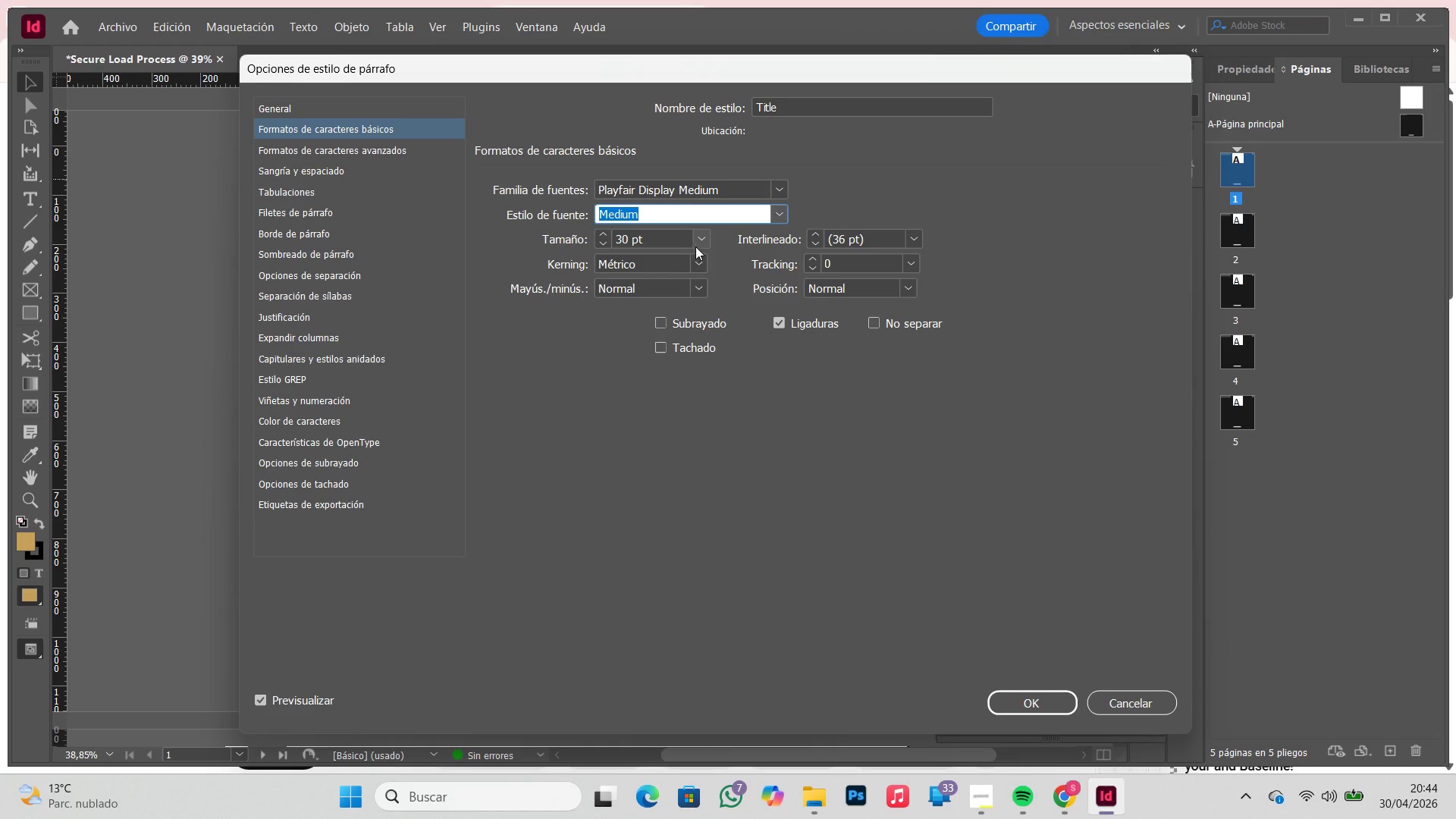 
left_click([700, 242])
 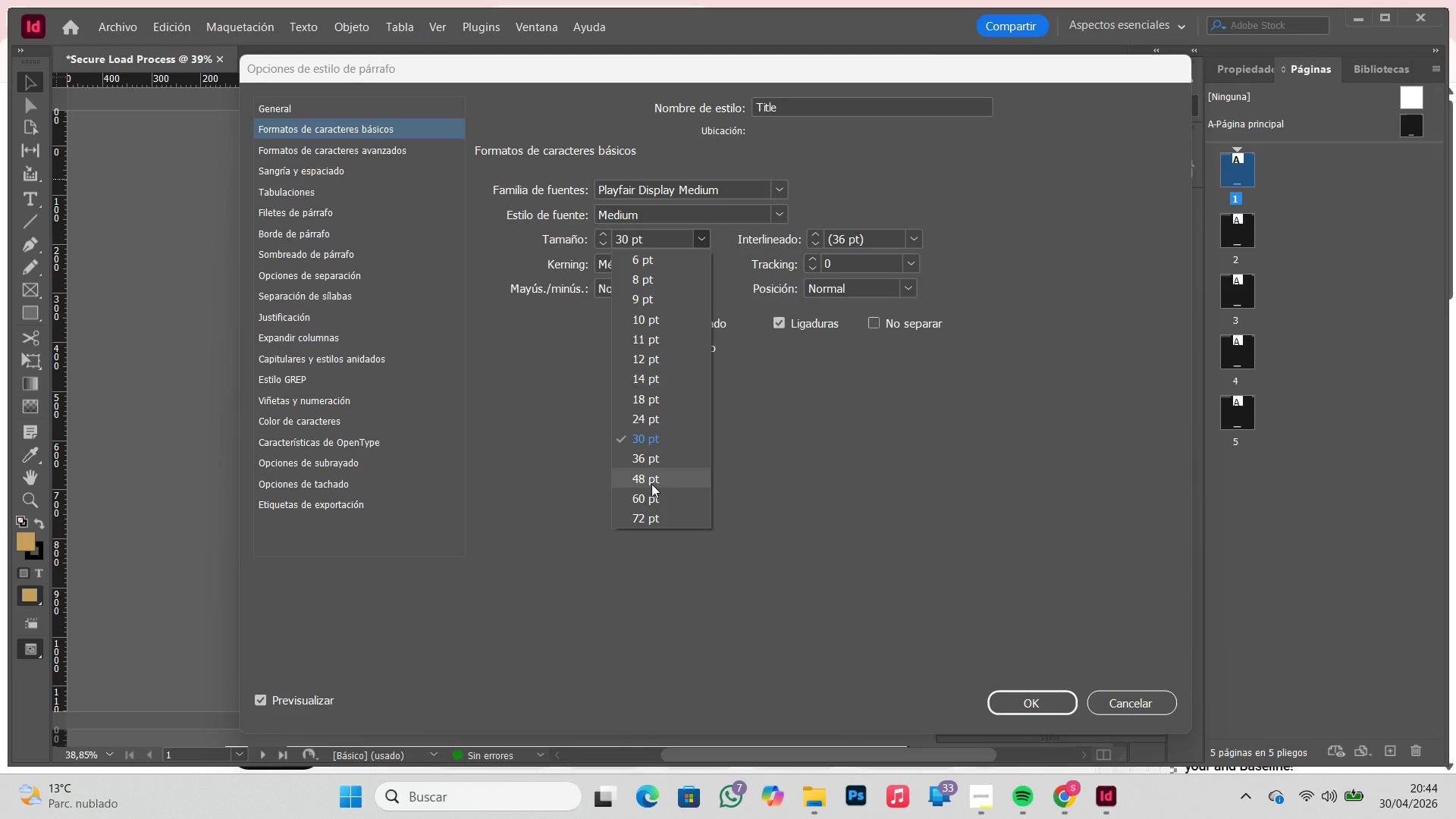 
left_click([652, 495])
 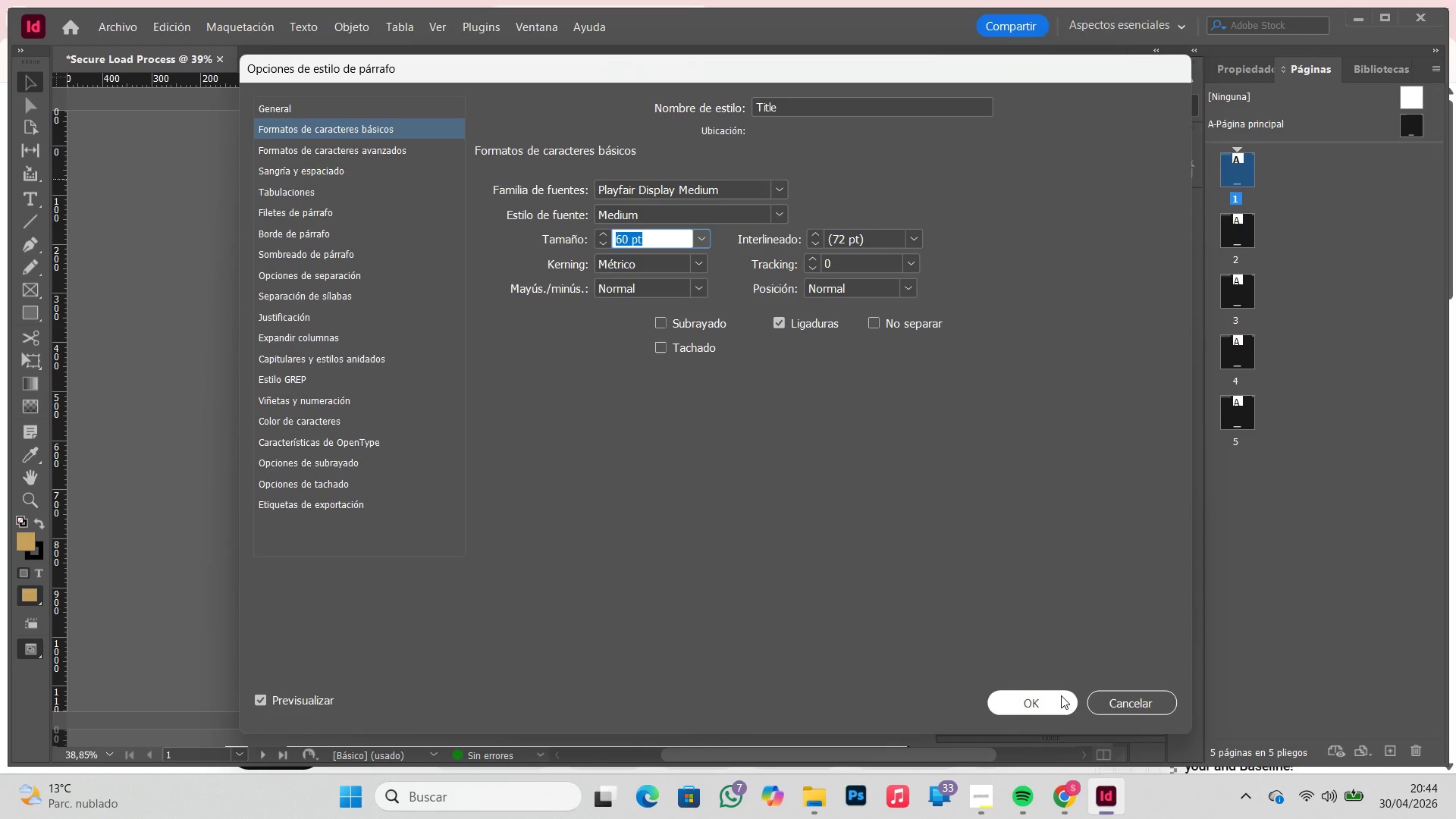 
left_click([1061, 695])
 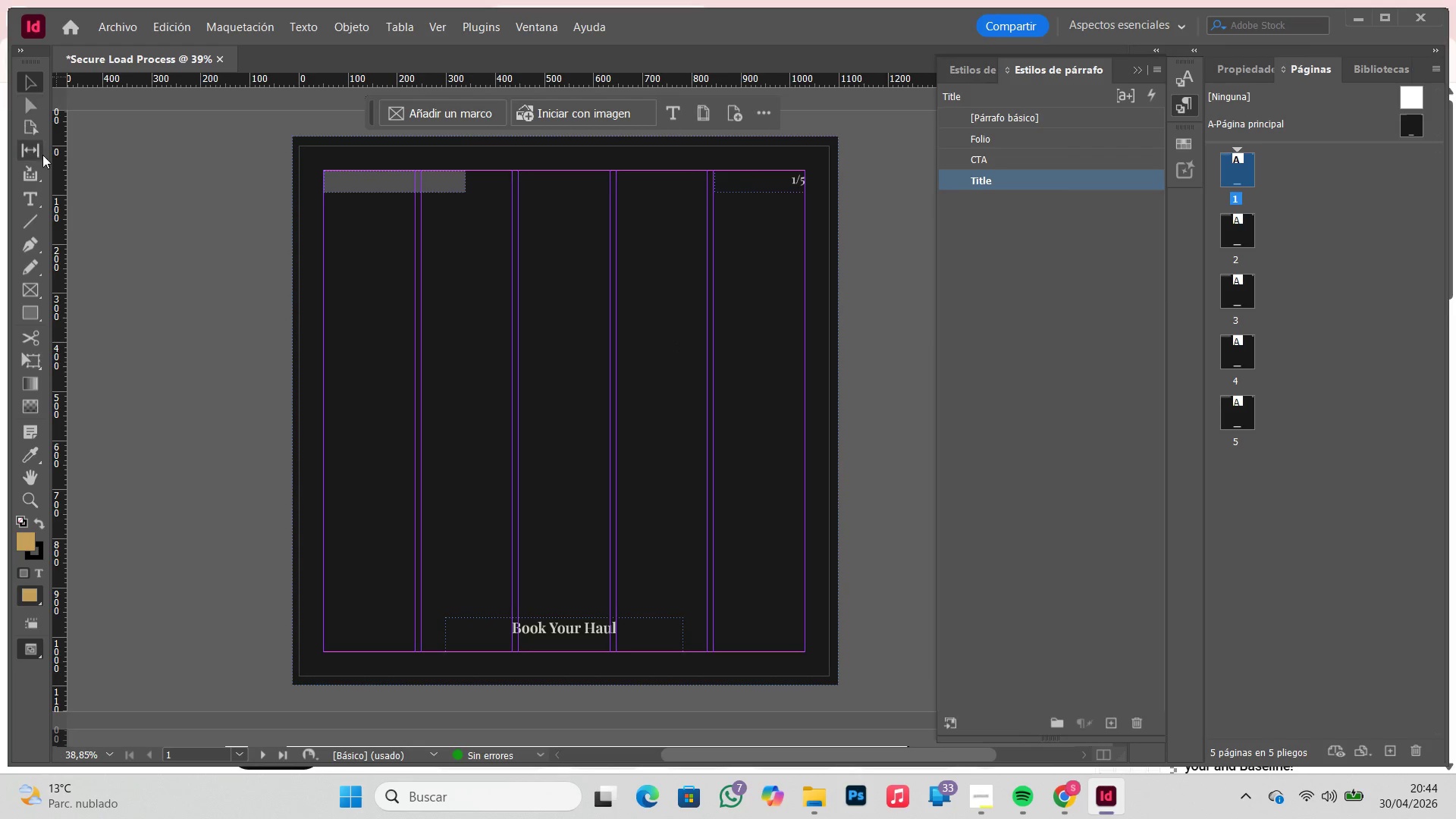 
left_click([39, 193])
 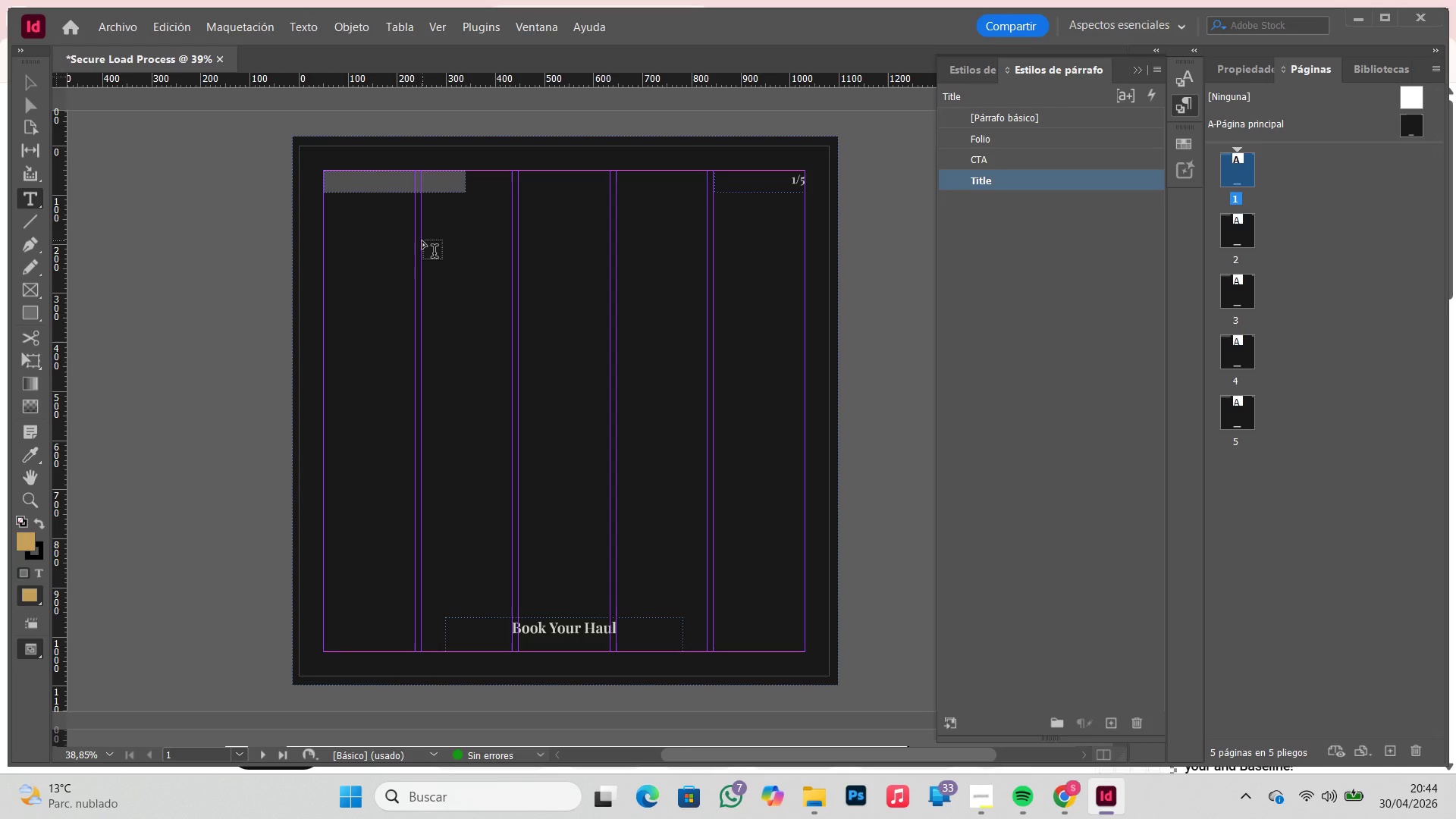 
wait(6.09)
 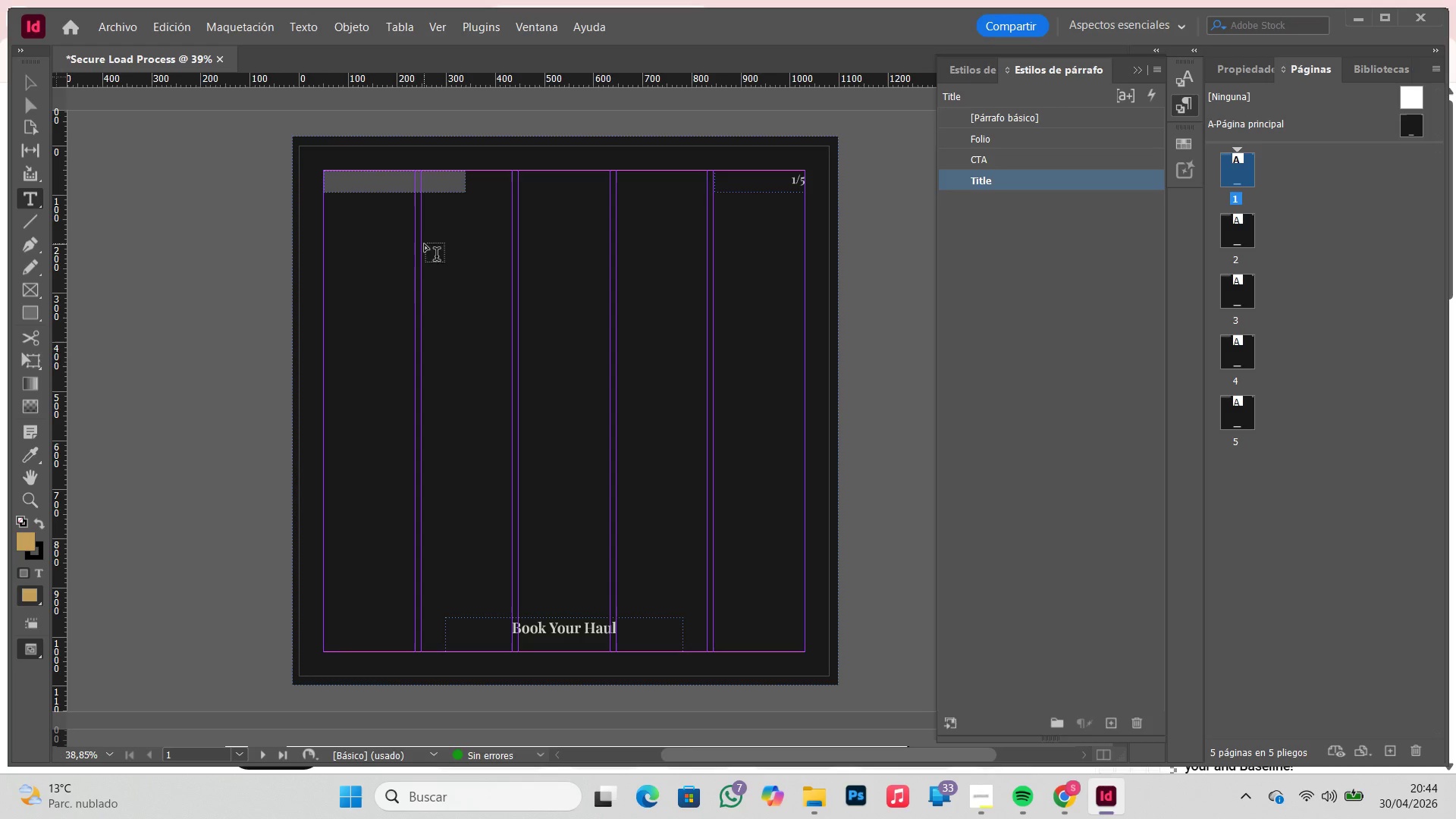 
left_click_drag(start_coordinate=[422, 241], to_coordinate=[709, 333])
 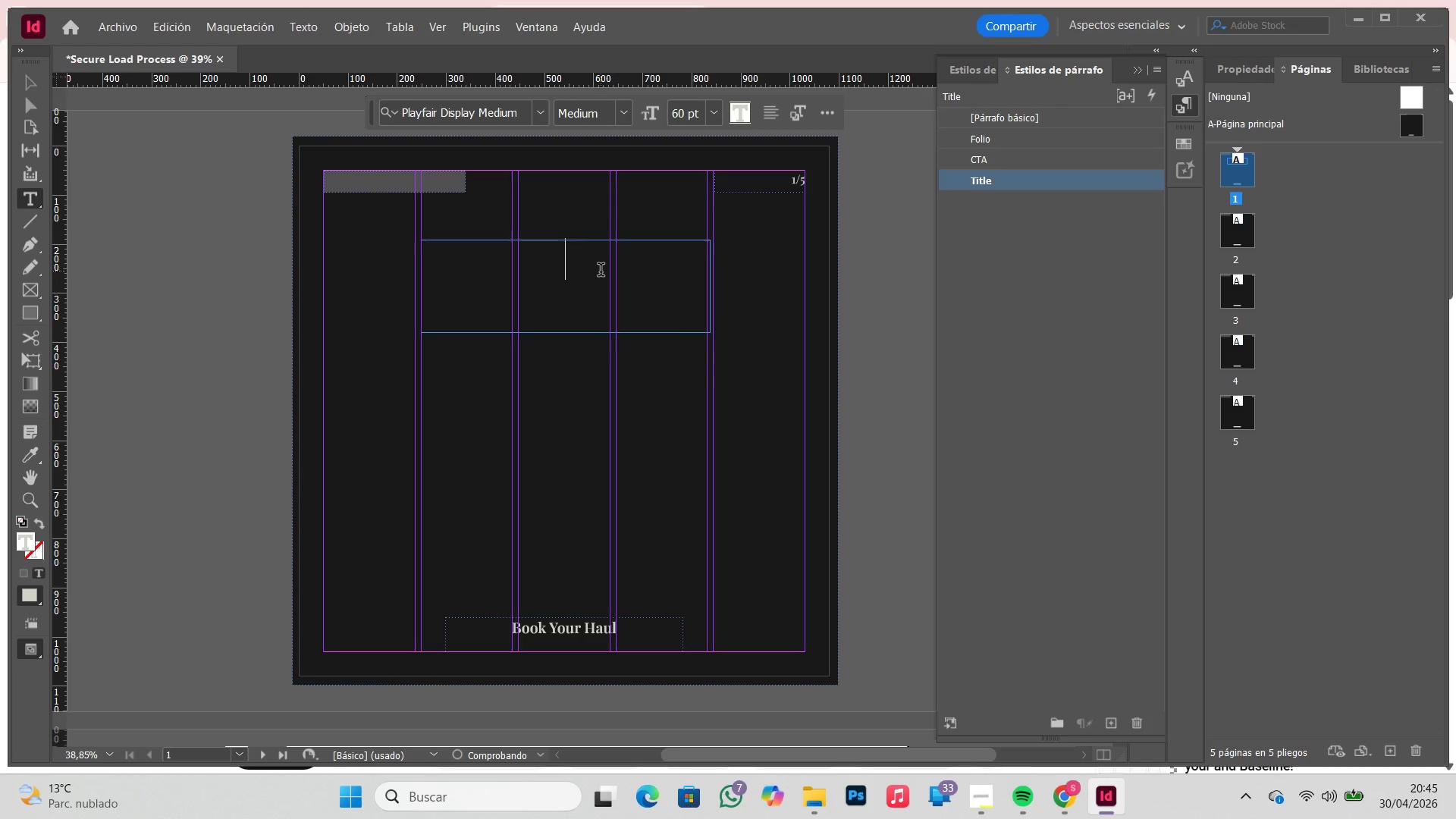 
key(Control+ControlLeft)
 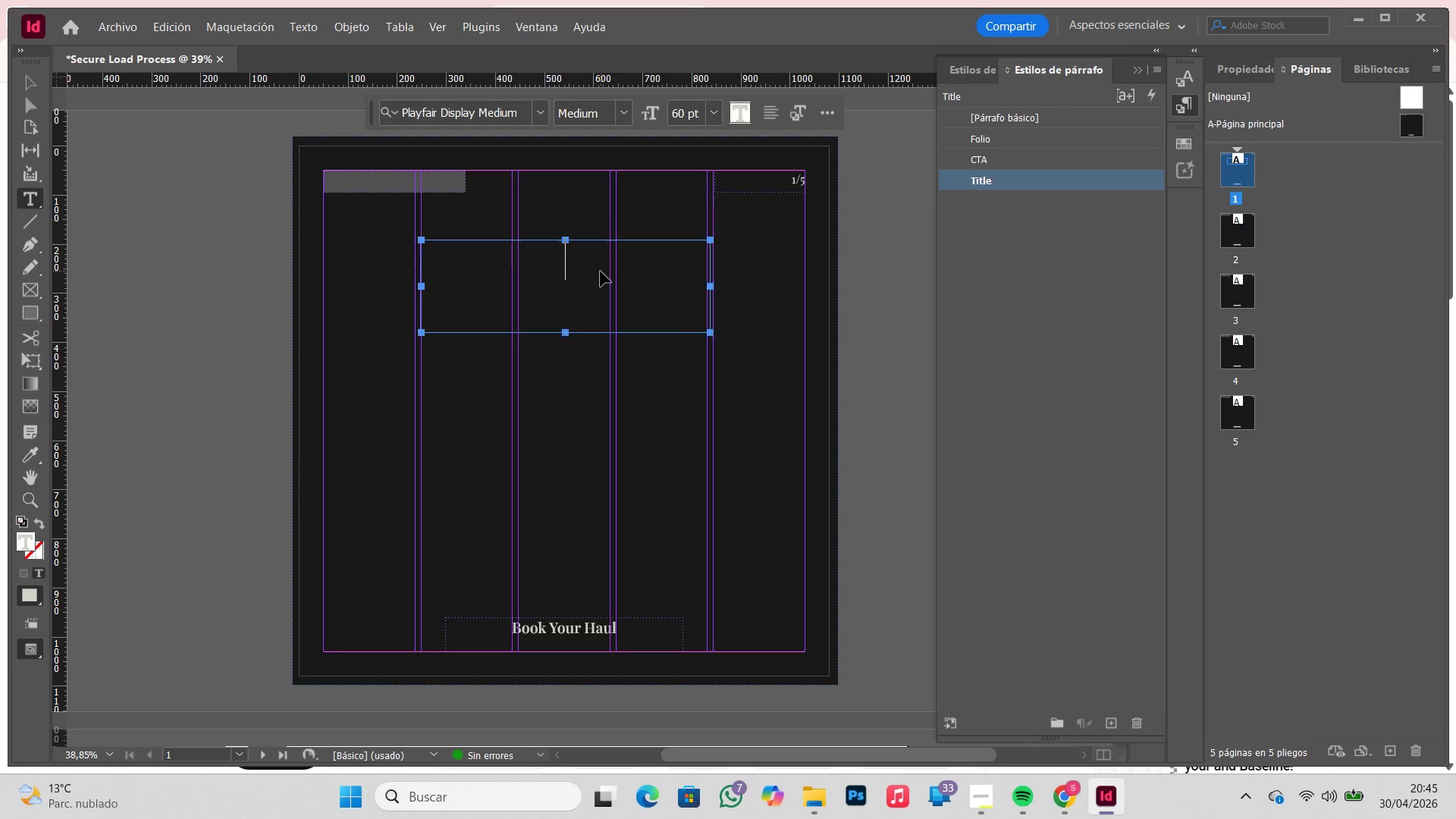 
key(Control+V)
 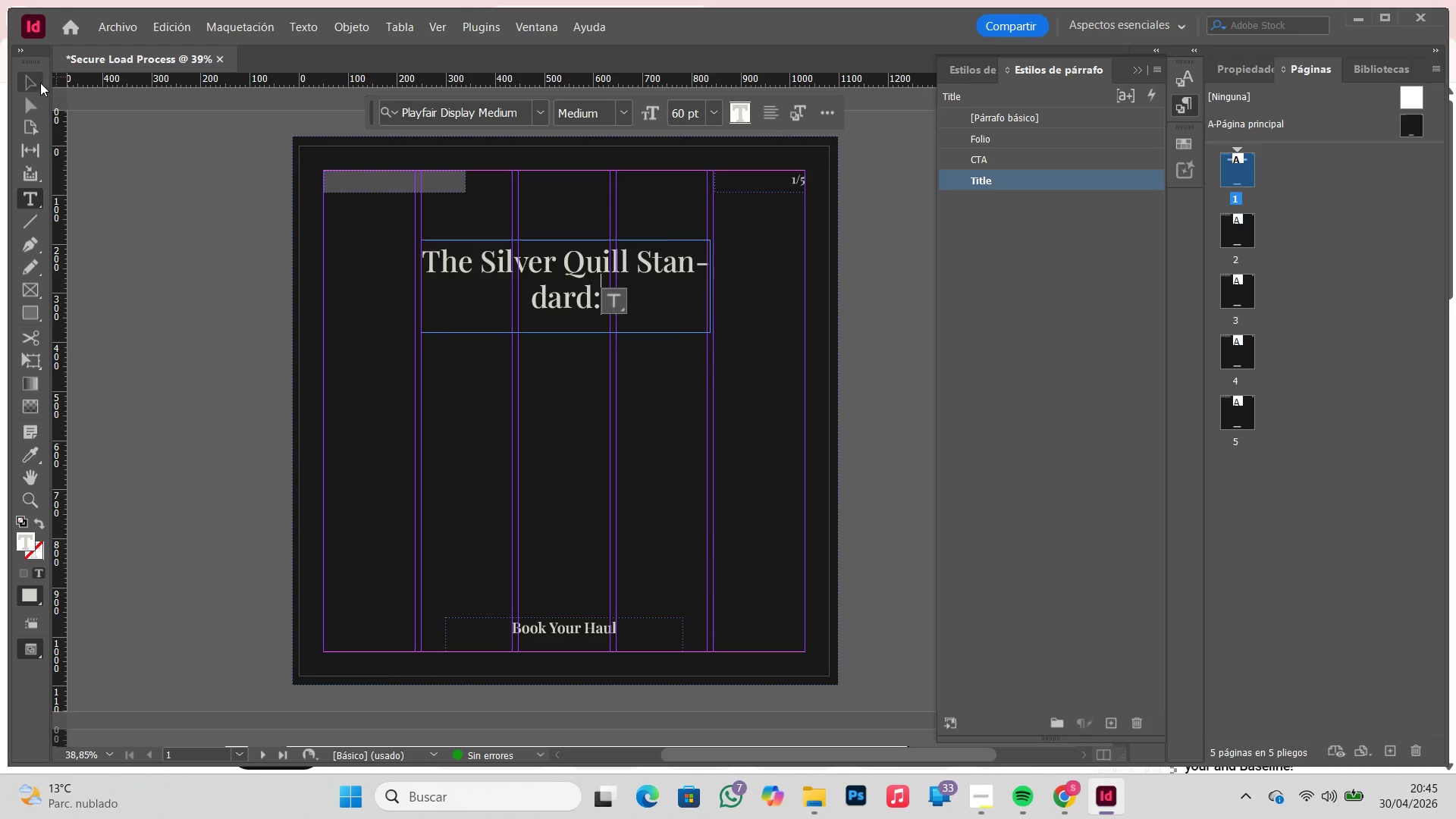 
left_click([37, 82])
 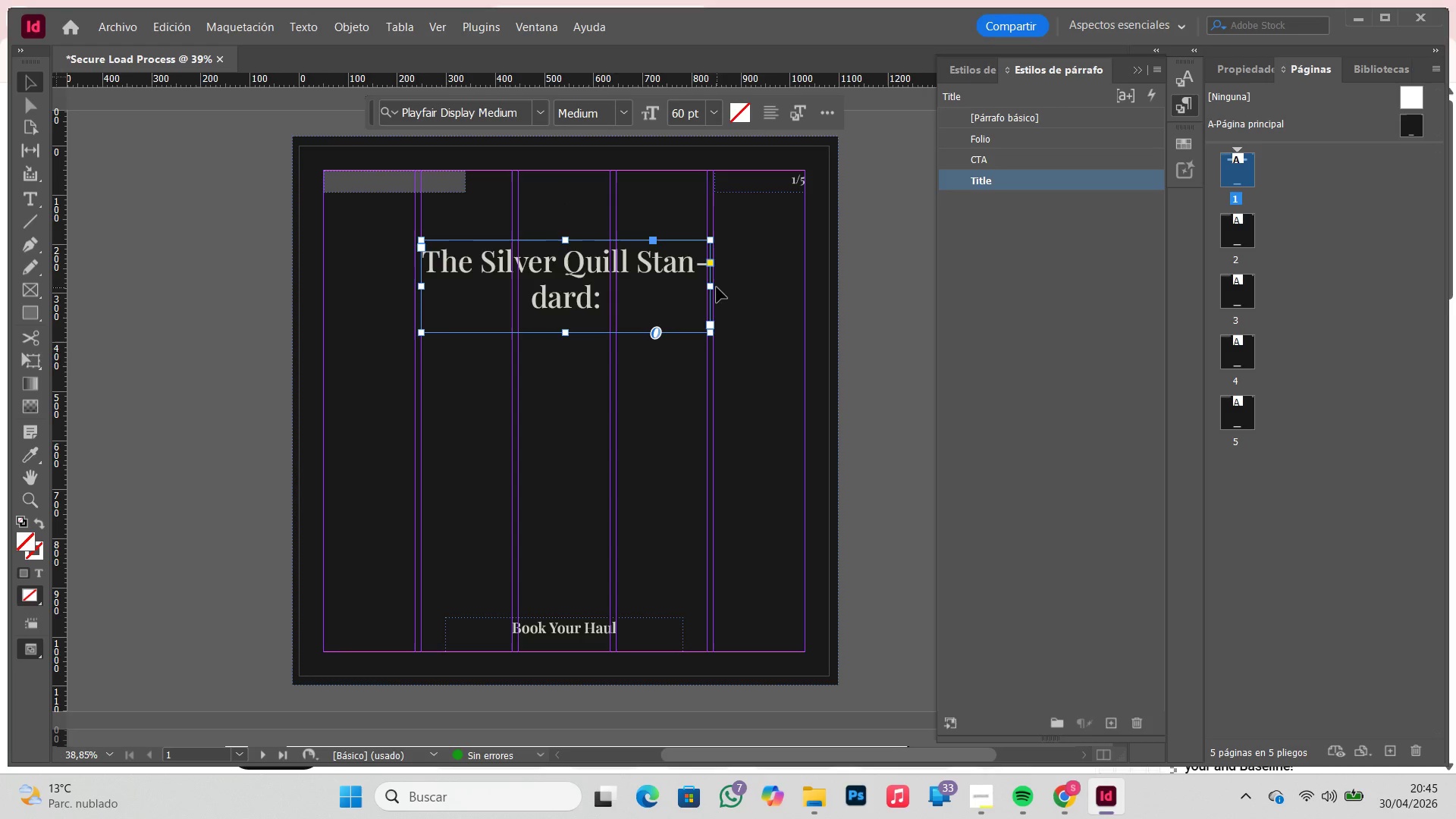 
left_click_drag(start_coordinate=[713, 287], to_coordinate=[756, 285])
 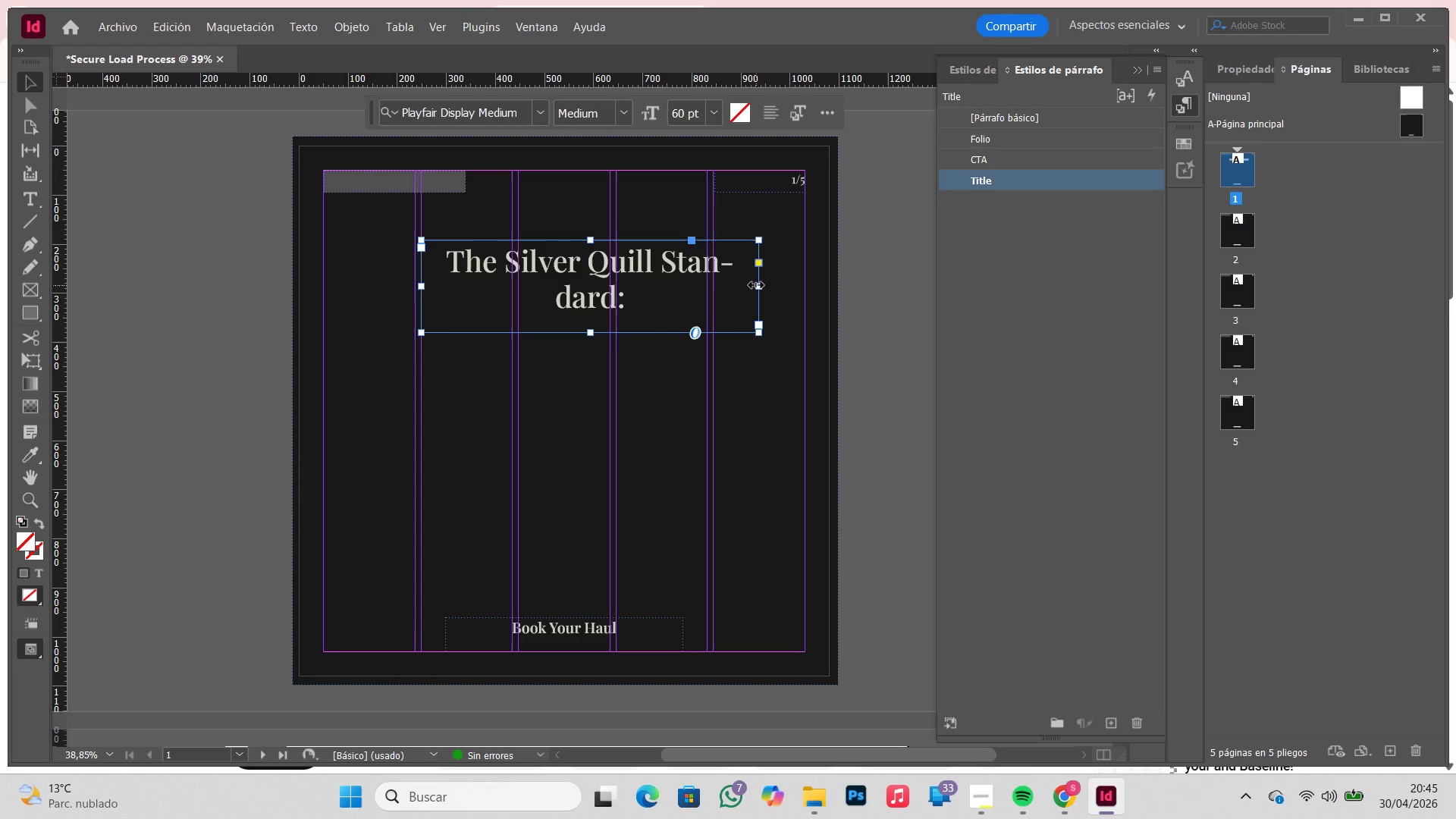 
left_click_drag(start_coordinate=[756, 285], to_coordinate=[805, 283])
 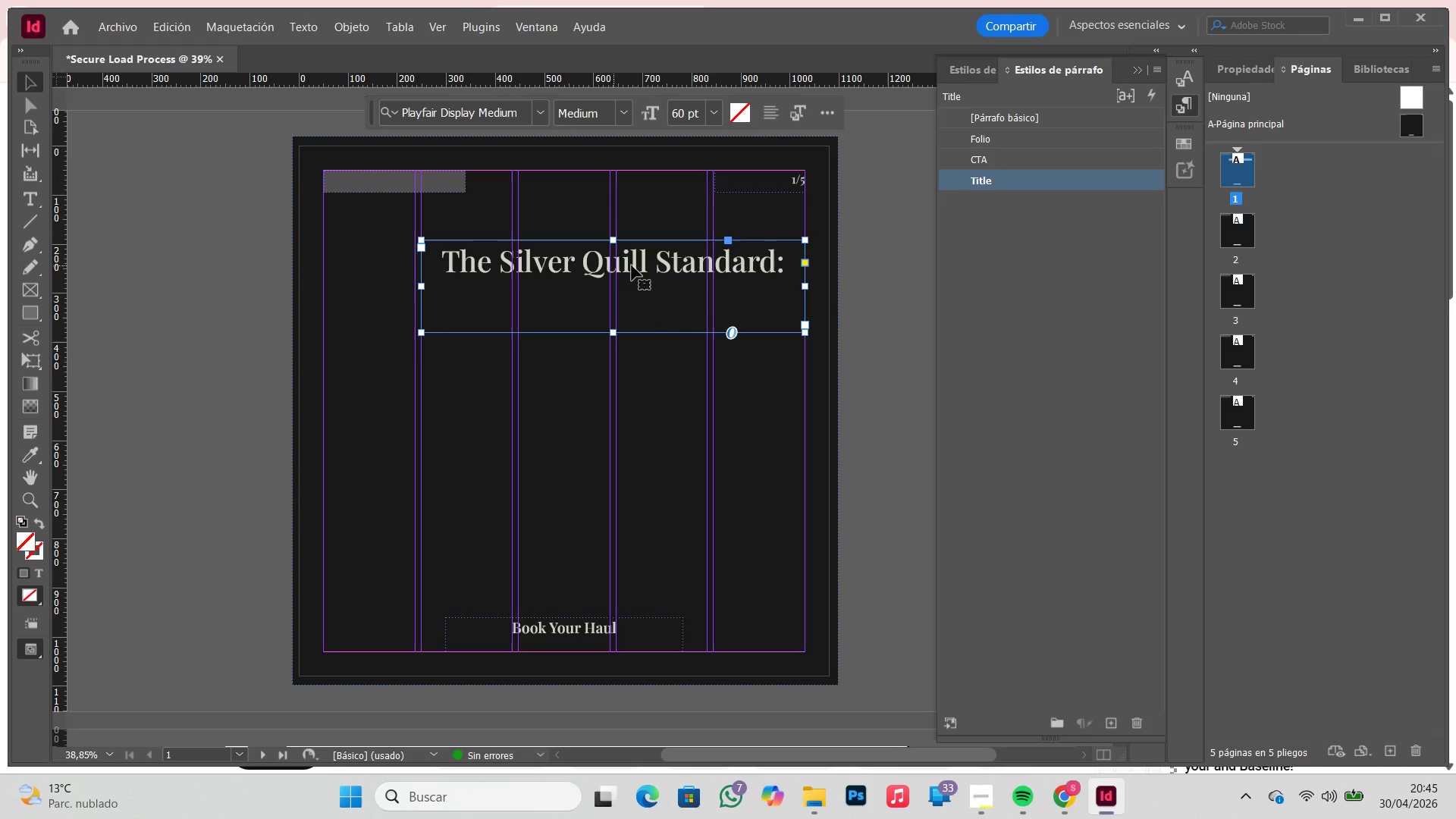 
left_click_drag(start_coordinate=[633, 263], to_coordinate=[588, 263])
 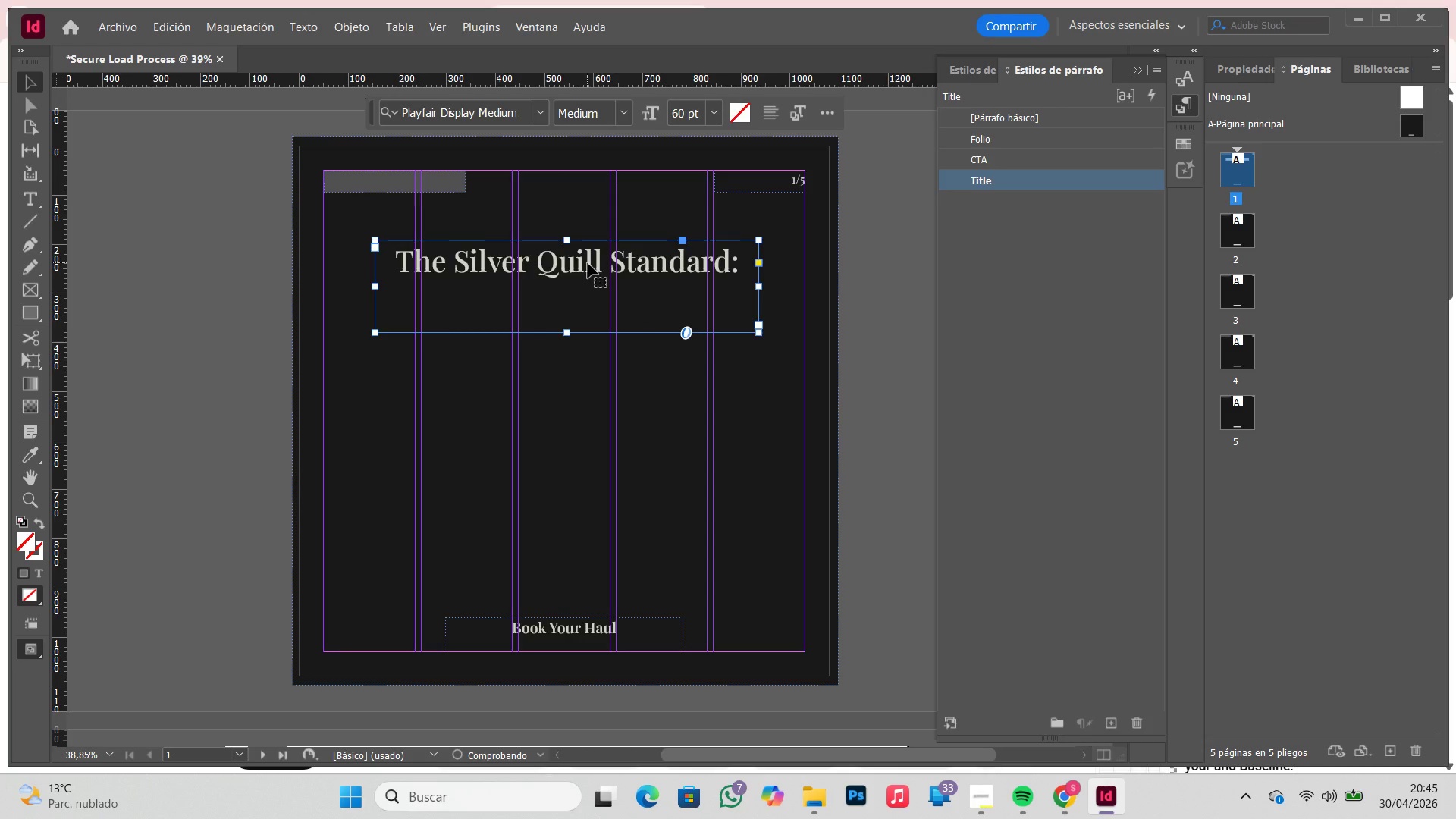 
hold_key(key=ShiftLeft, duration=0.47)
 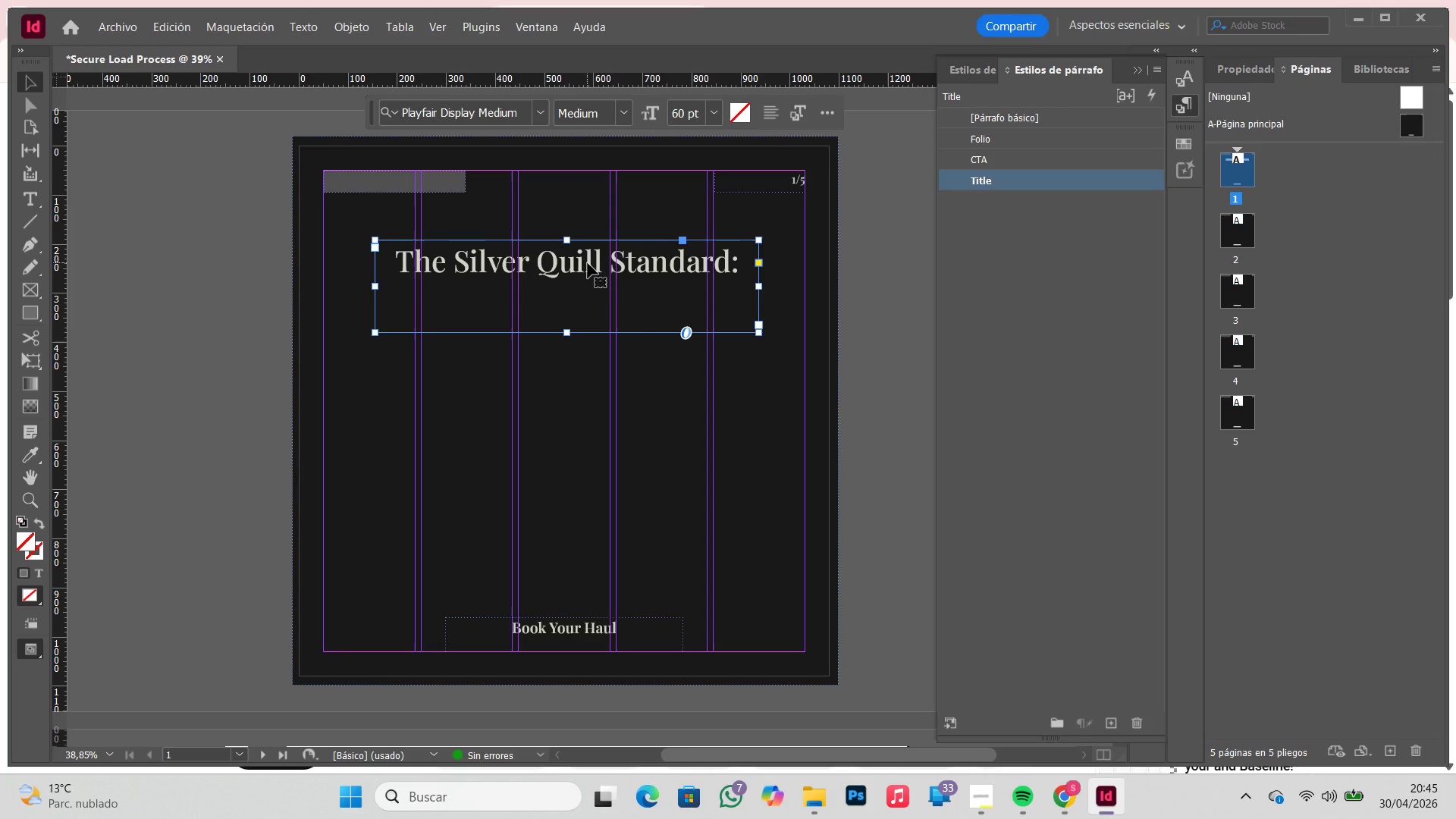 
key(W)
 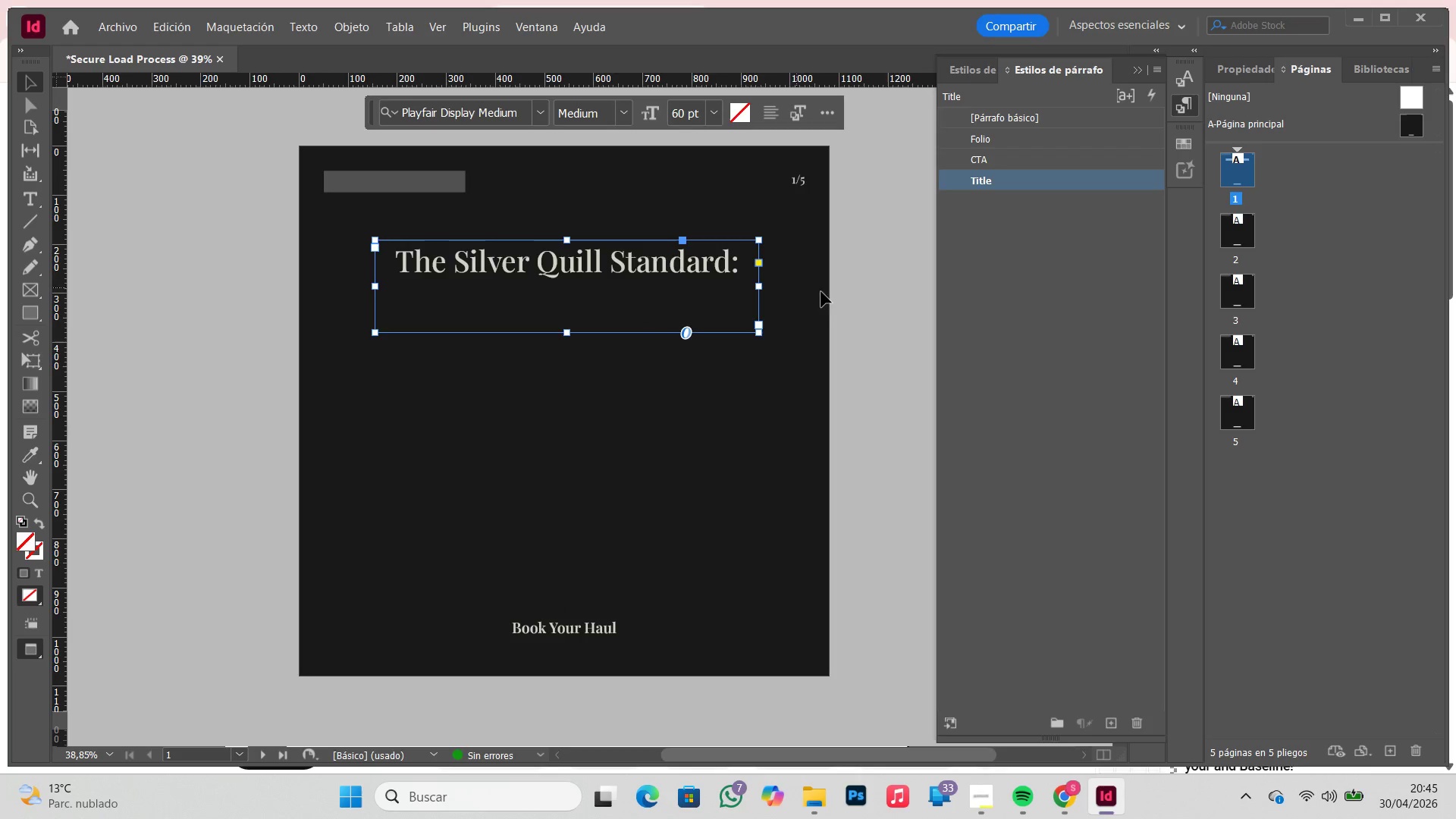 
left_click([893, 297])
 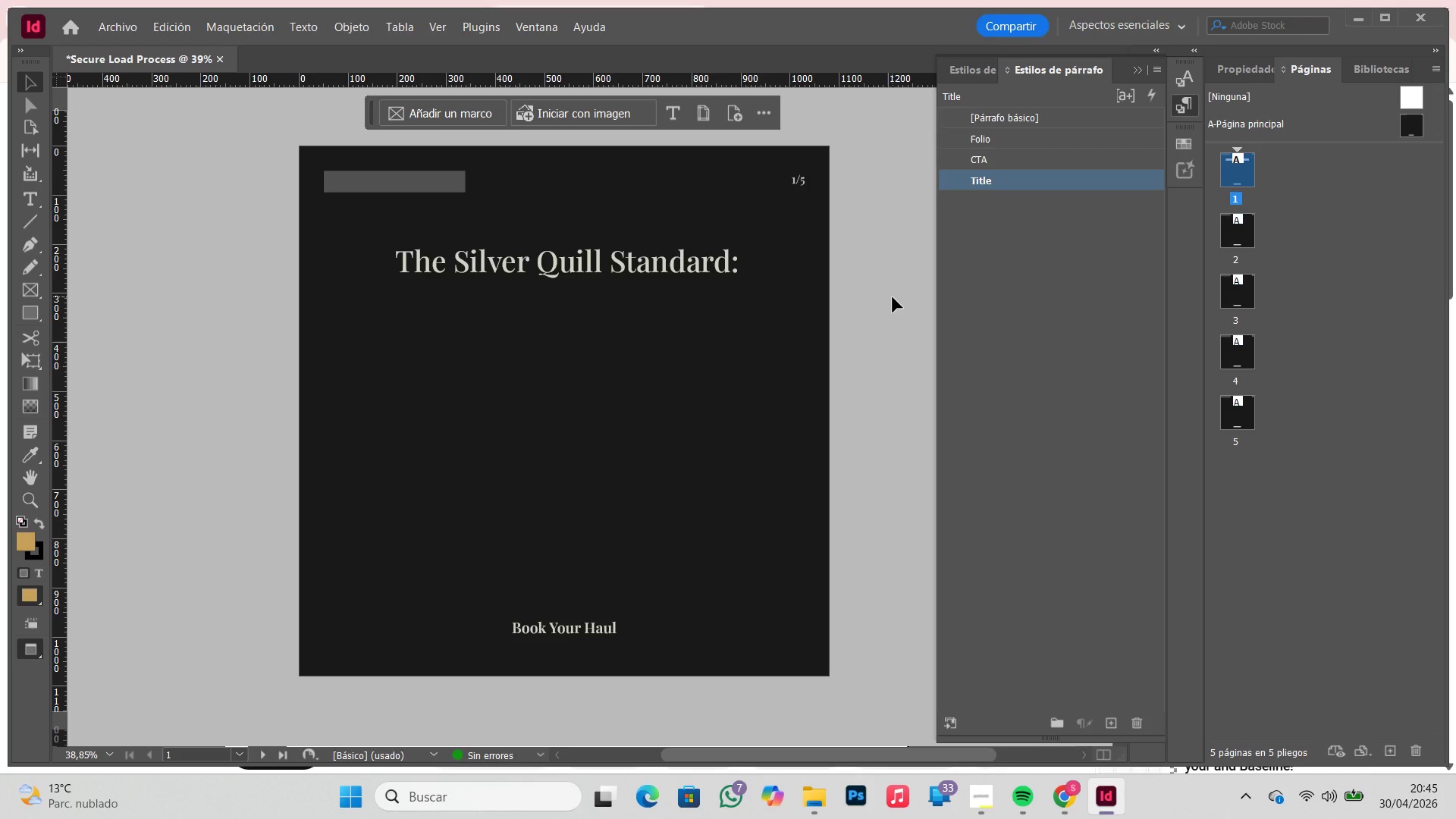 
key(W)
 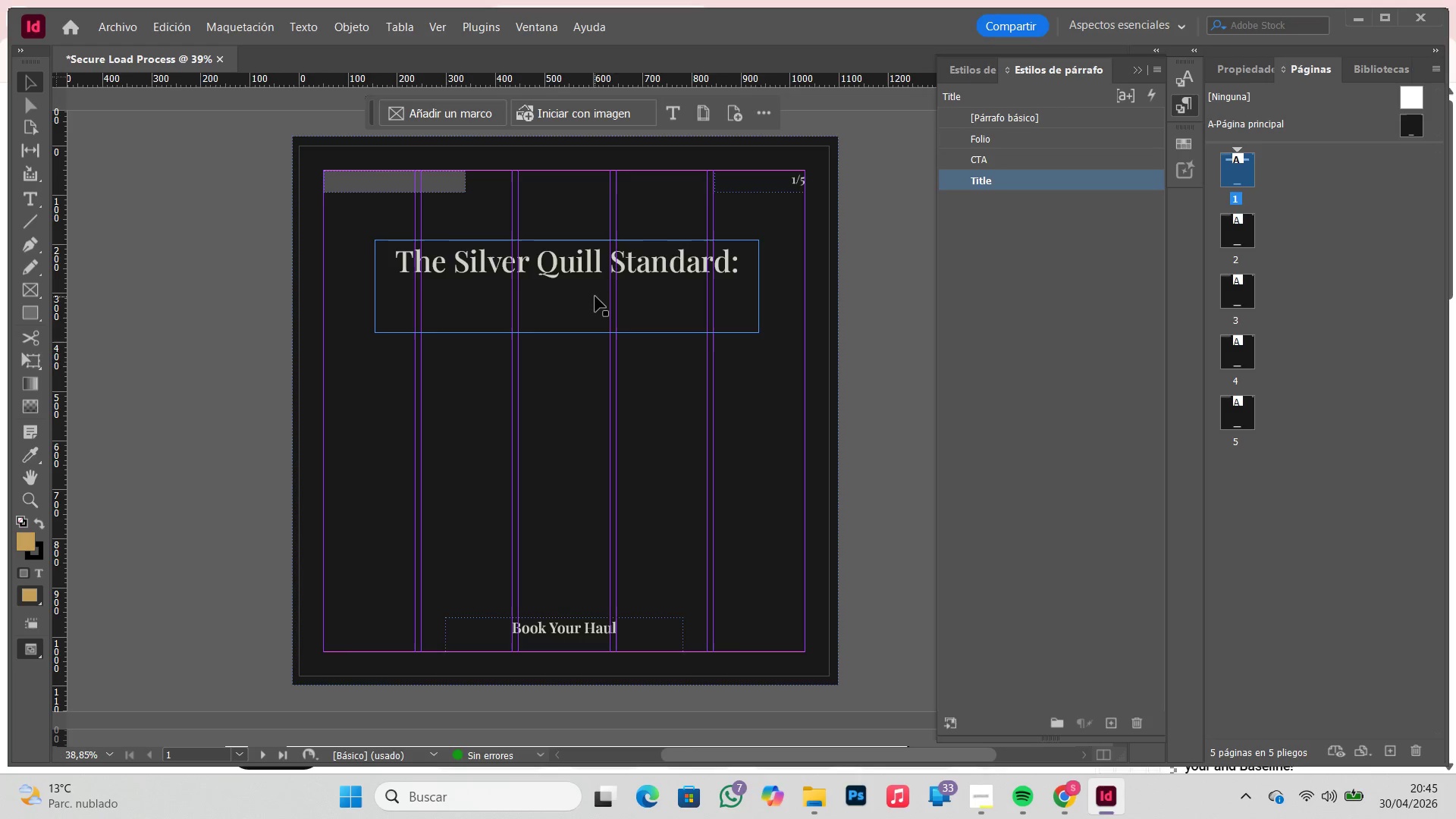 
left_click([591, 266])
 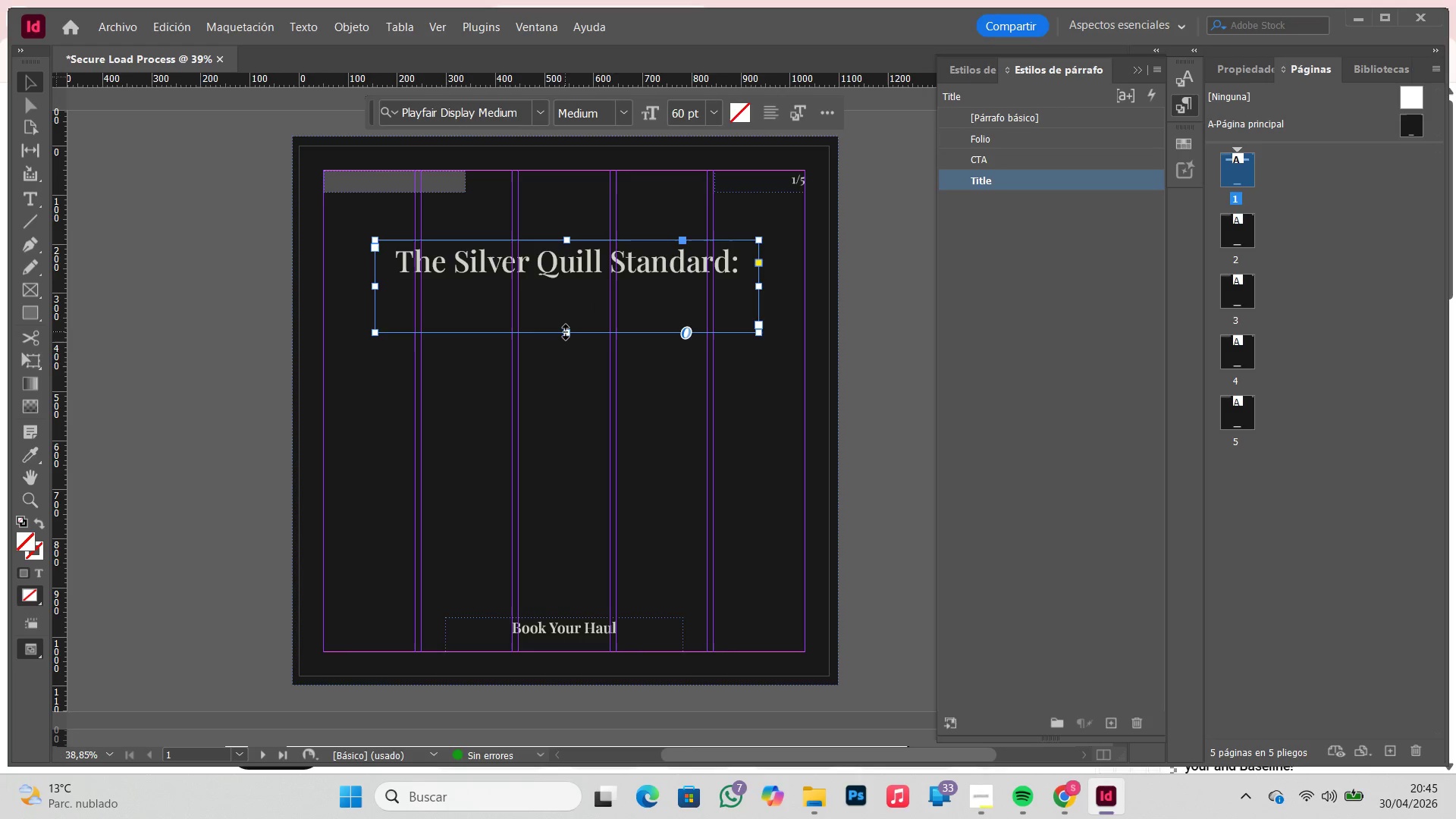 
double_click([566, 332])
 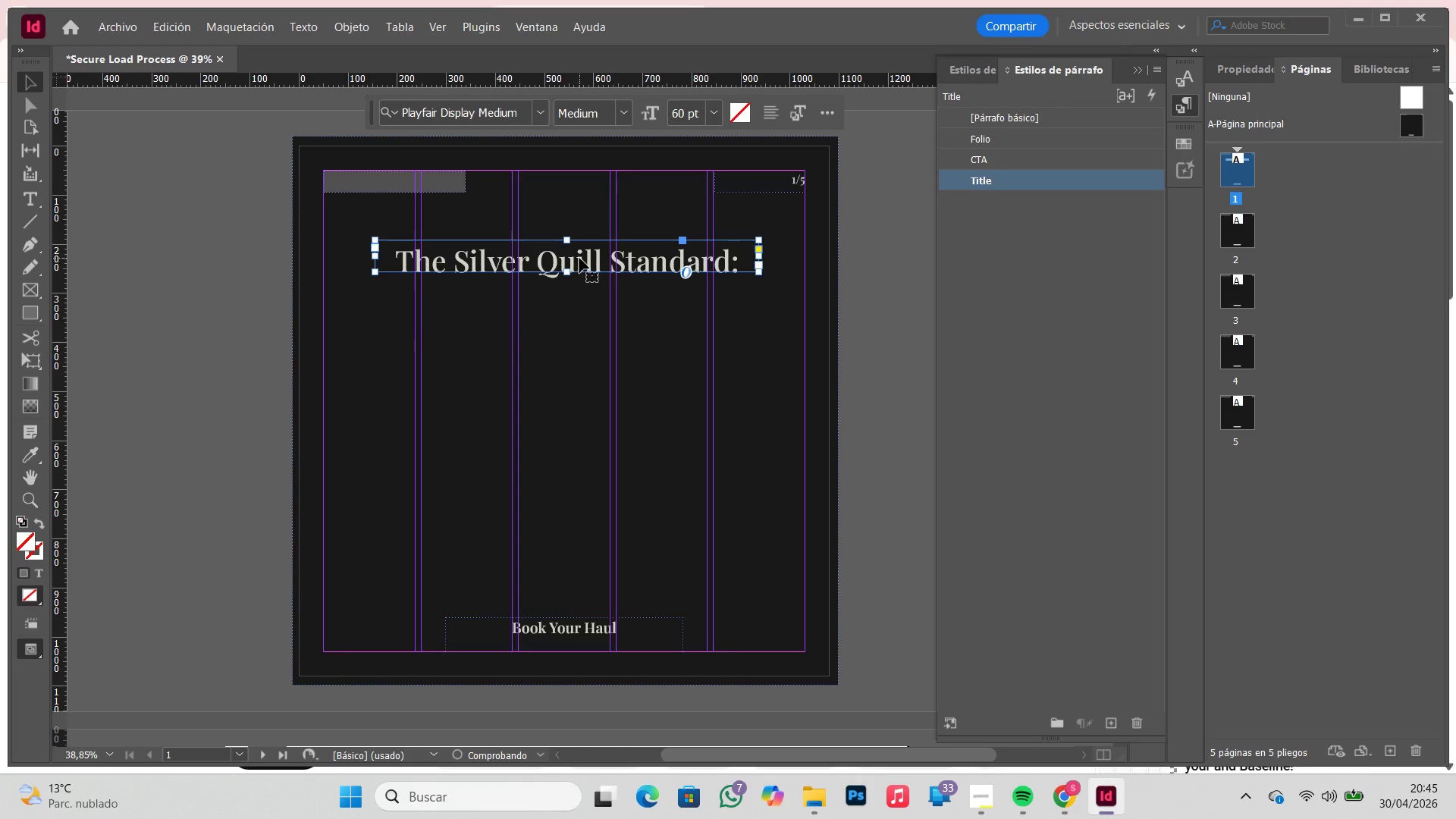 
key(W)
 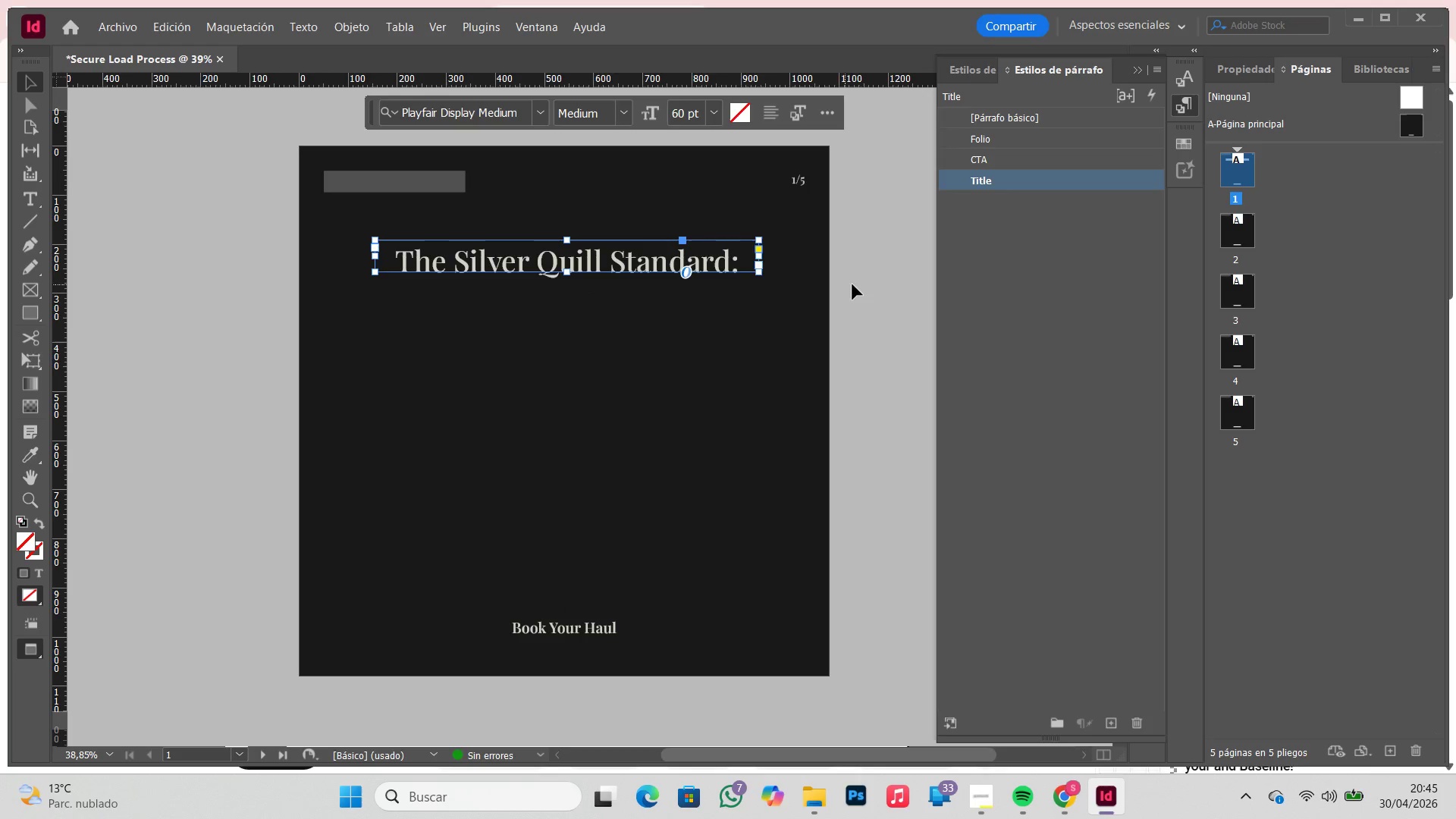 
left_click([870, 285])
 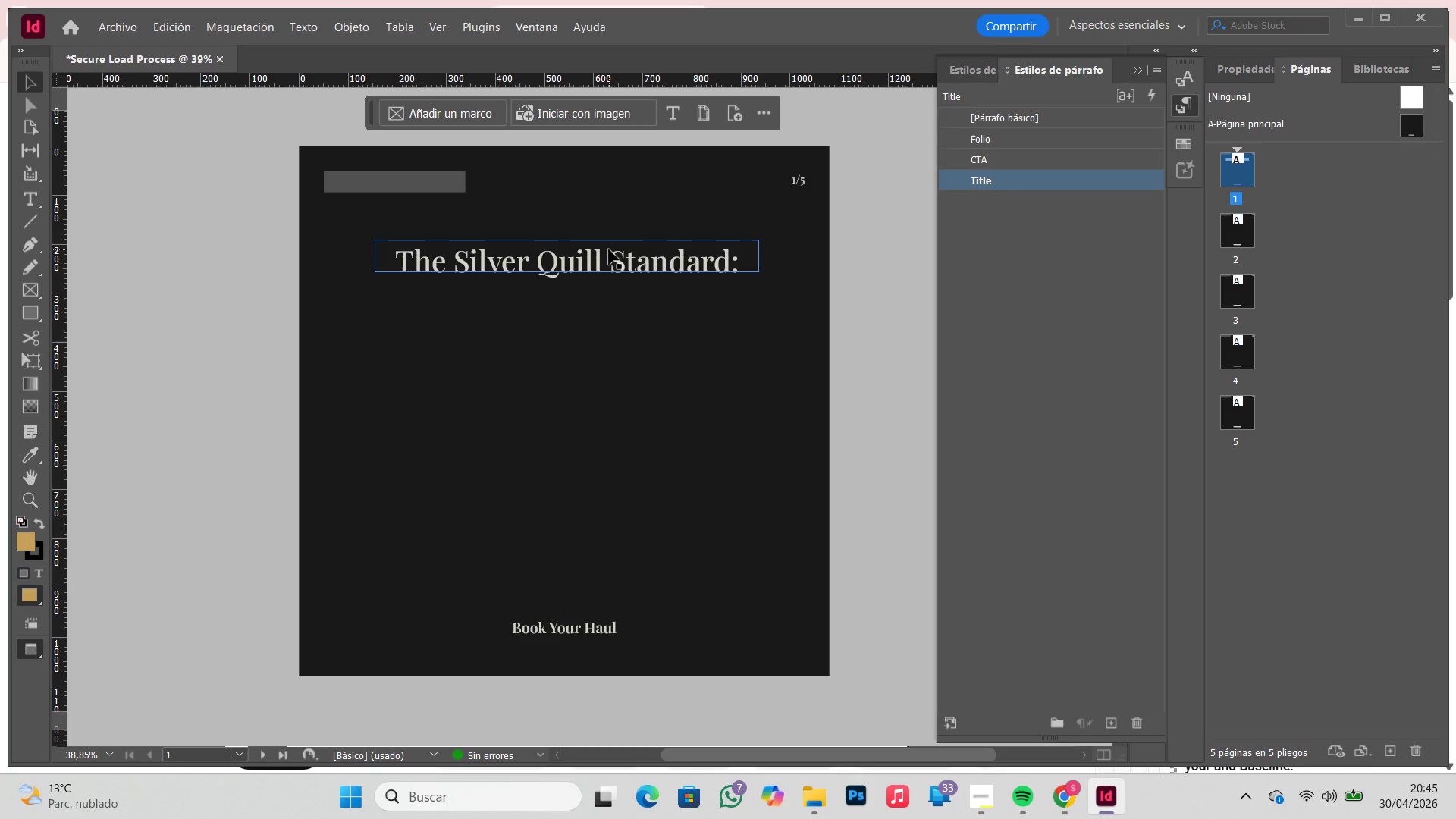 
left_click([610, 256])
 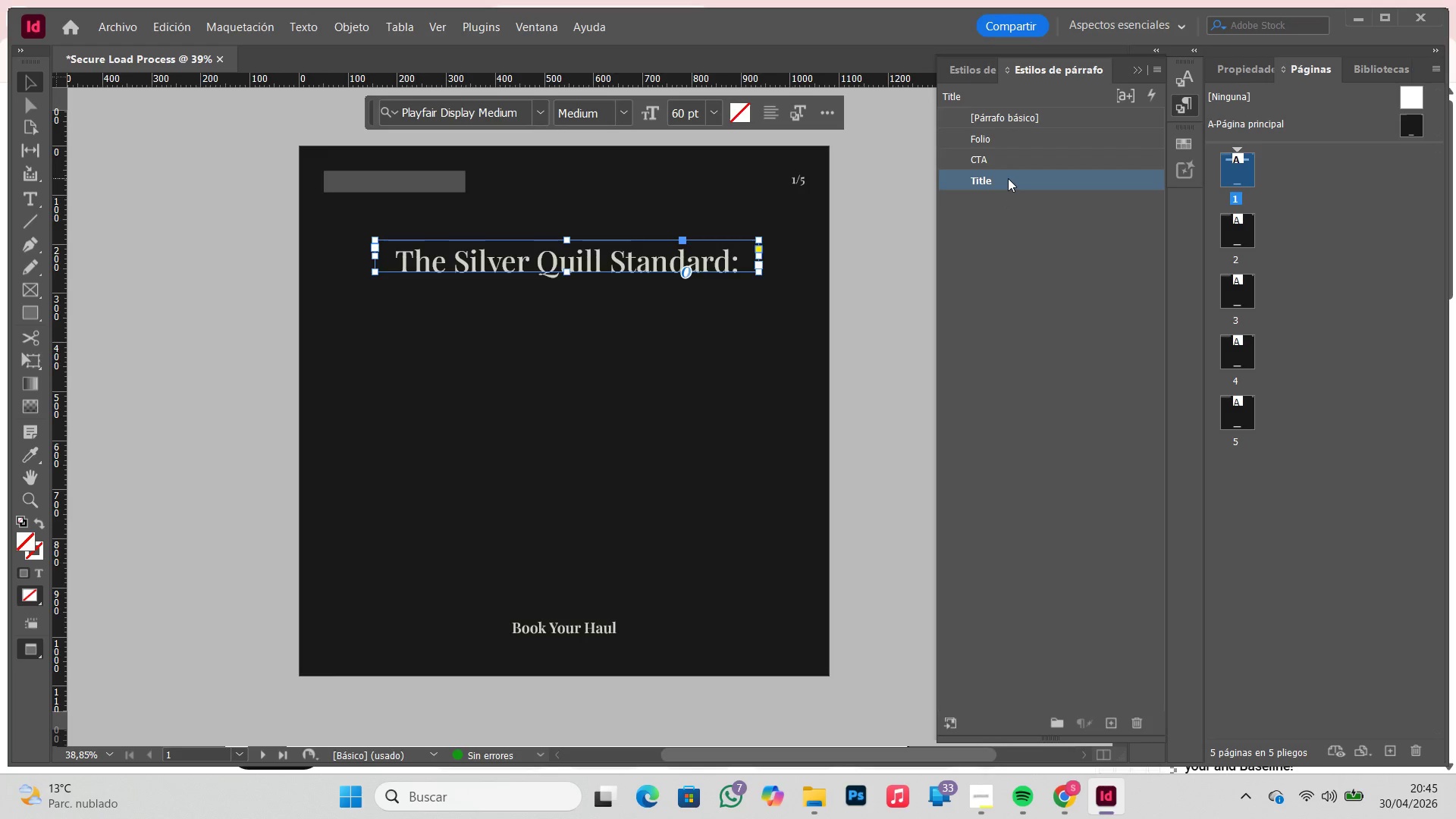 
double_click([1008, 178])
 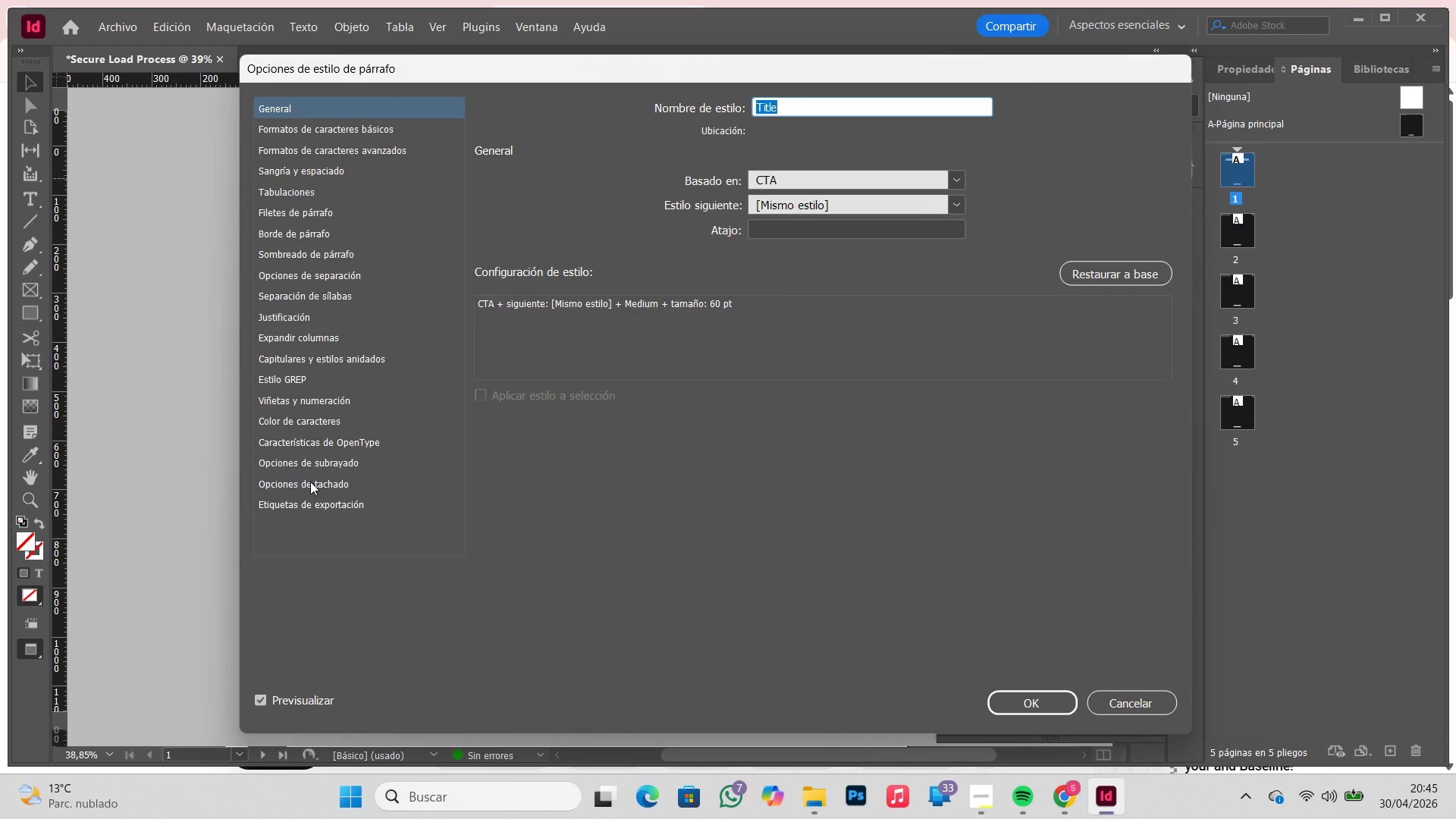 
left_click([307, 425])
 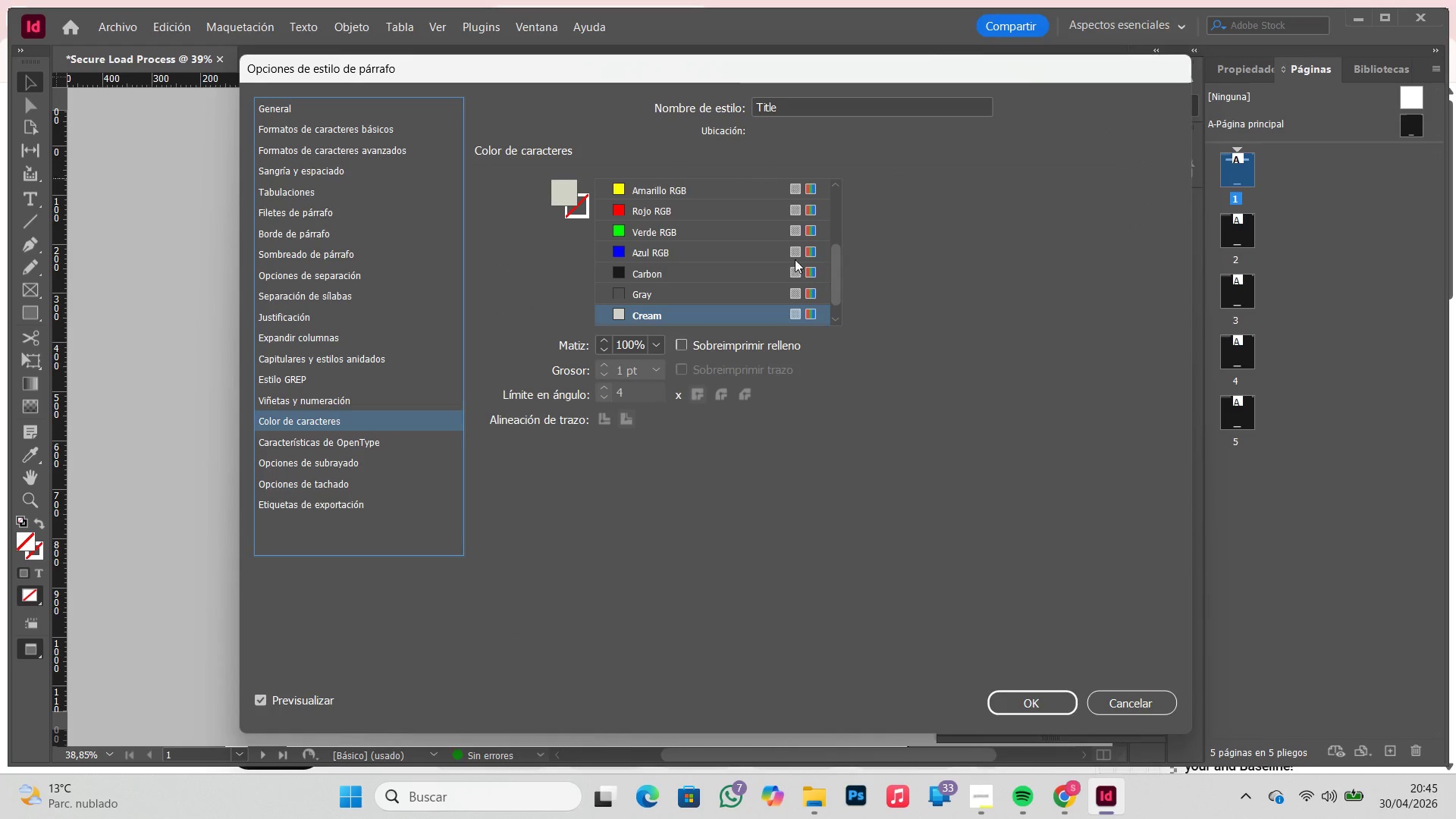 
scroll: coordinate [738, 257], scroll_direction: down, amount: 2.0
 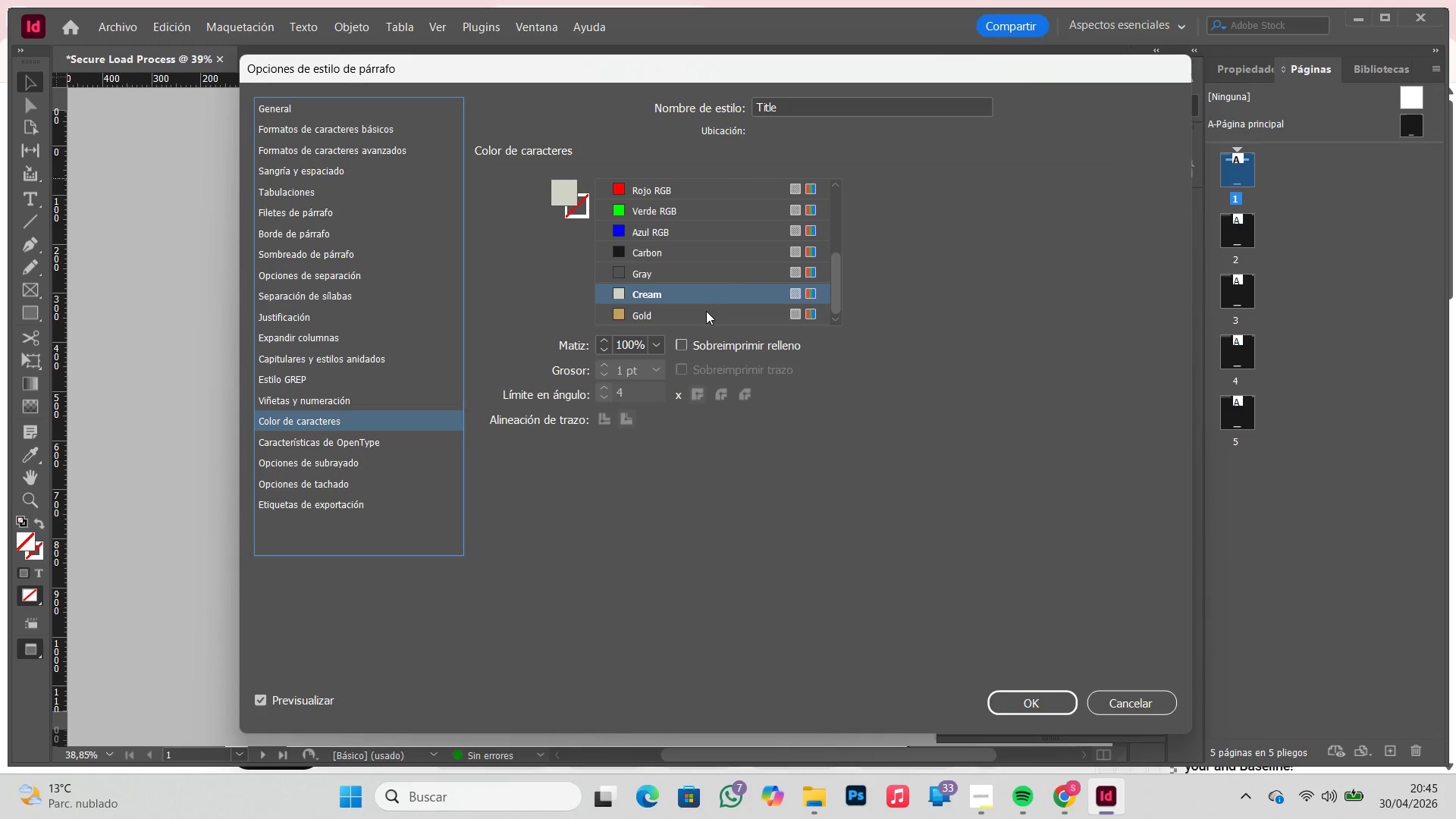 
left_click([704, 312])
 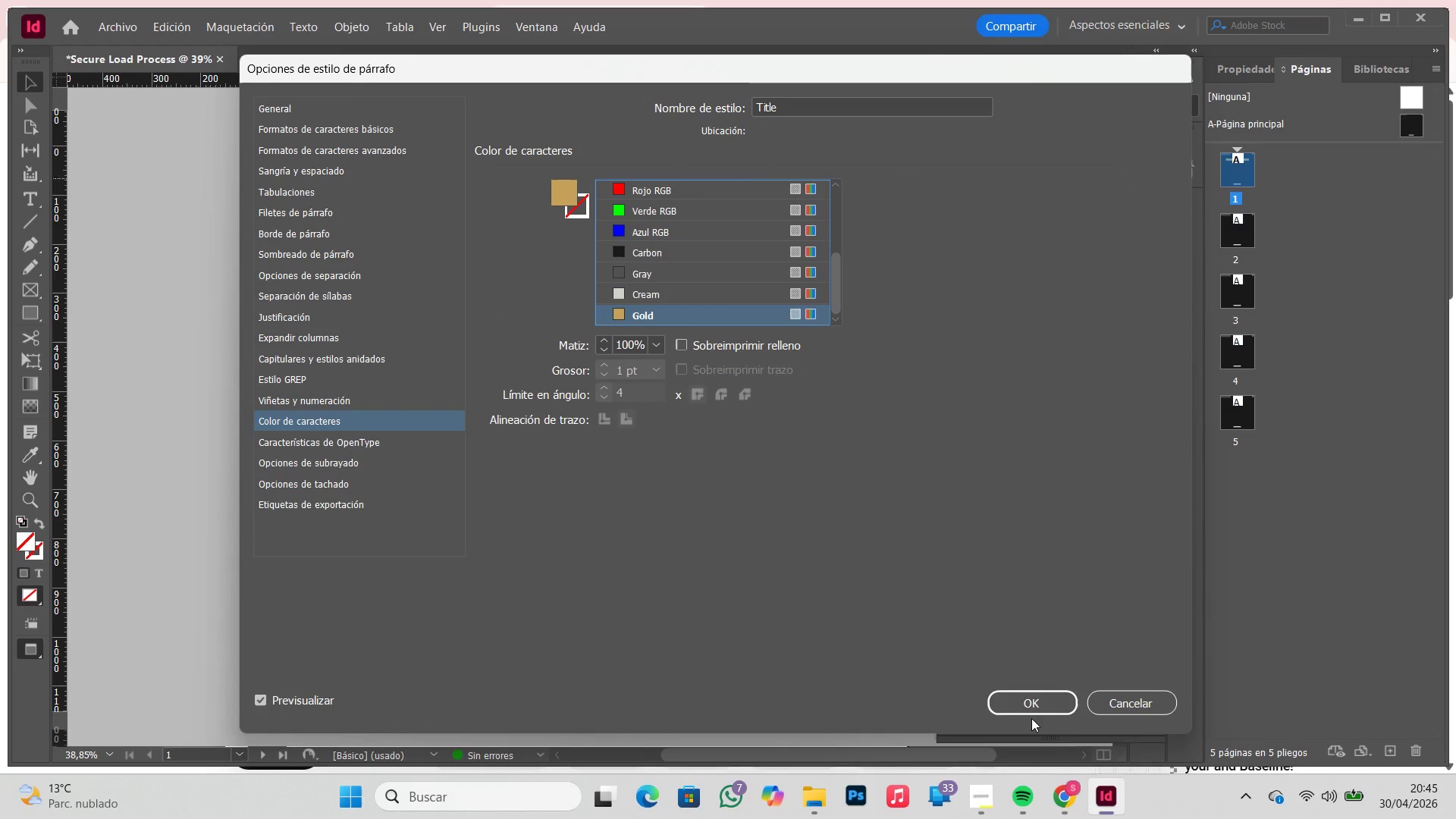 
double_click([1025, 701])
 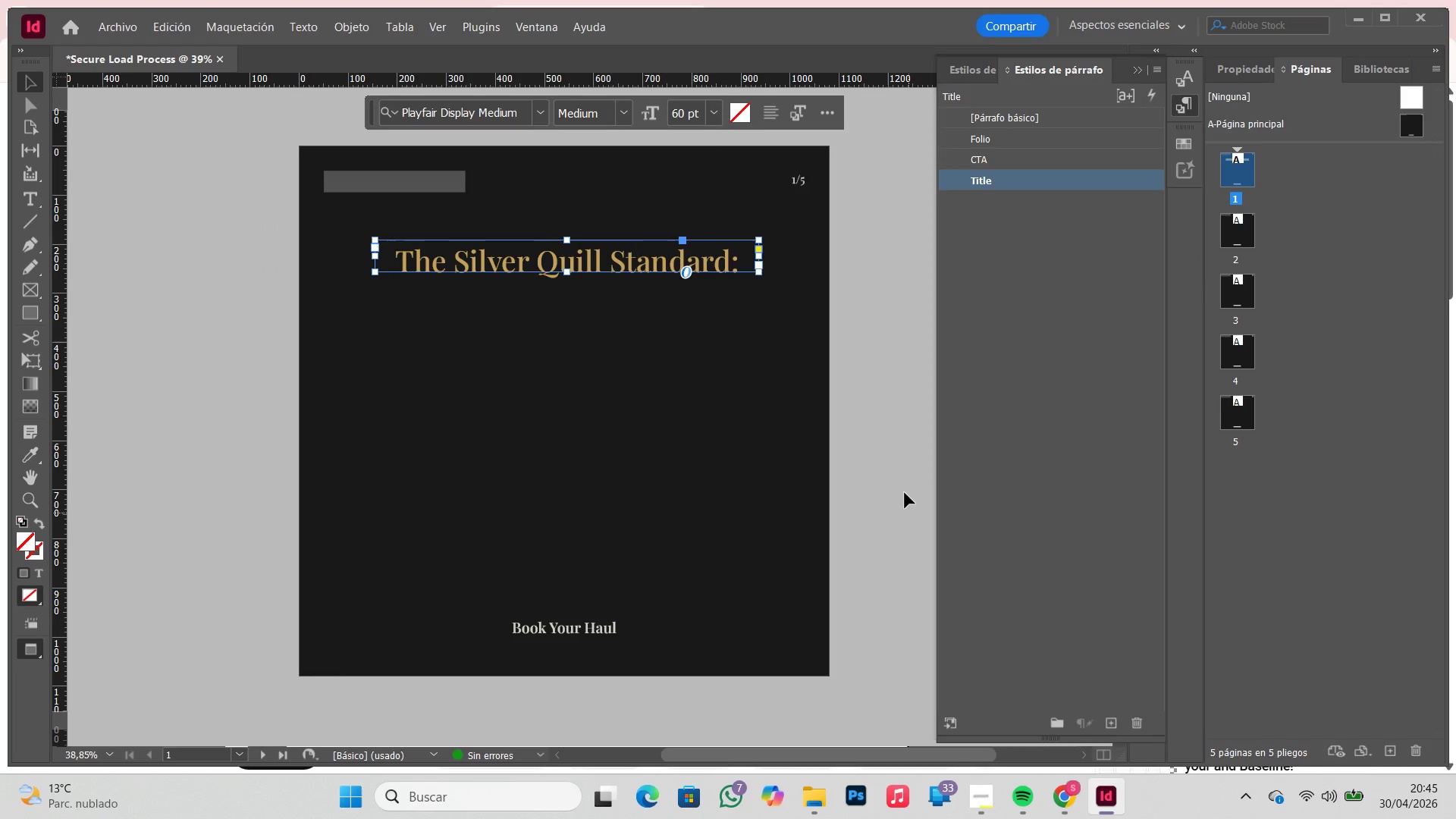 
left_click([899, 463])
 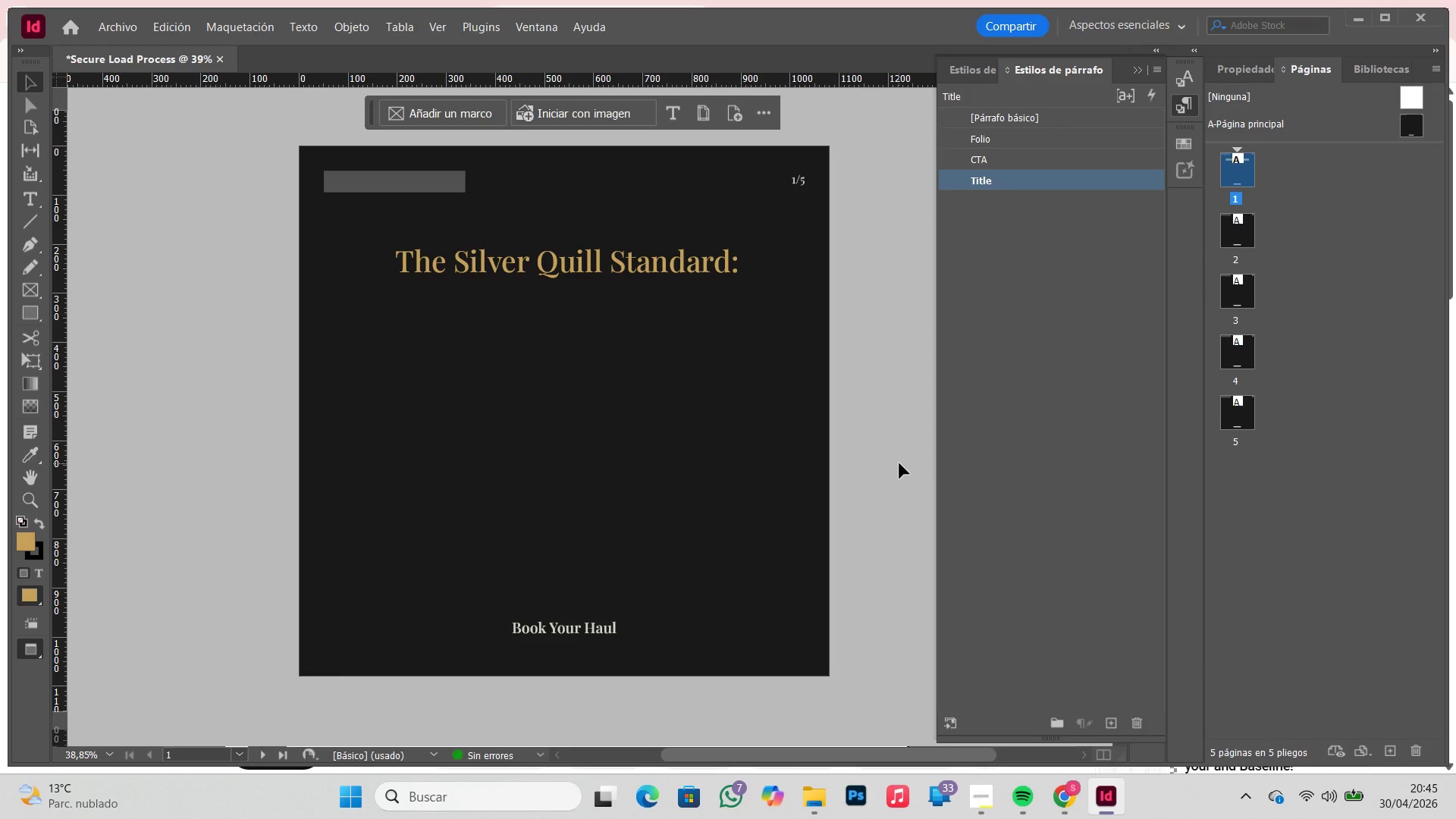 
key(W)
 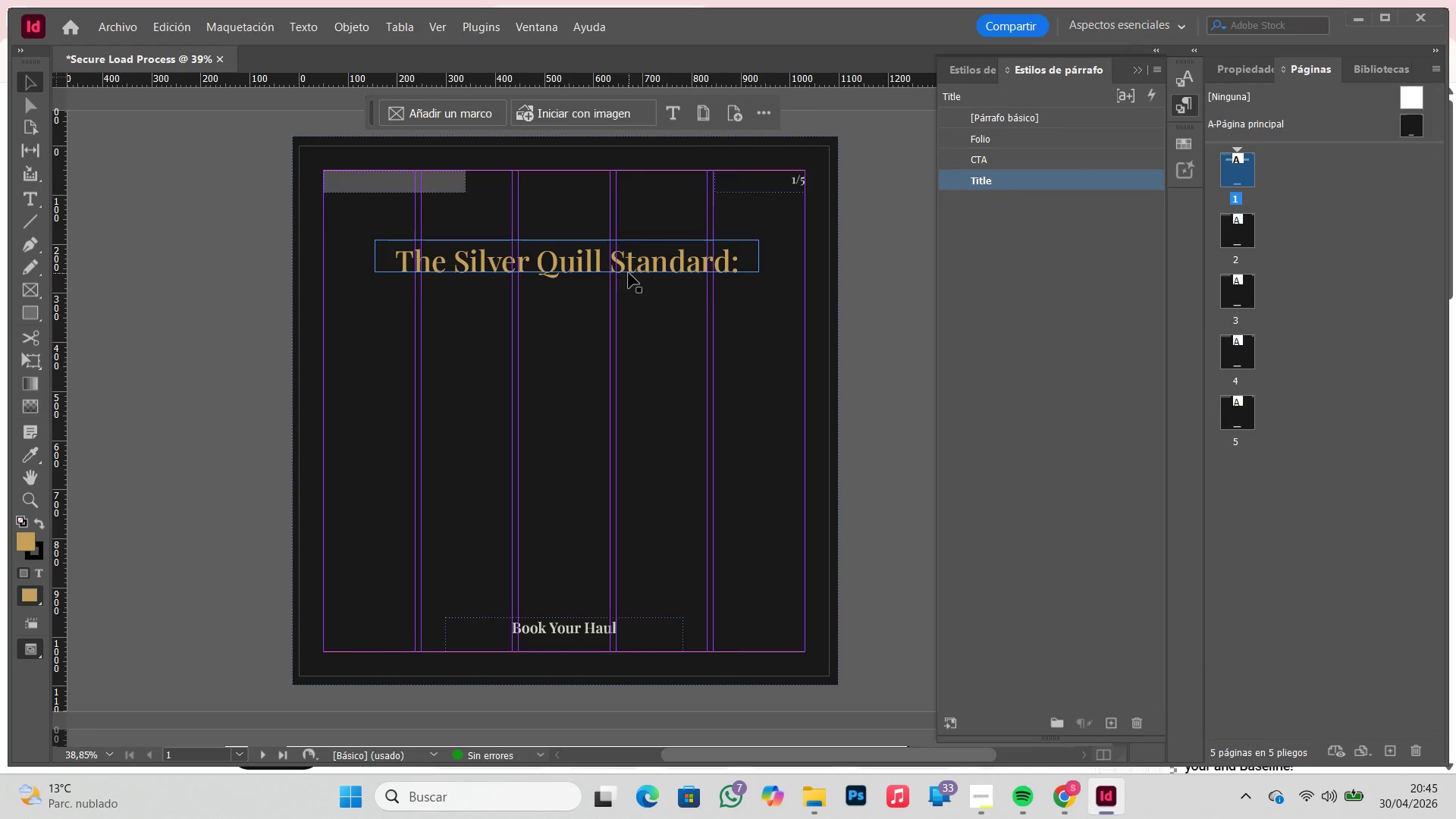 
left_click_drag(start_coordinate=[629, 273], to_coordinate=[629, 297])
 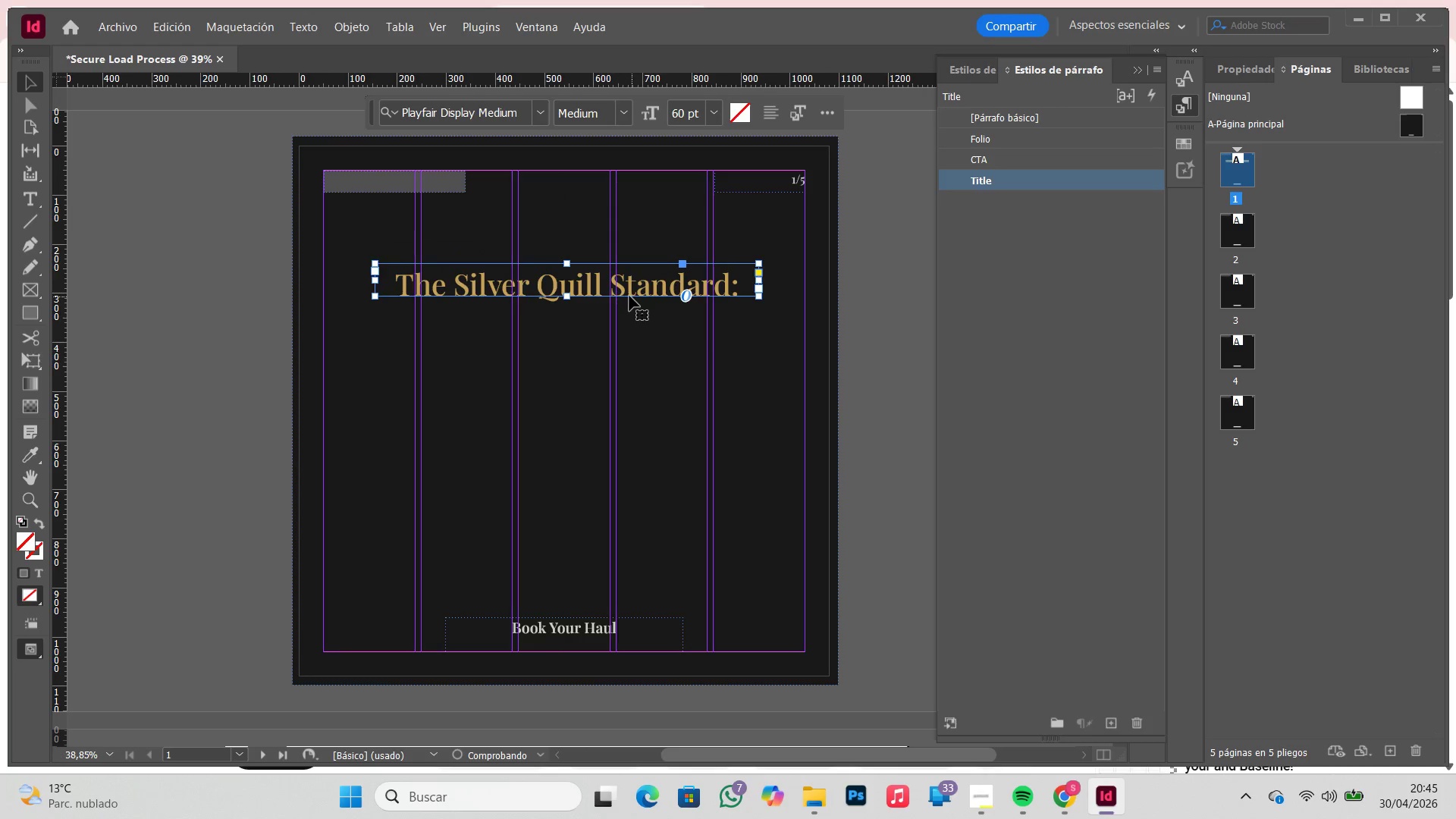 
hold_key(key=ShiftLeft, duration=0.84)
 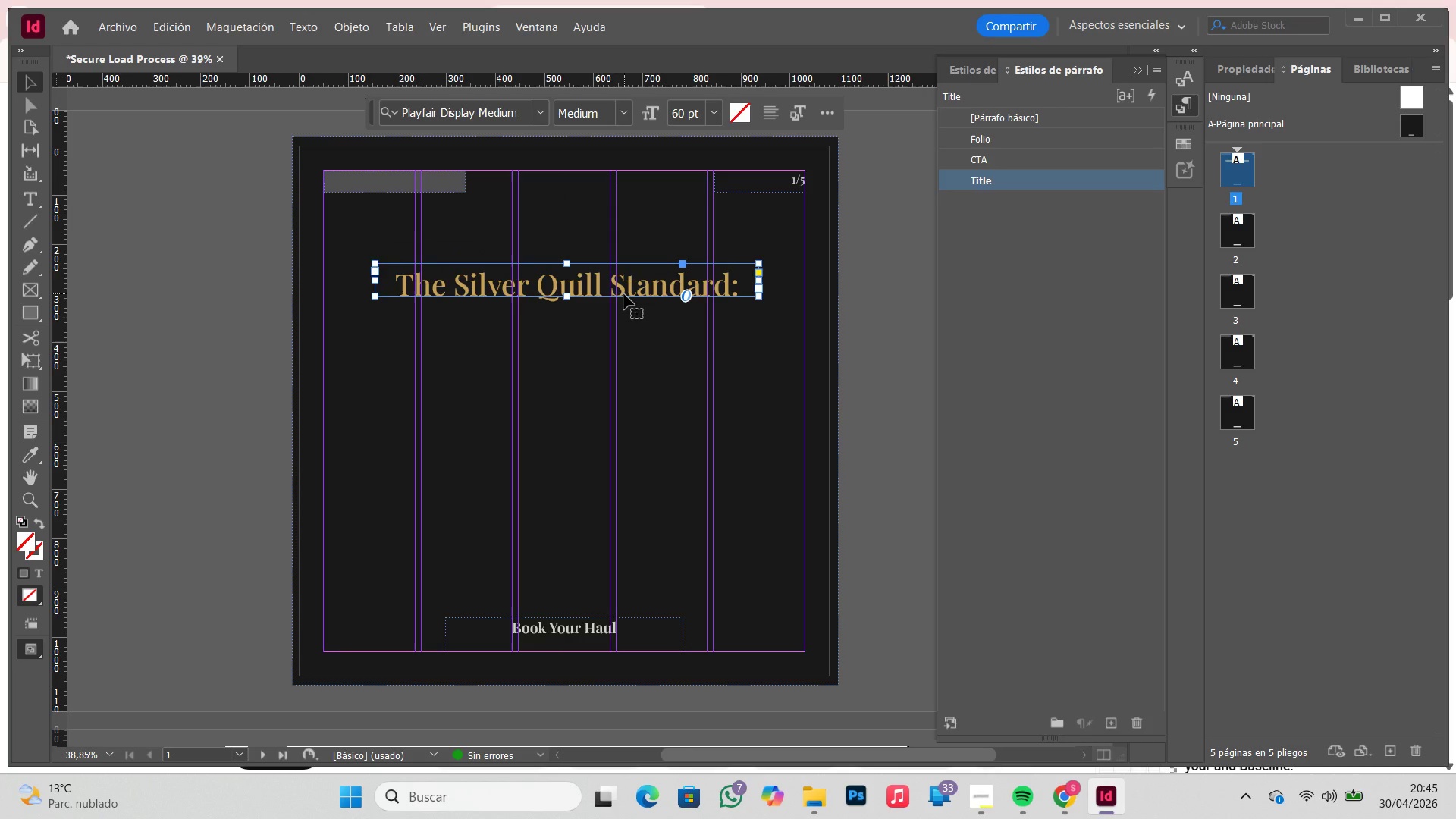 
wait(10.14)
 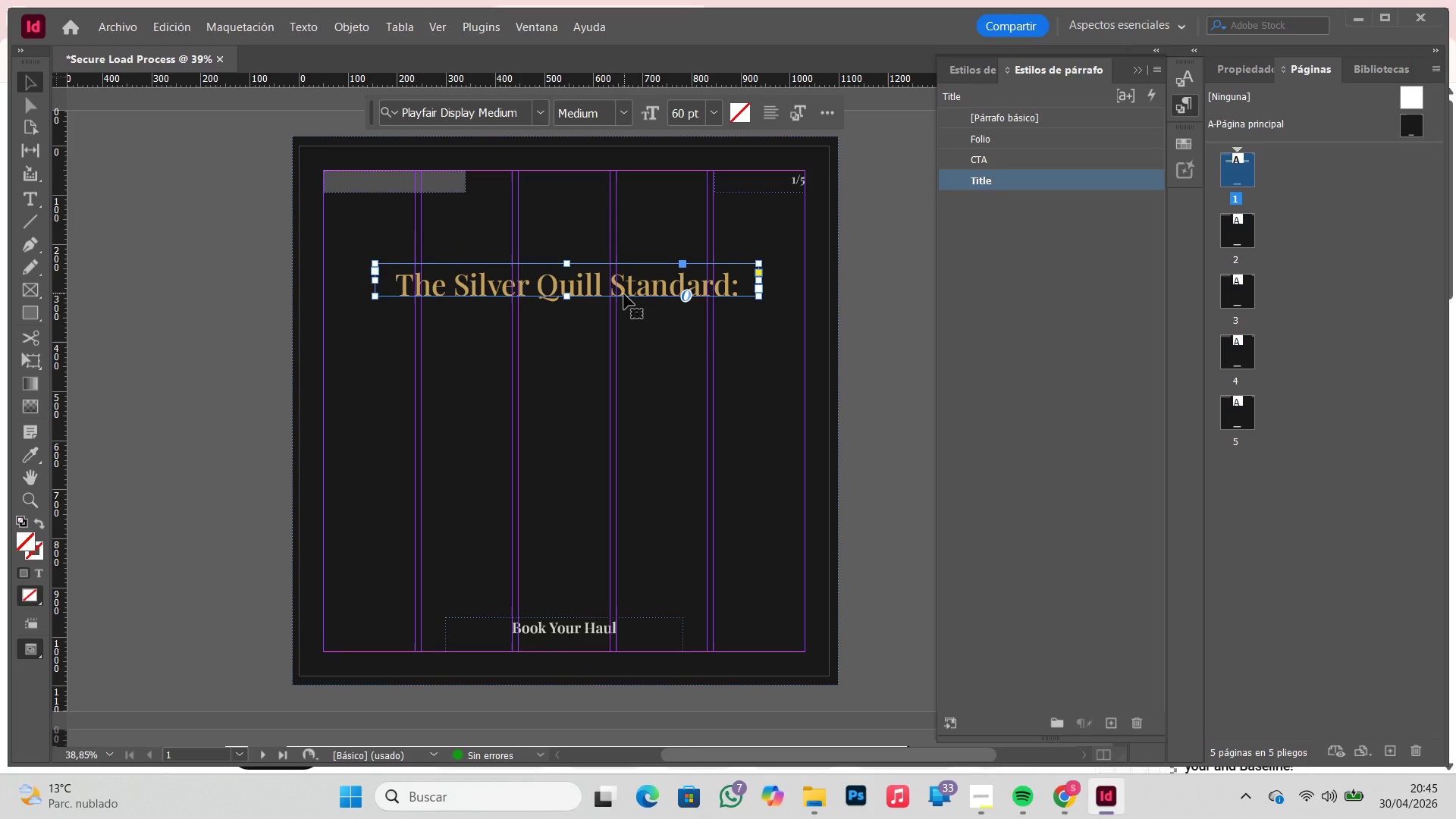 
left_click_drag(start_coordinate=[756, 283], to_coordinate=[708, 281])
 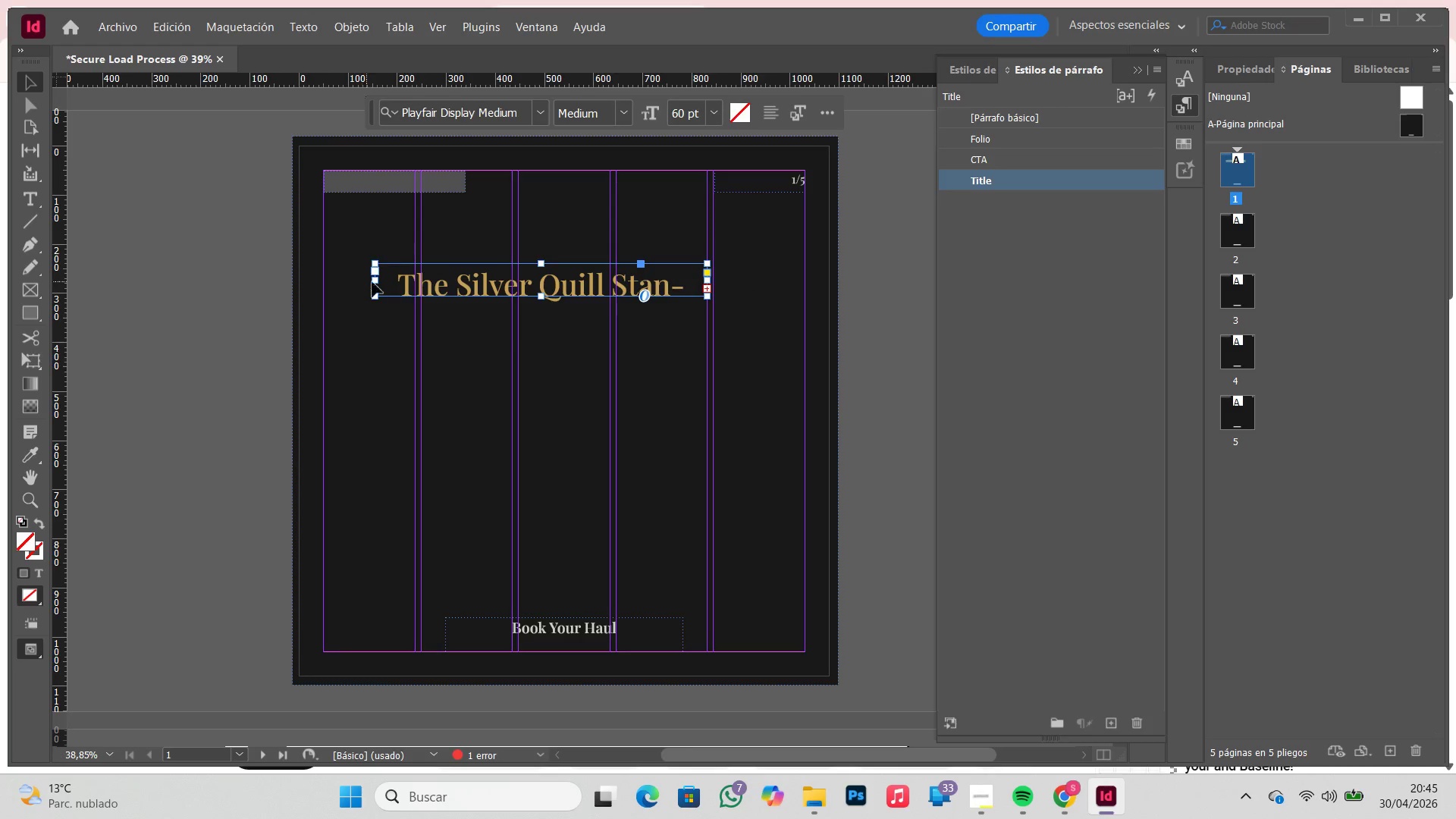 
left_click_drag(start_coordinate=[378, 281], to_coordinate=[423, 275])
 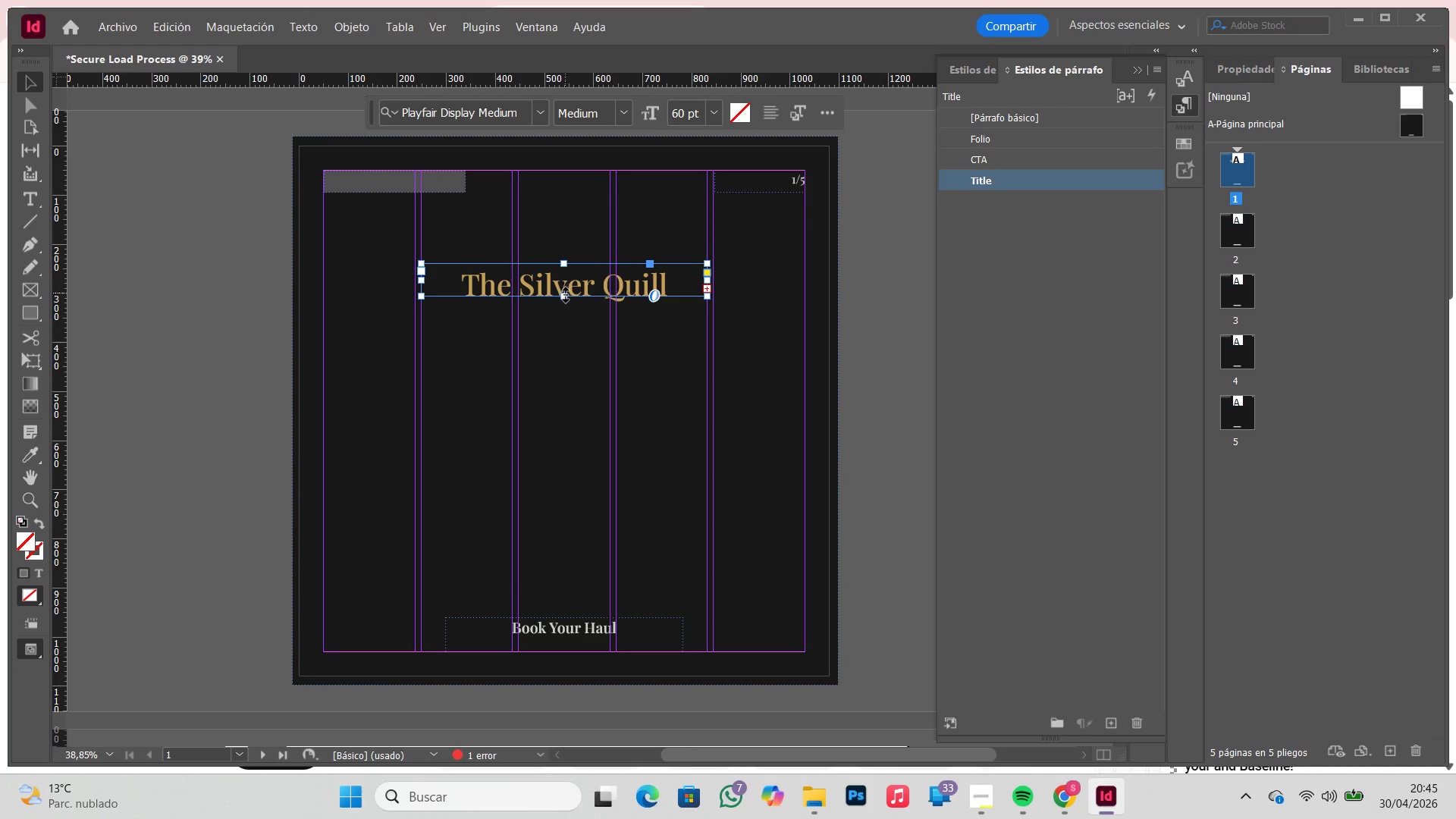 
left_click_drag(start_coordinate=[566, 299], to_coordinate=[569, 364])
 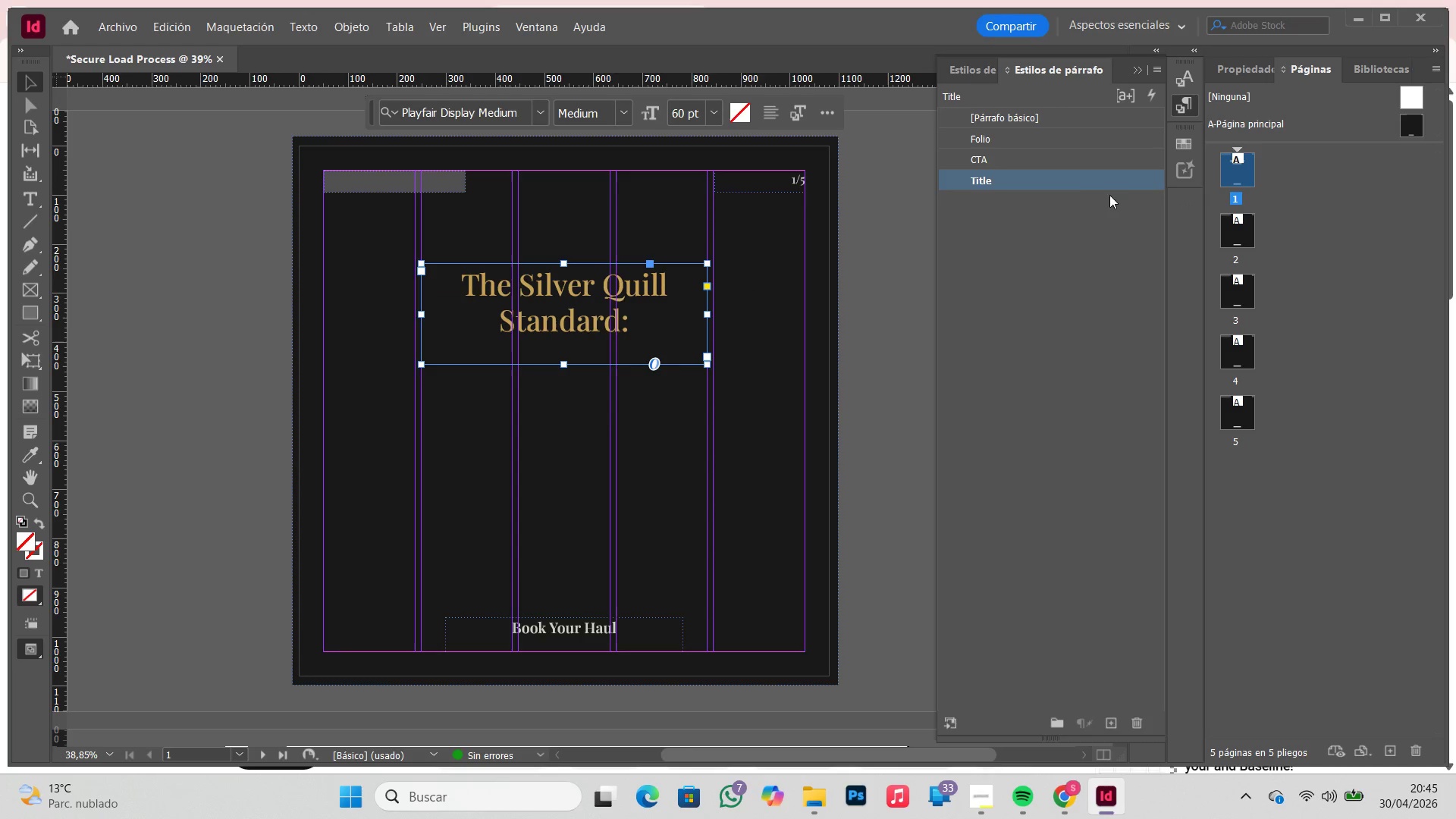 
double_click([1088, 185])
 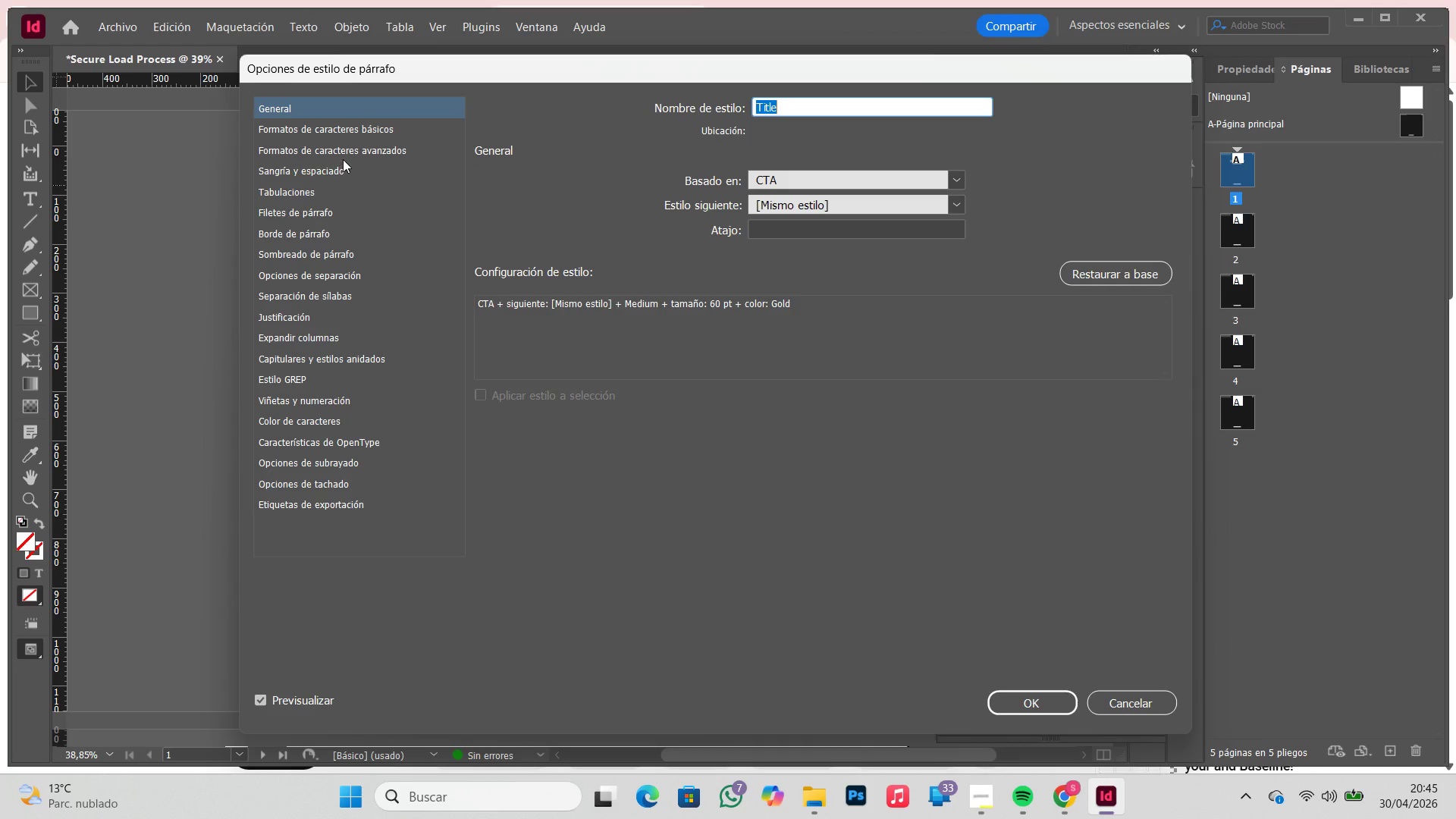 
wait(7.44)
 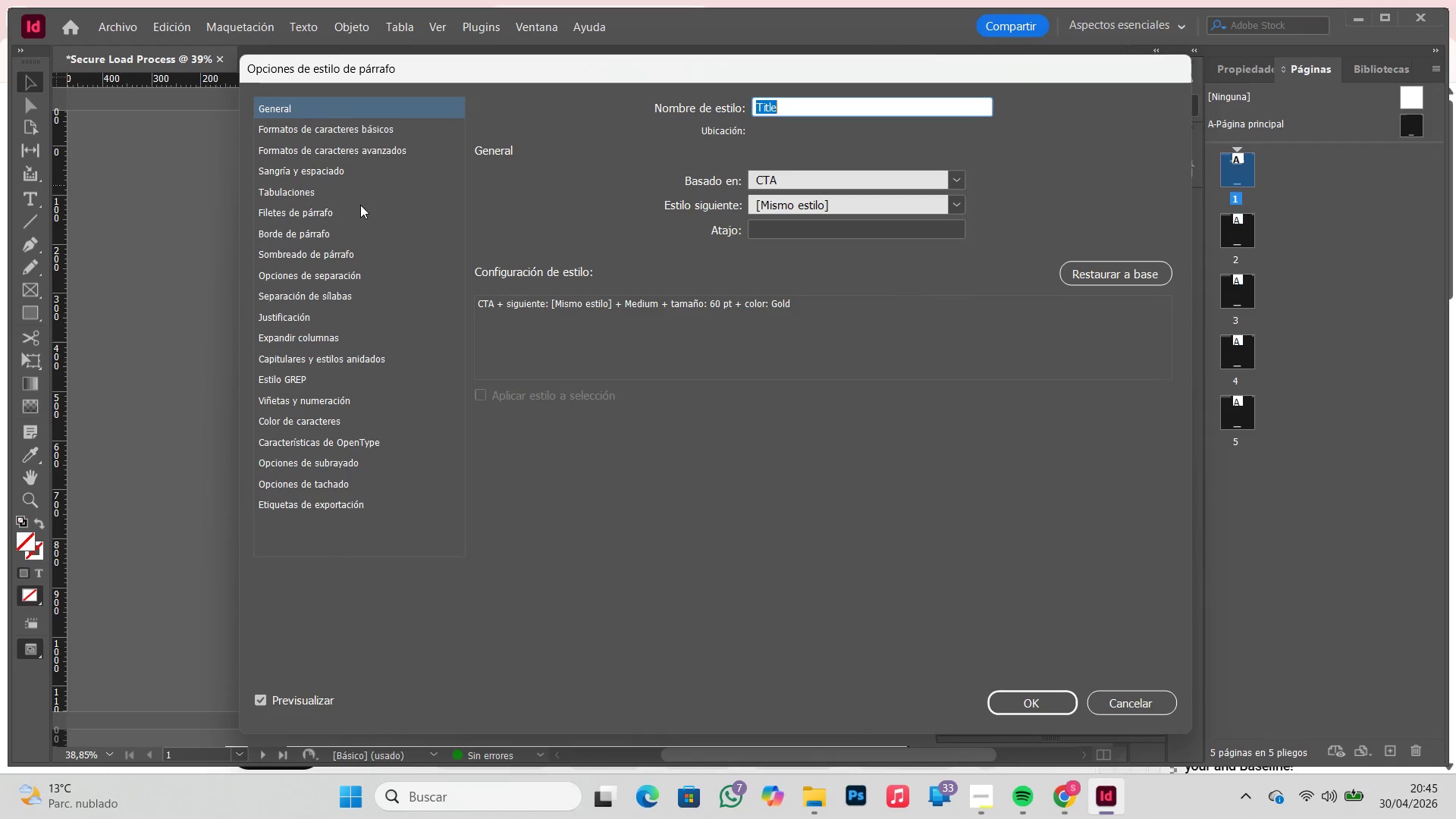 
left_click([350, 136])
 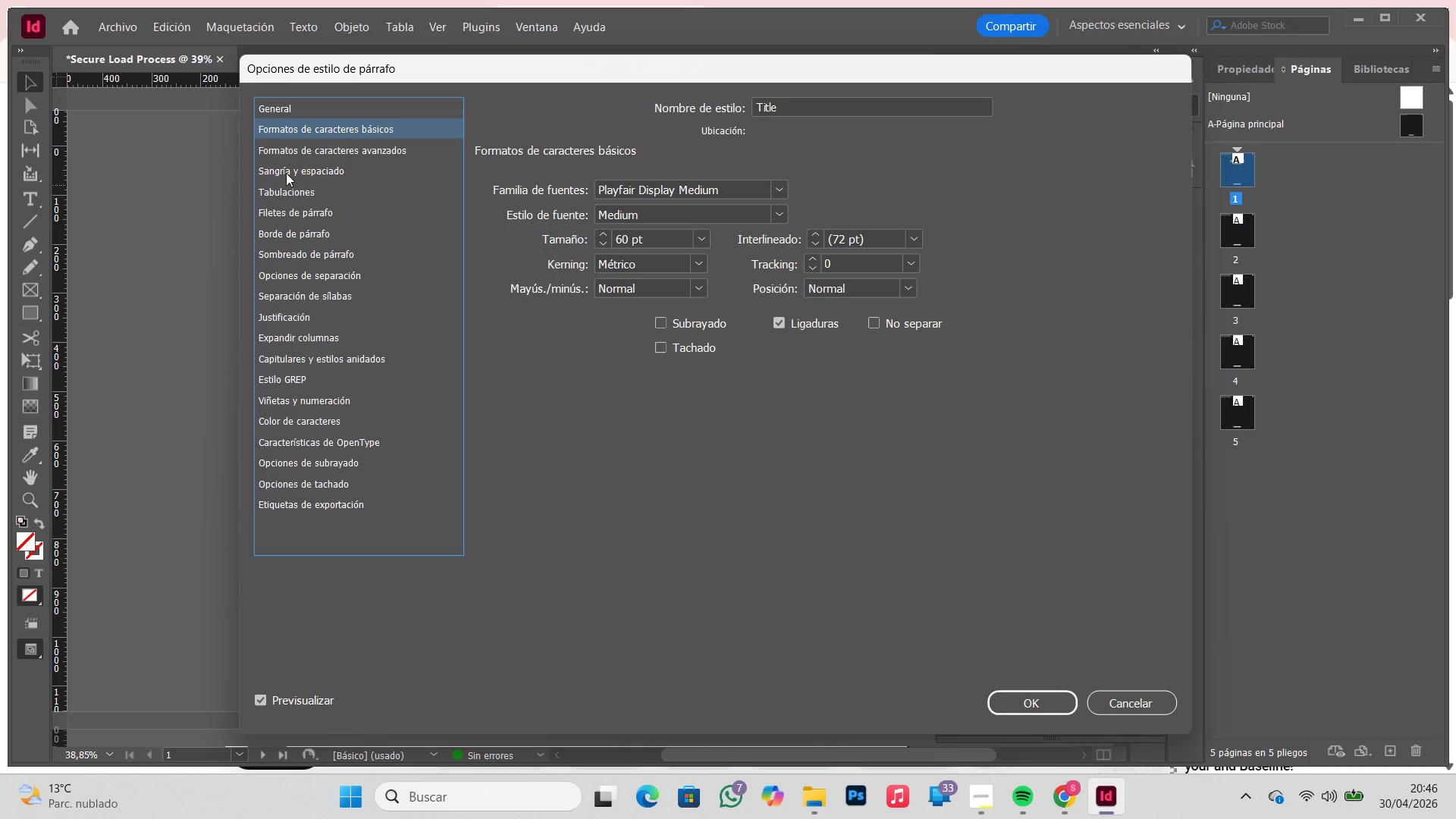 
left_click([286, 172])
 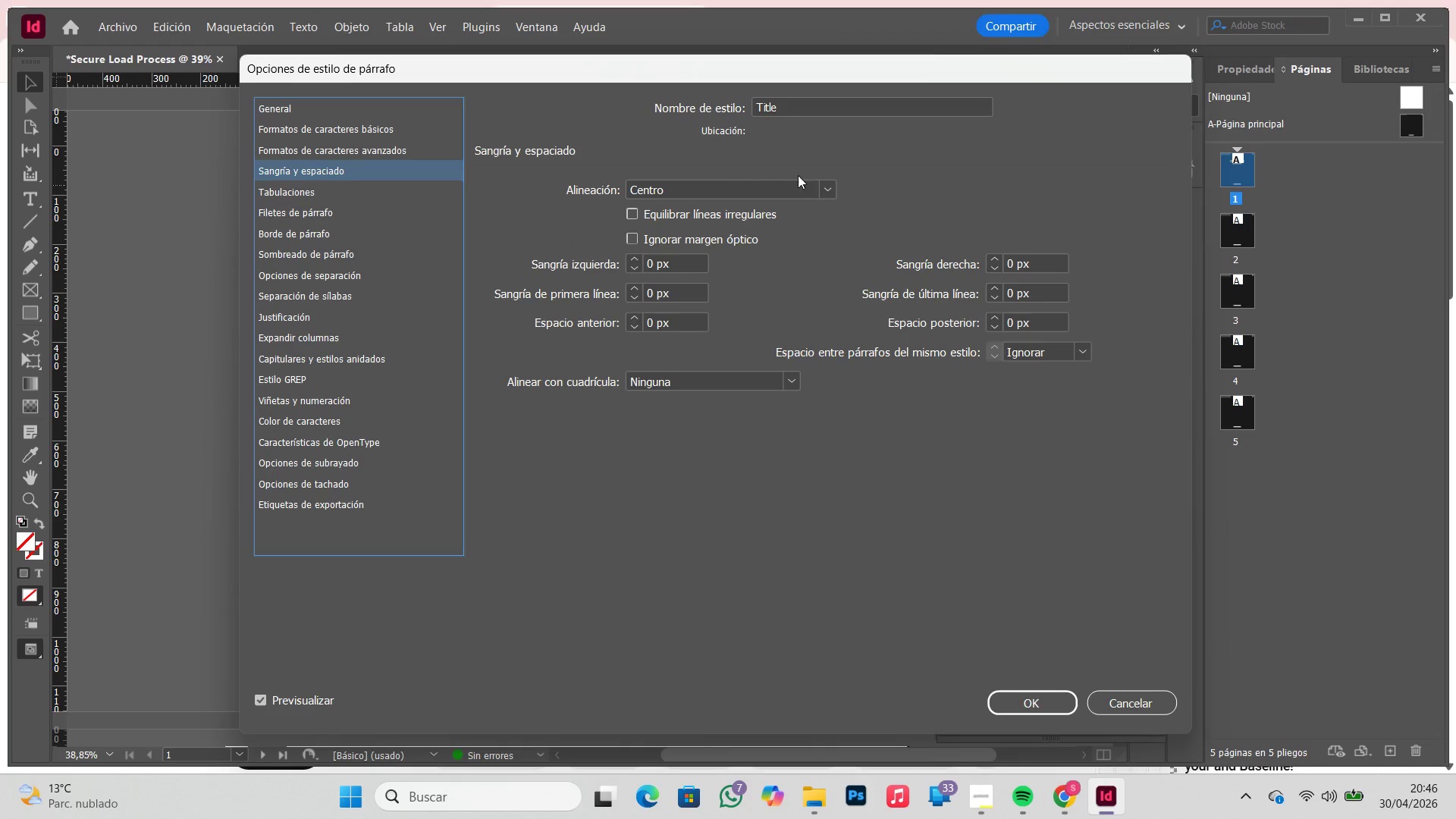 
left_click([820, 186])
 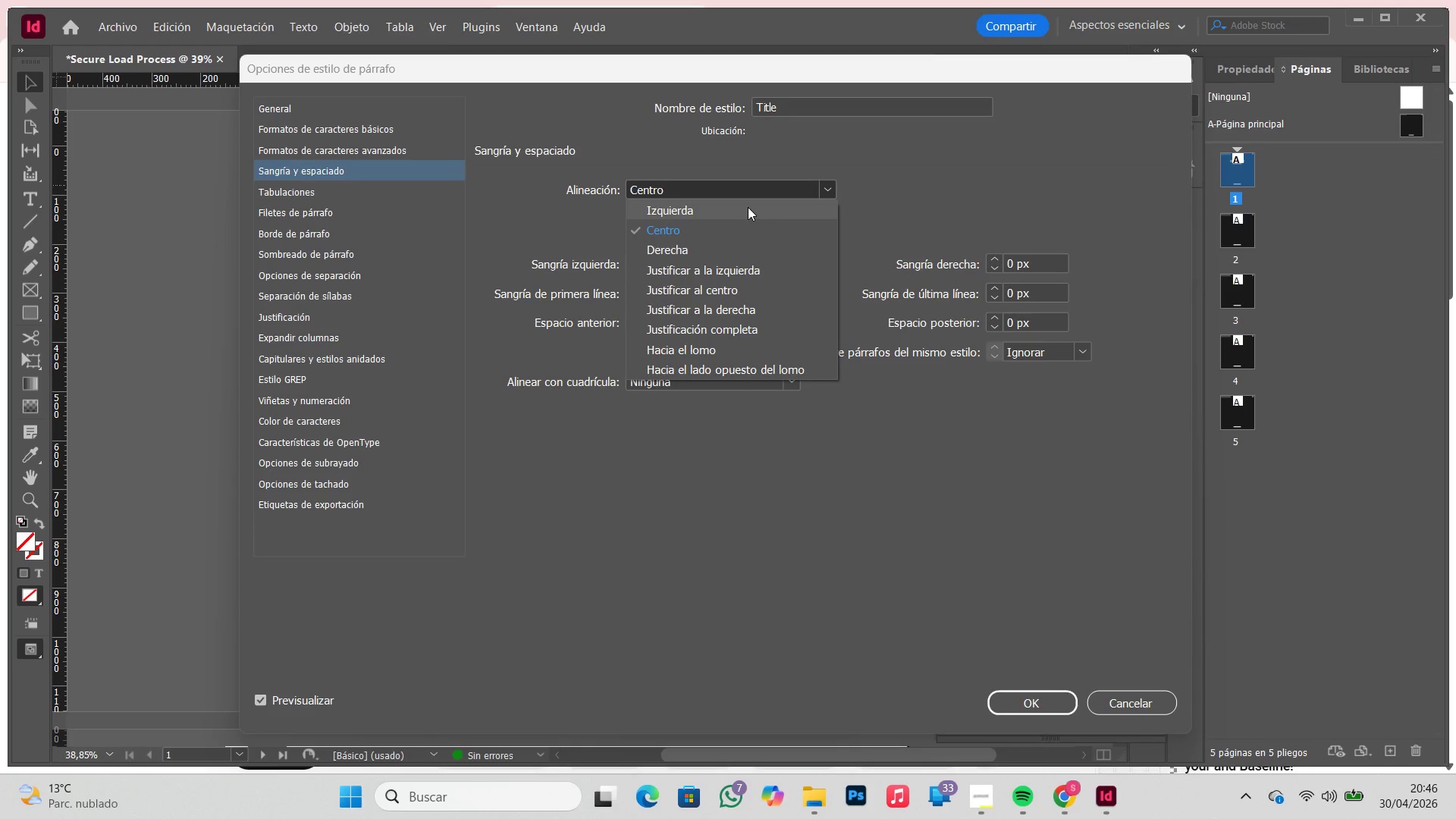 
left_click([748, 207])
 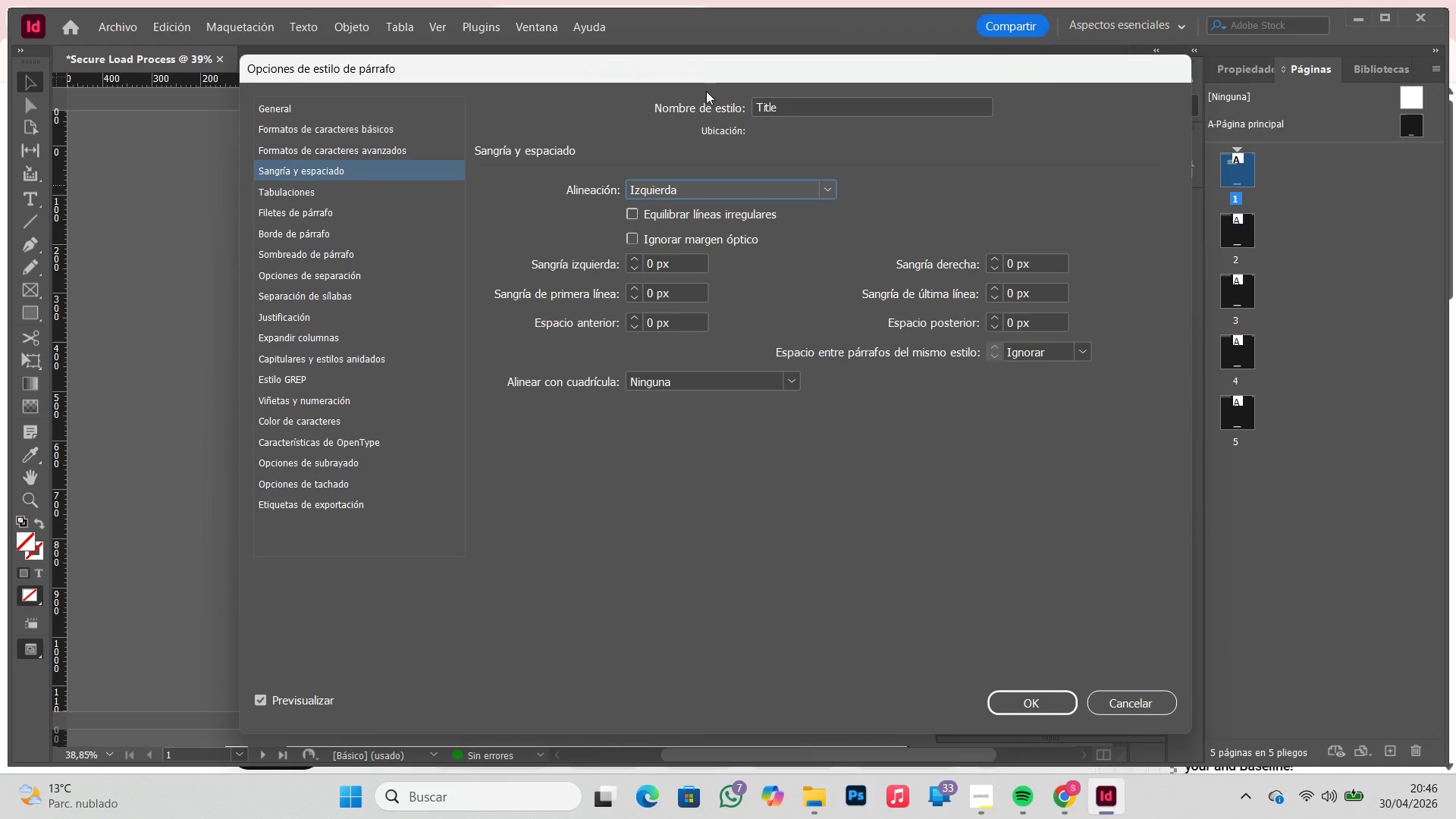 
left_click_drag(start_coordinate=[698, 77], to_coordinate=[982, 80])
 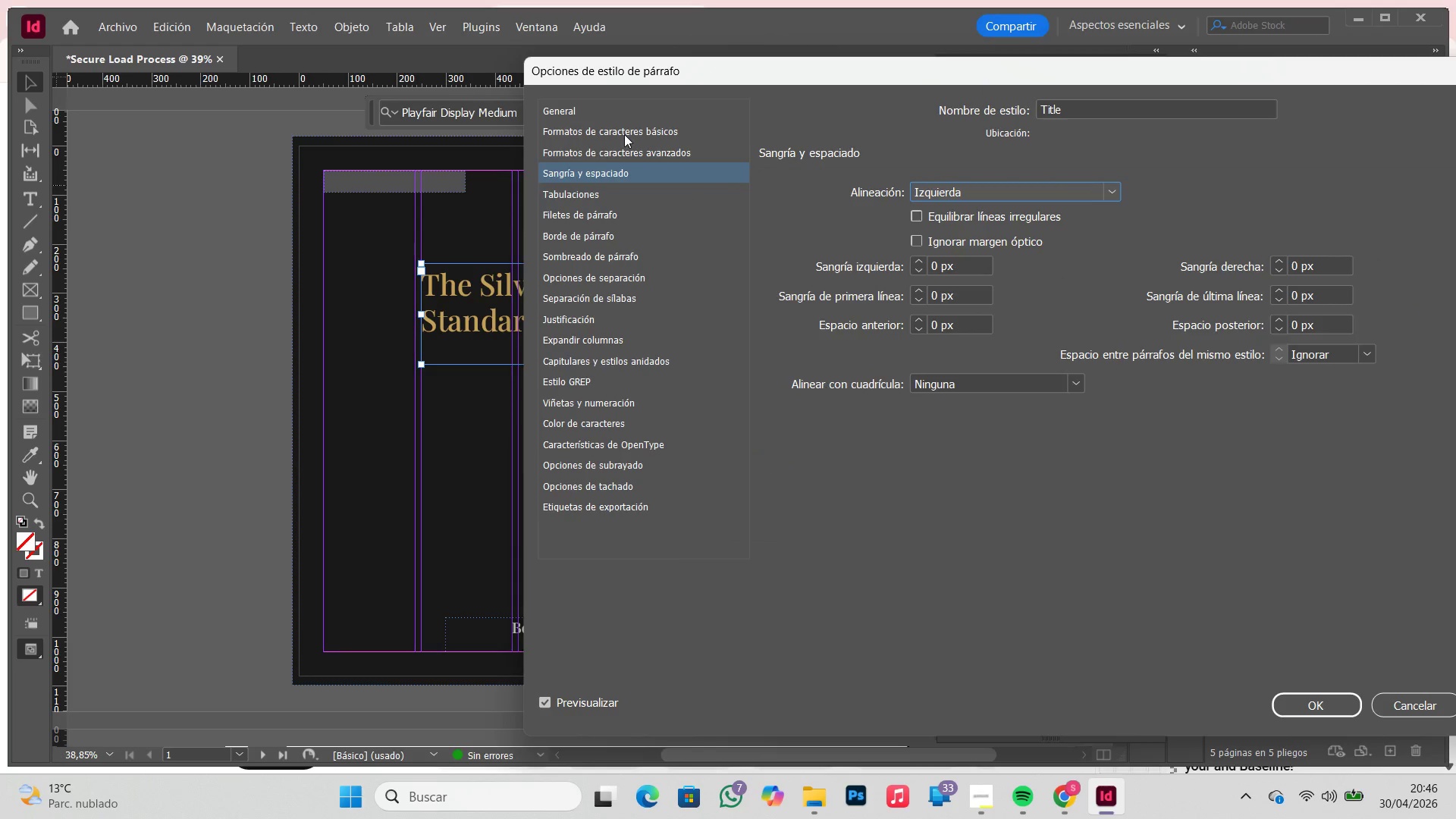 
left_click([624, 134])
 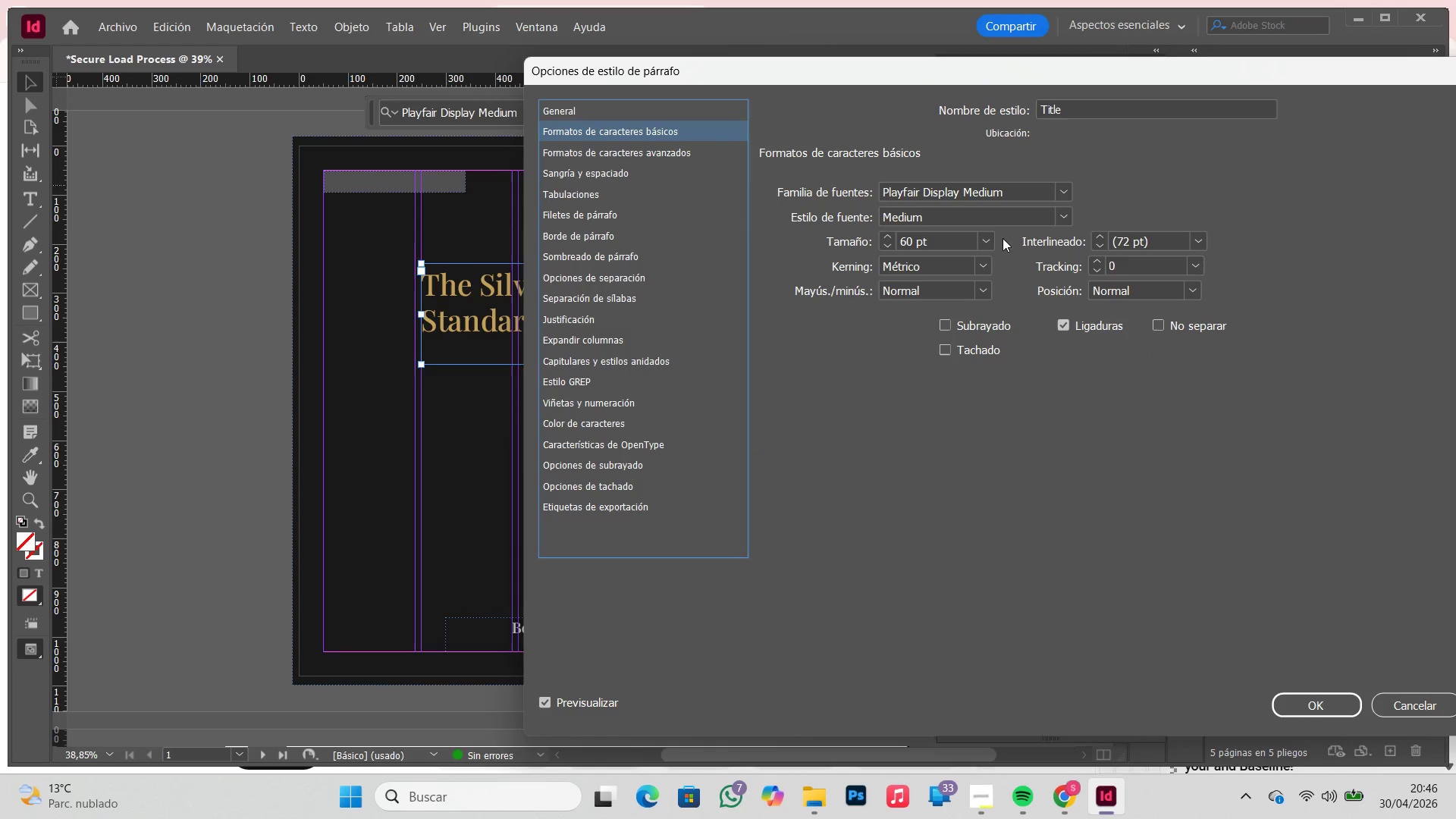 
double_click([993, 239])
 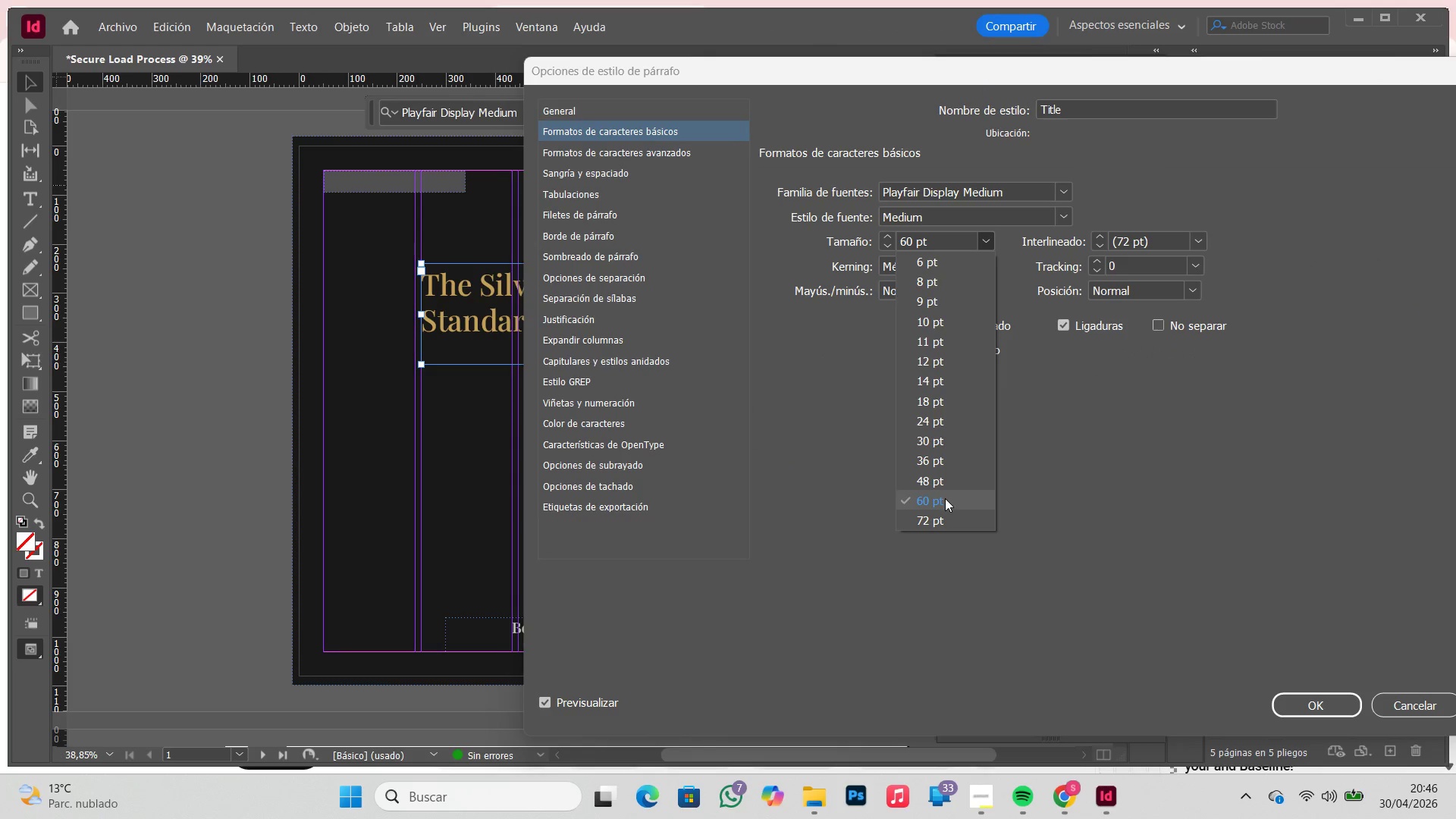 
left_click([943, 485])
 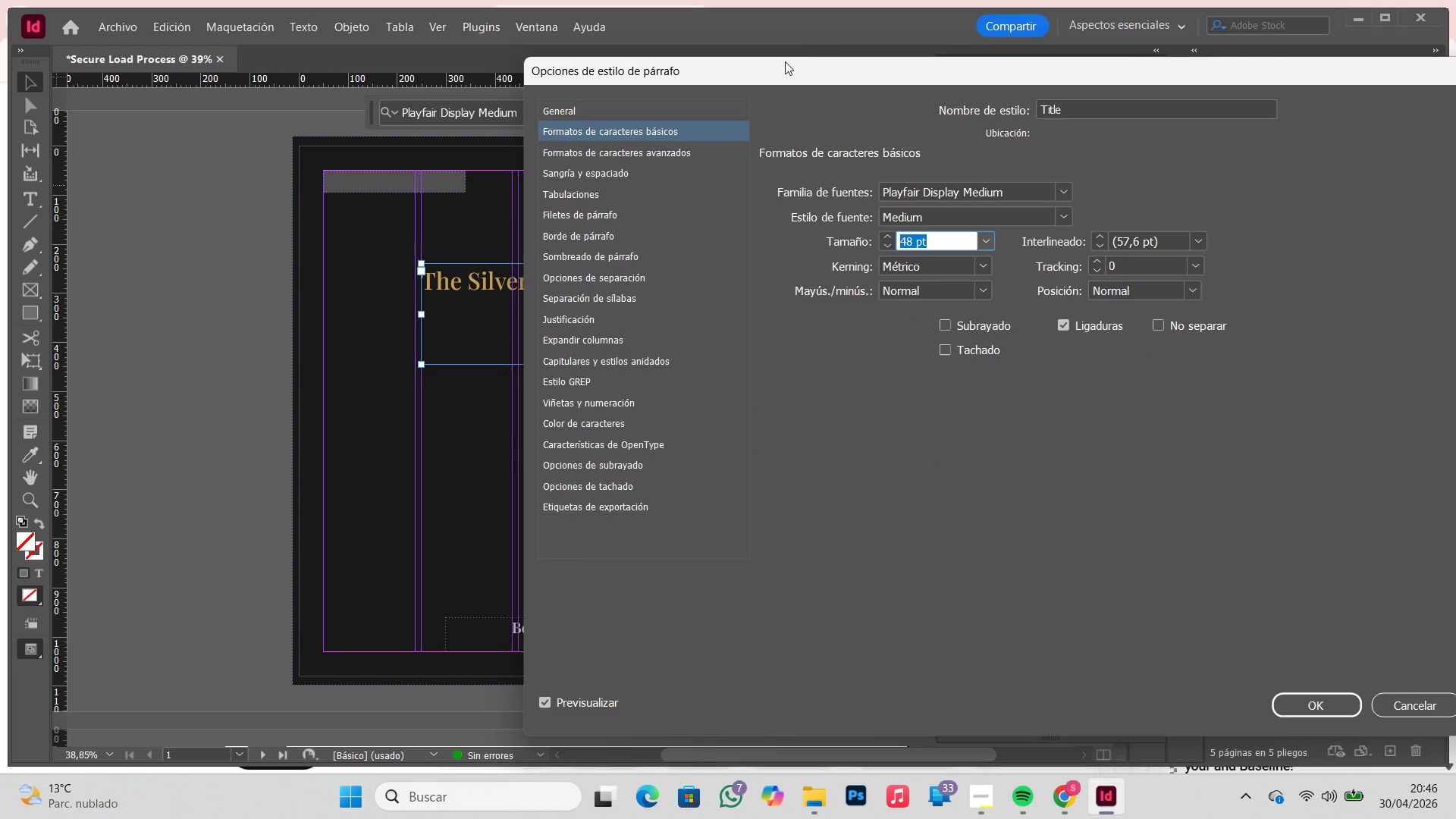 
left_click_drag(start_coordinate=[785, 68], to_coordinate=[526, 34])
 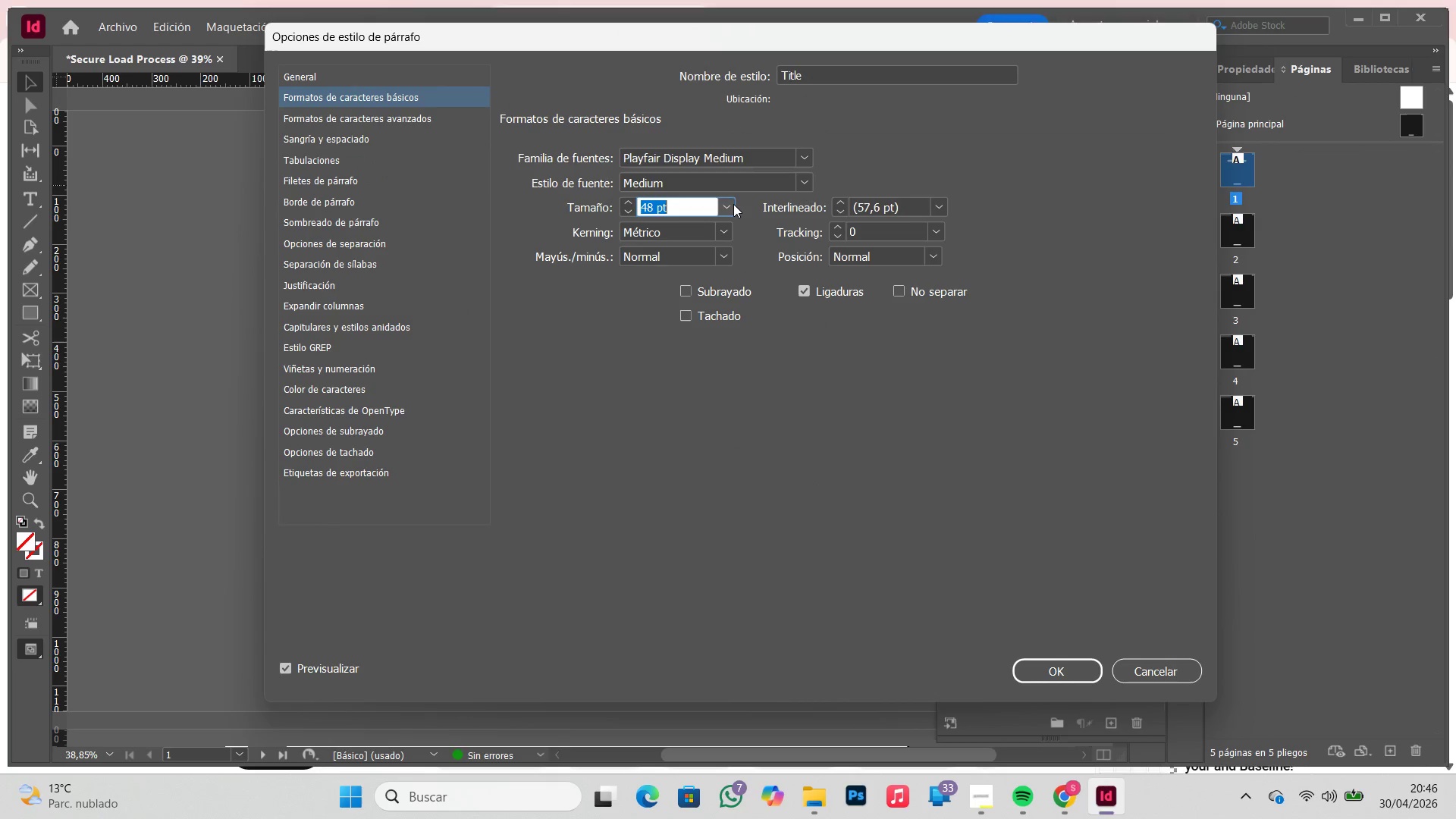 
left_click([726, 209])
 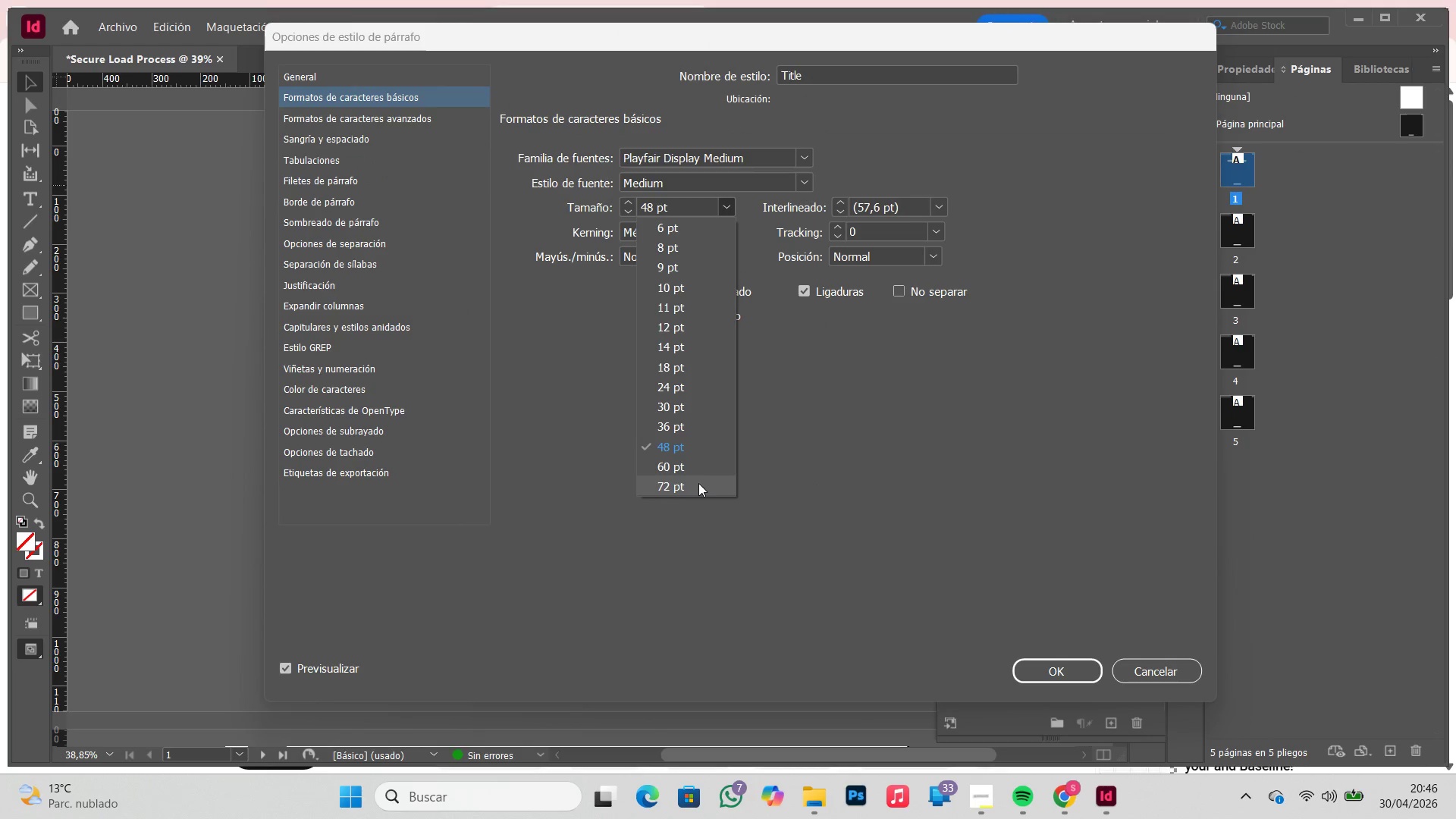 
left_click([696, 469])
 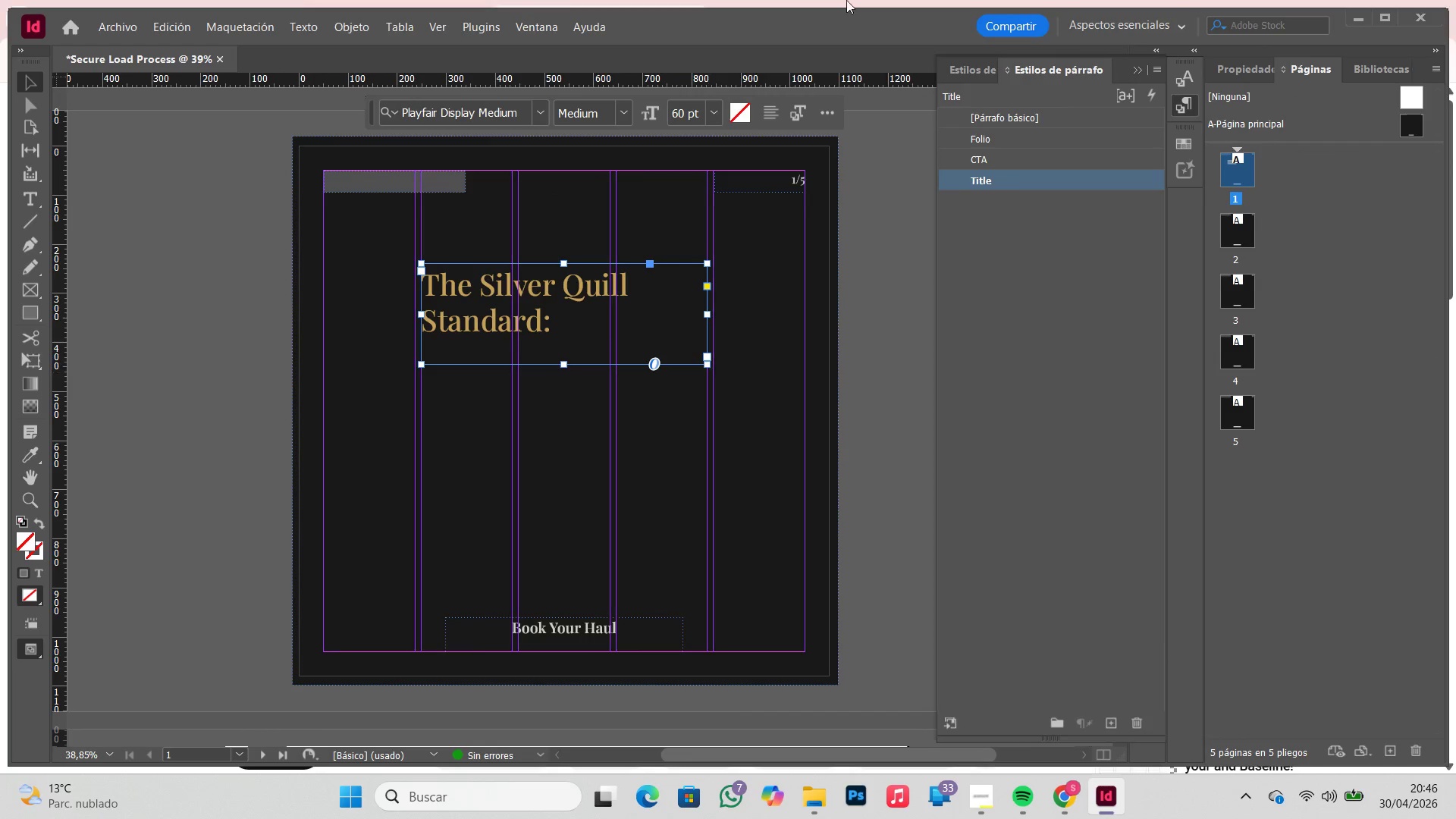 
left_click([865, 406])
 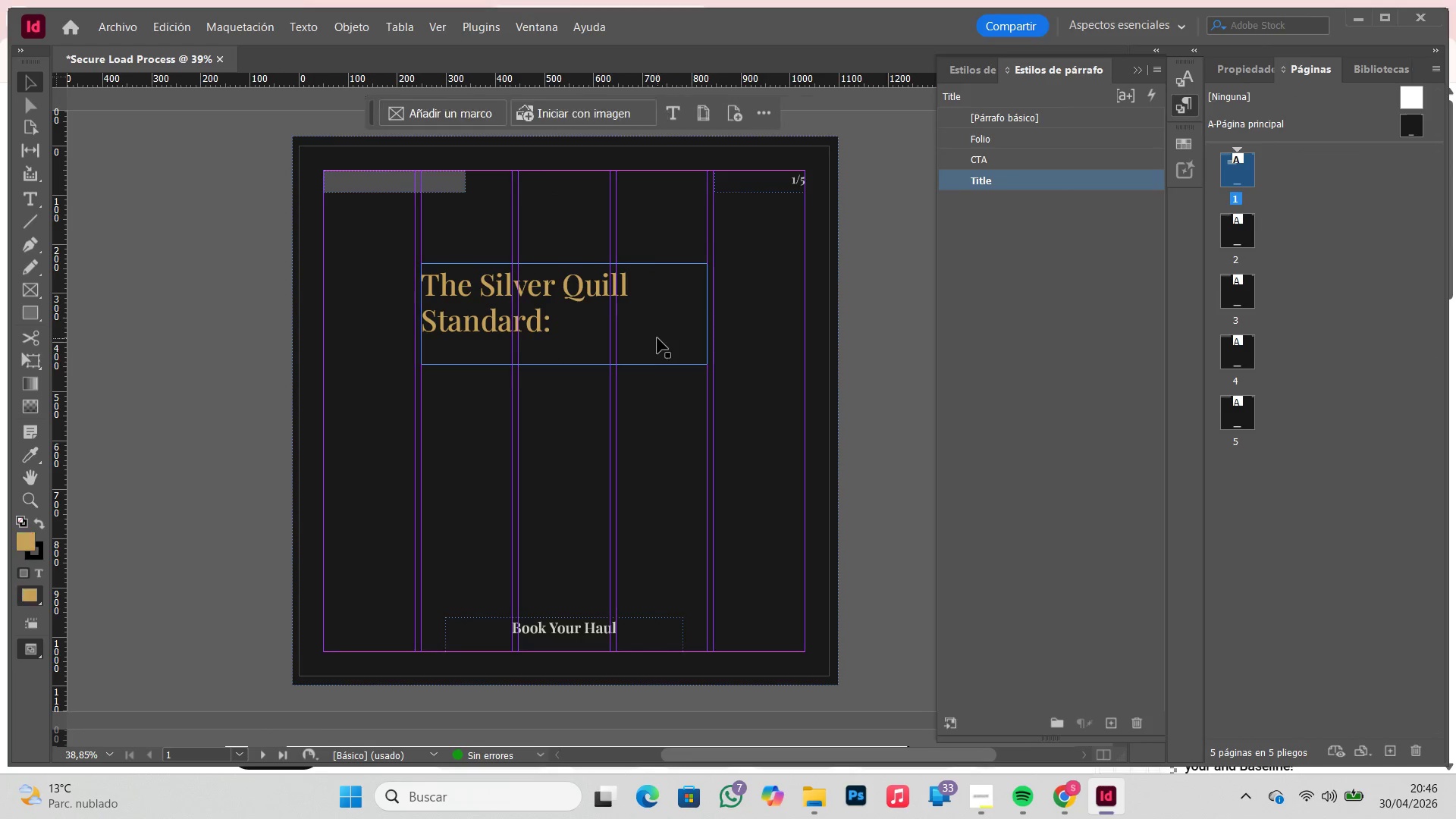 
left_click([642, 310])
 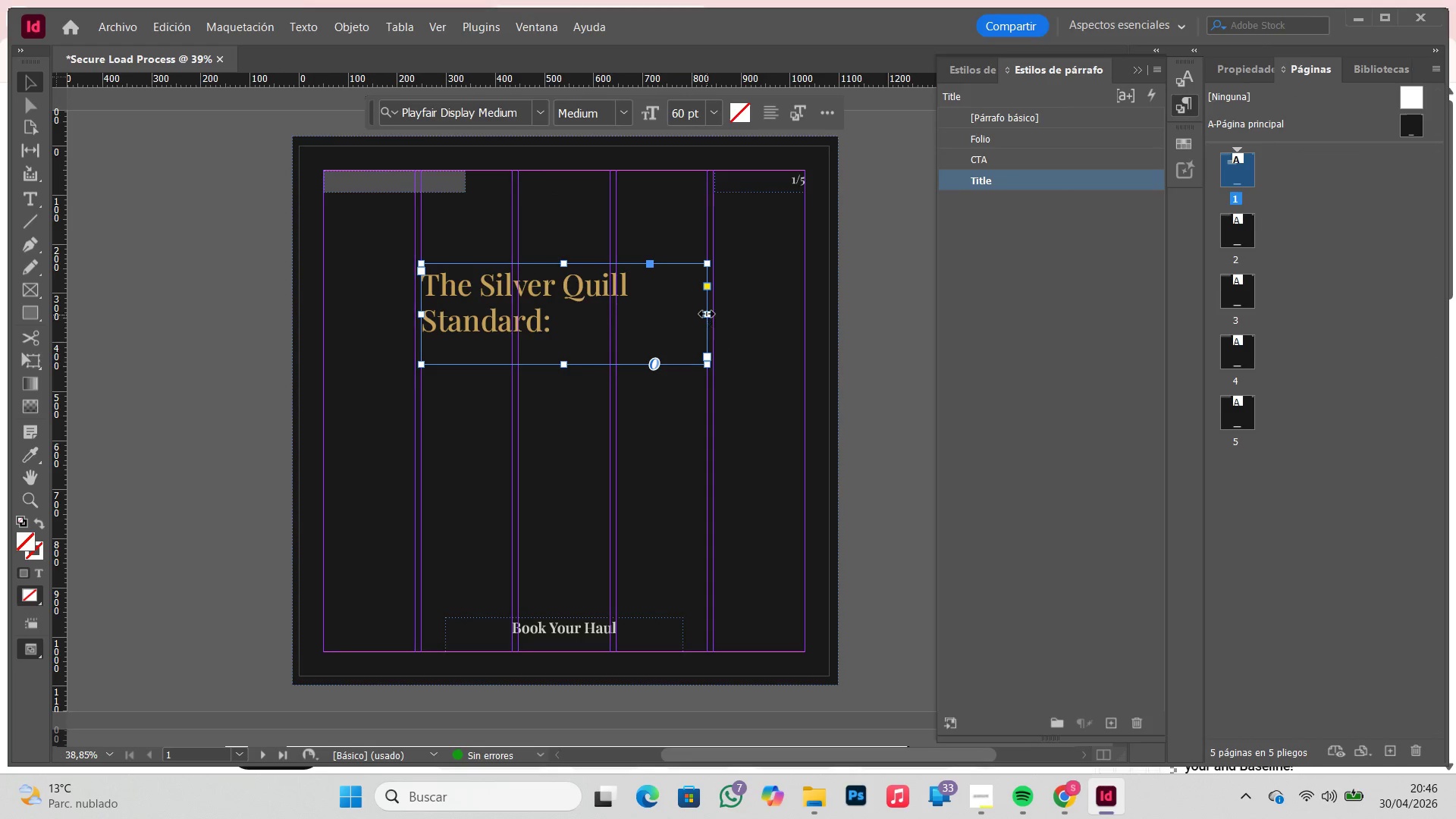 
left_click_drag(start_coordinate=[706, 314], to_coordinate=[748, 313])
 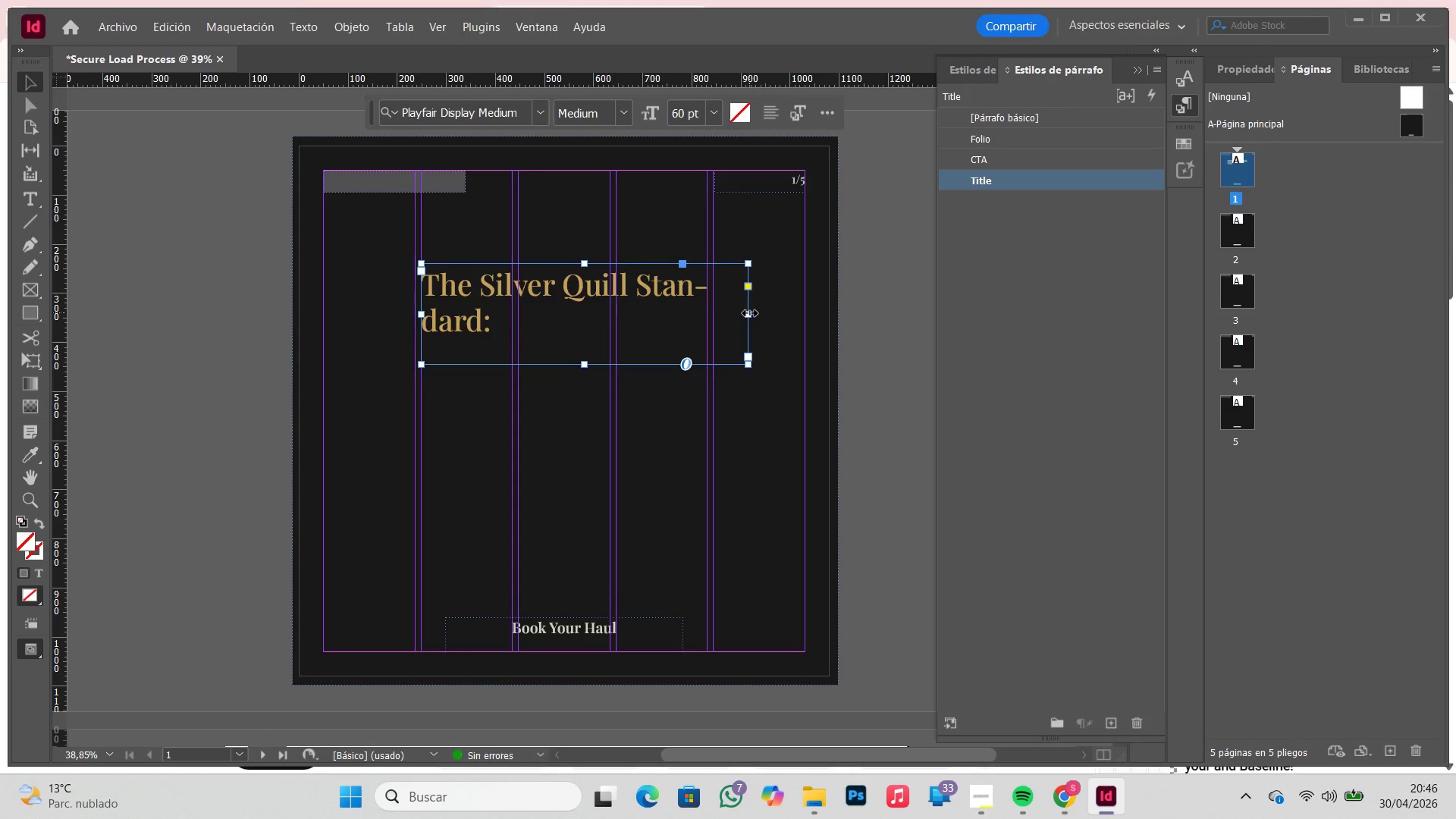 
left_click_drag(start_coordinate=[750, 313], to_coordinate=[709, 315])
 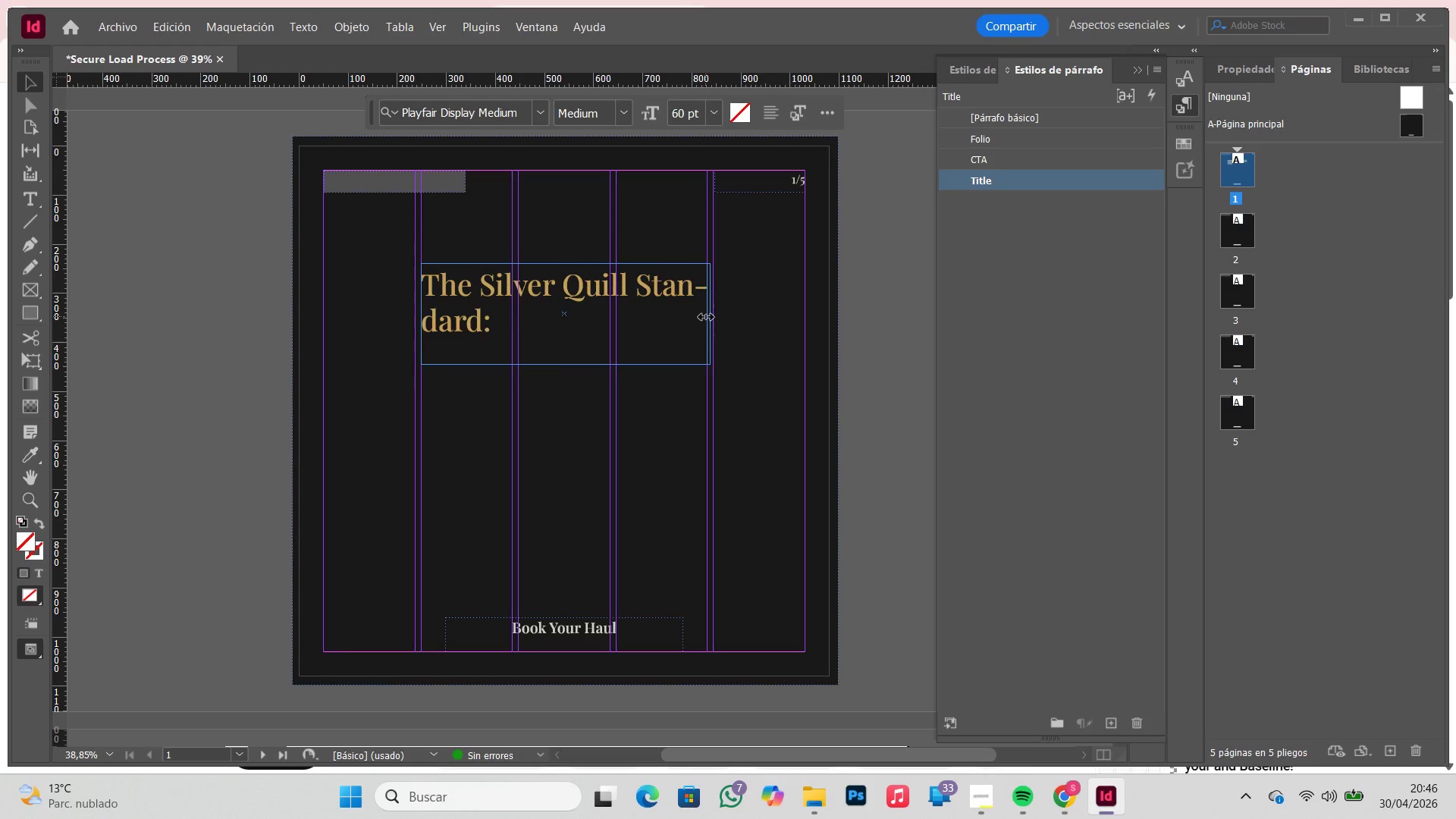 
left_click([848, 299])
 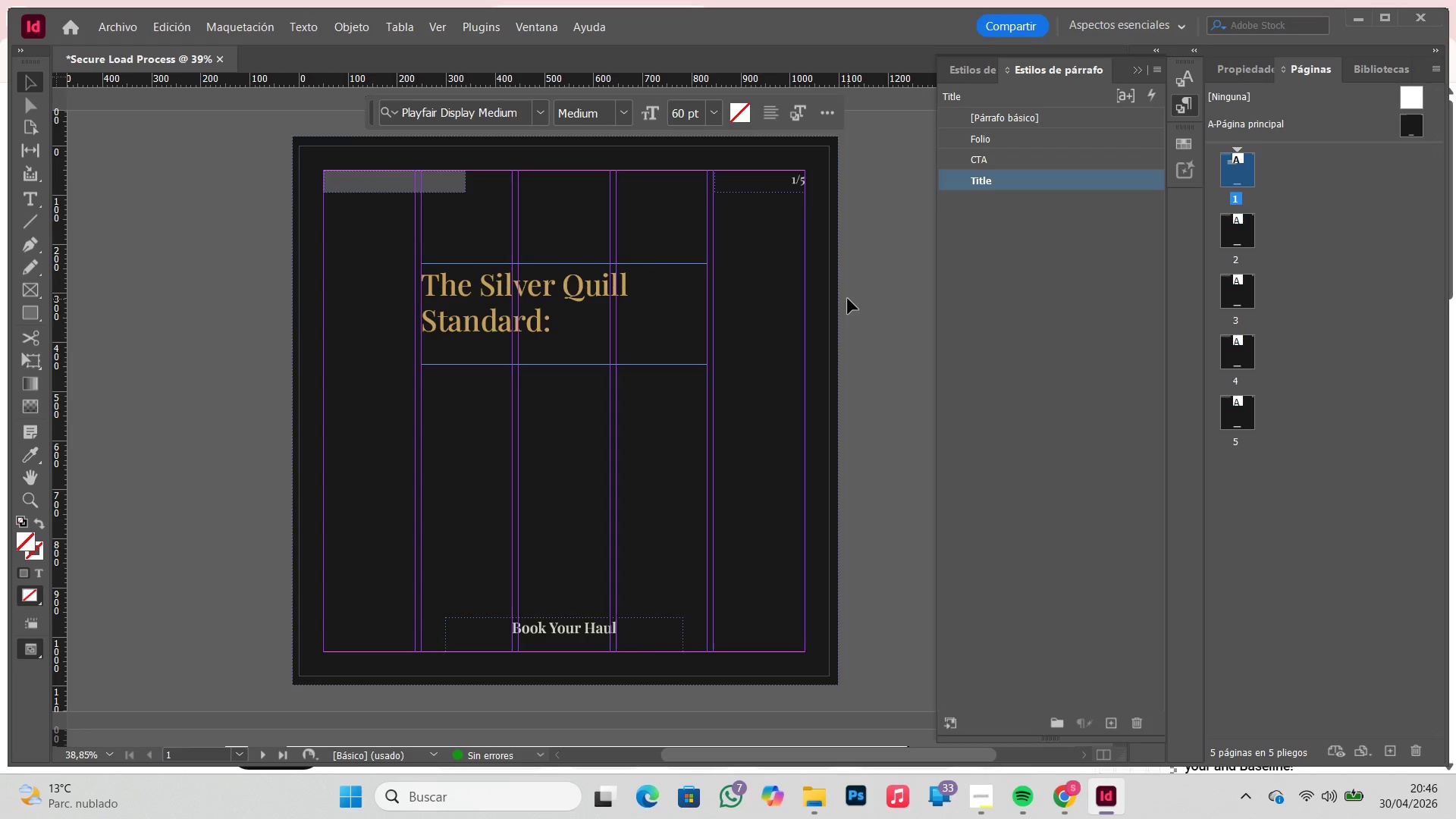 
key(W)
 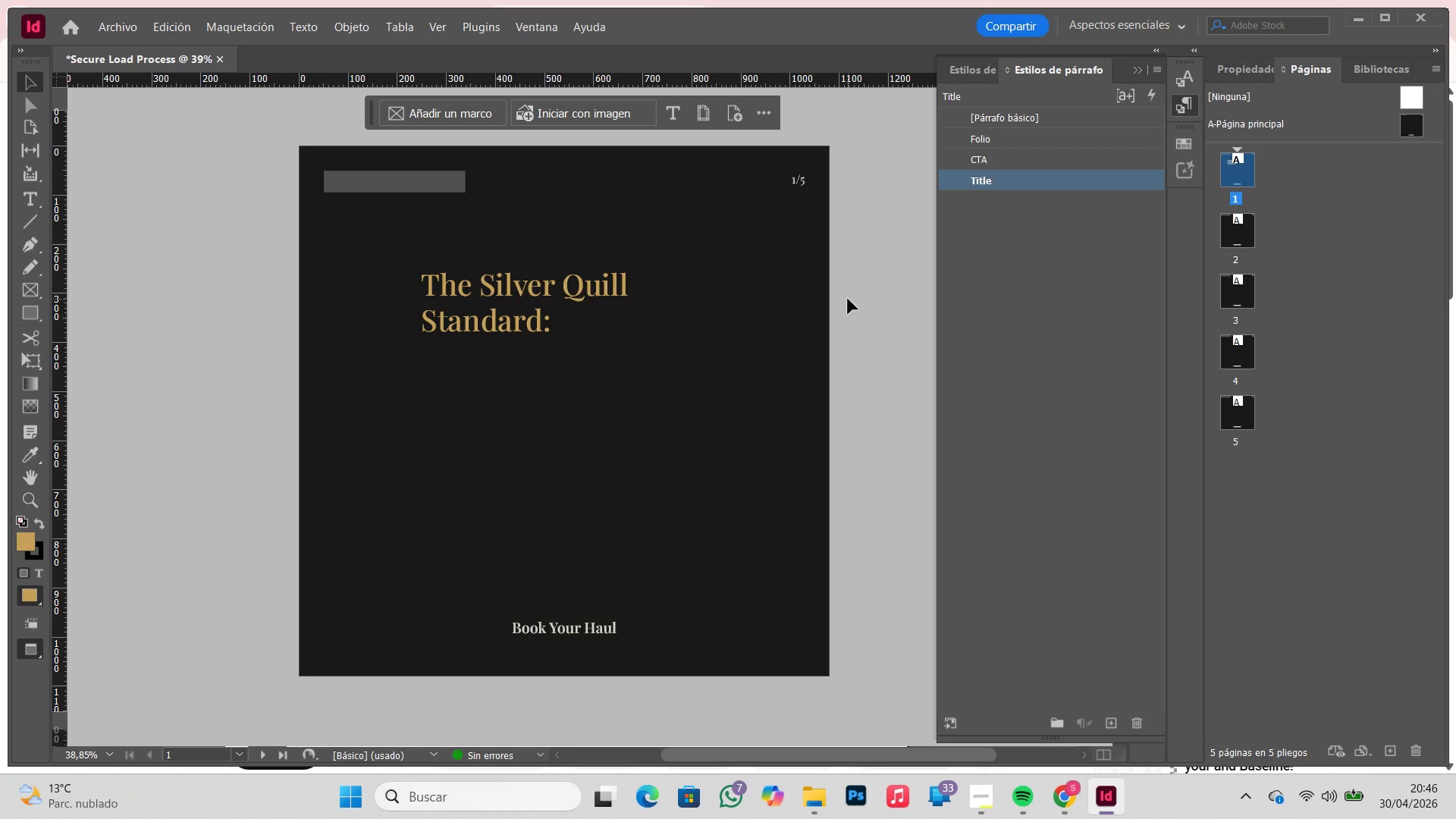 
key(W)
 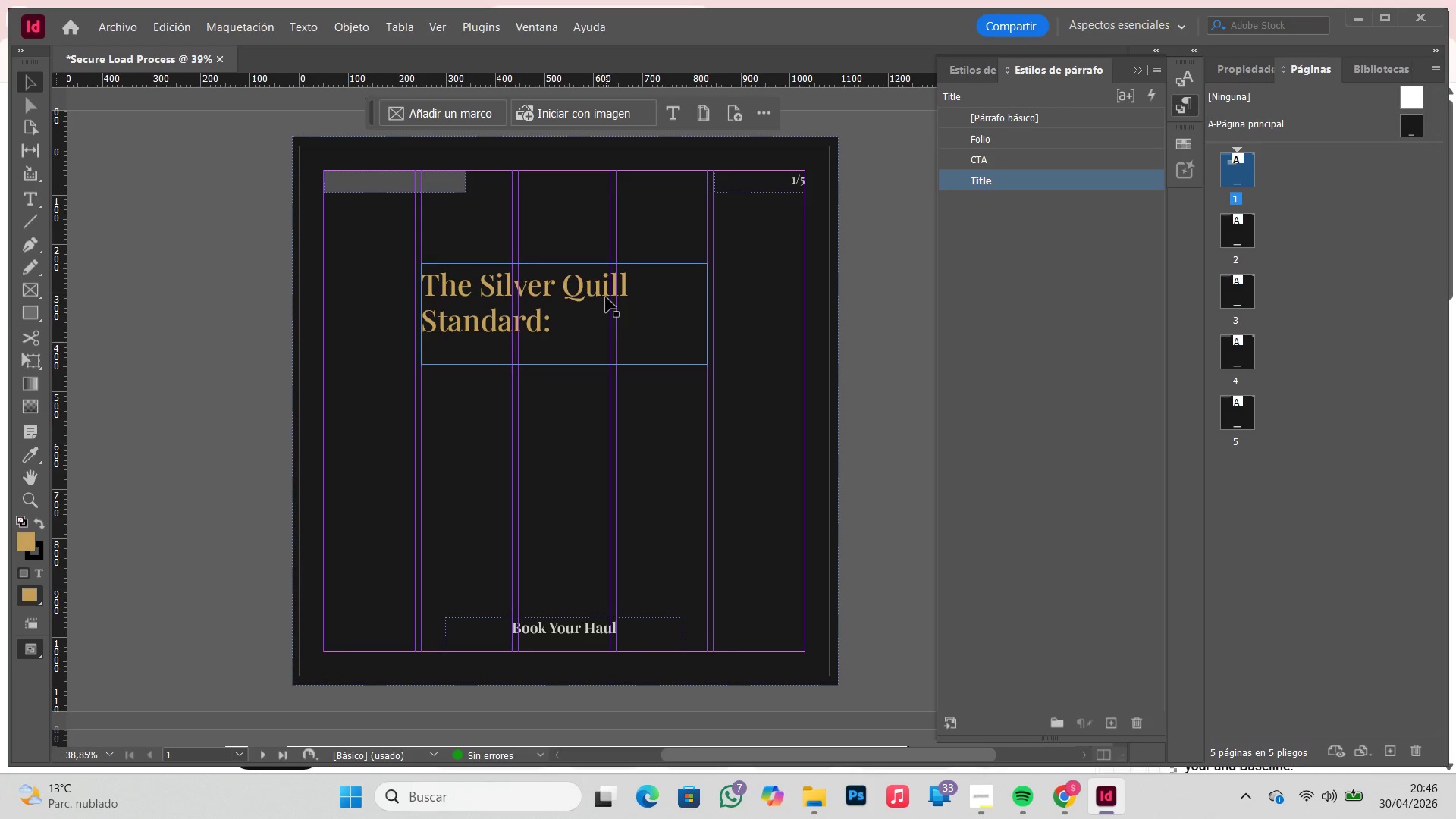 
left_click([603, 297])
 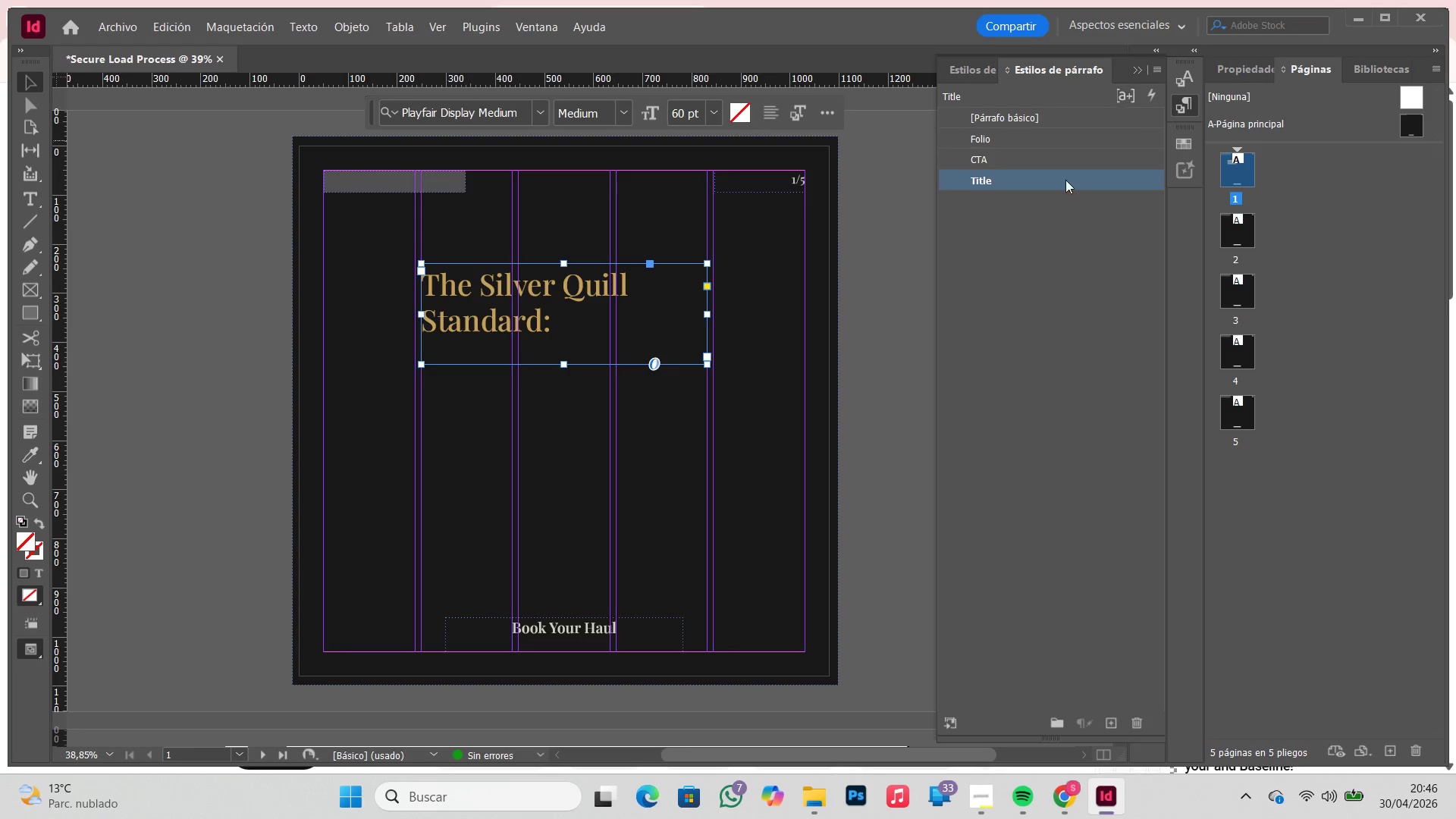 
double_click([1038, 180])
 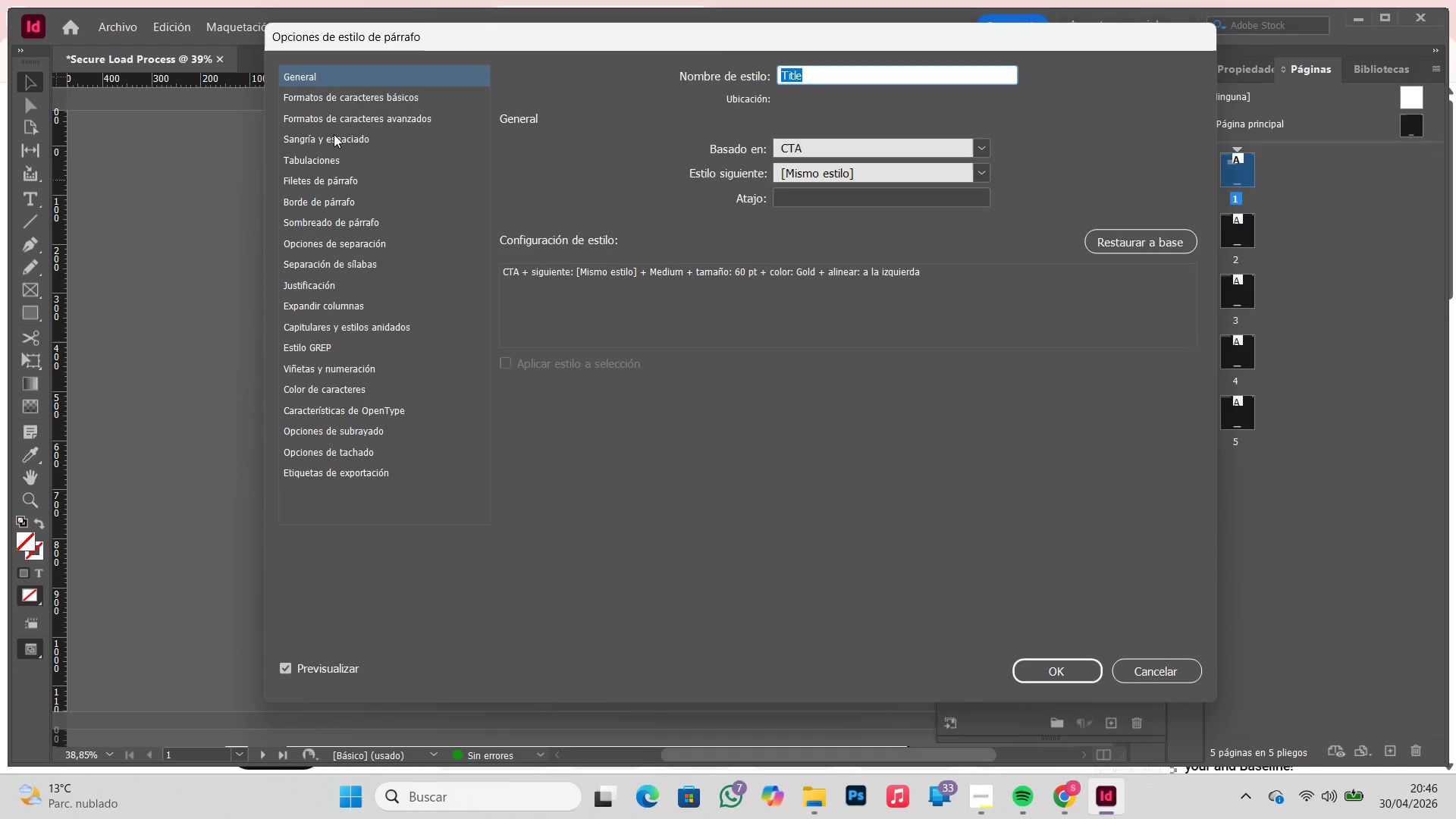 
left_click([334, 134])
 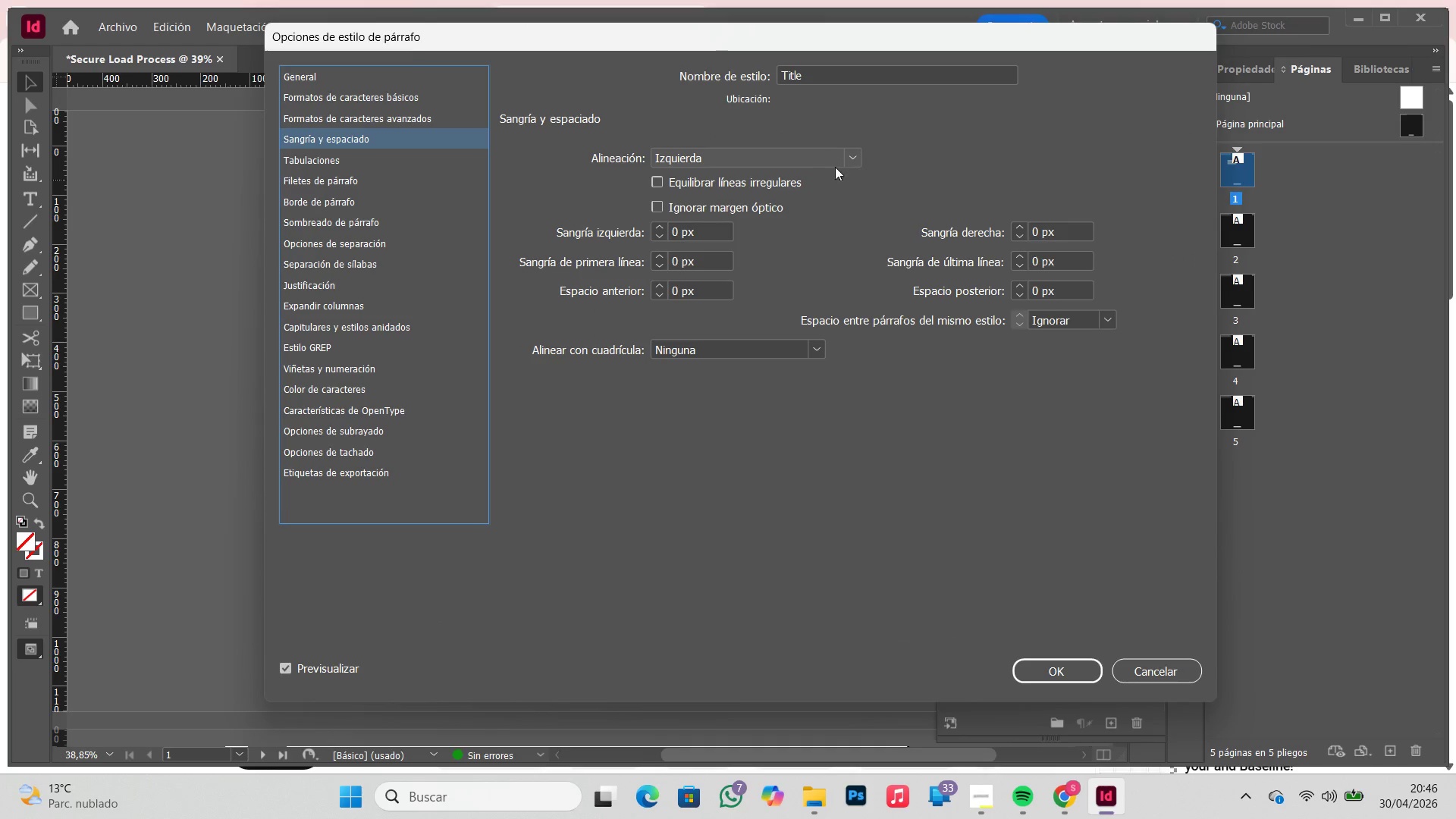 
left_click([852, 164])
 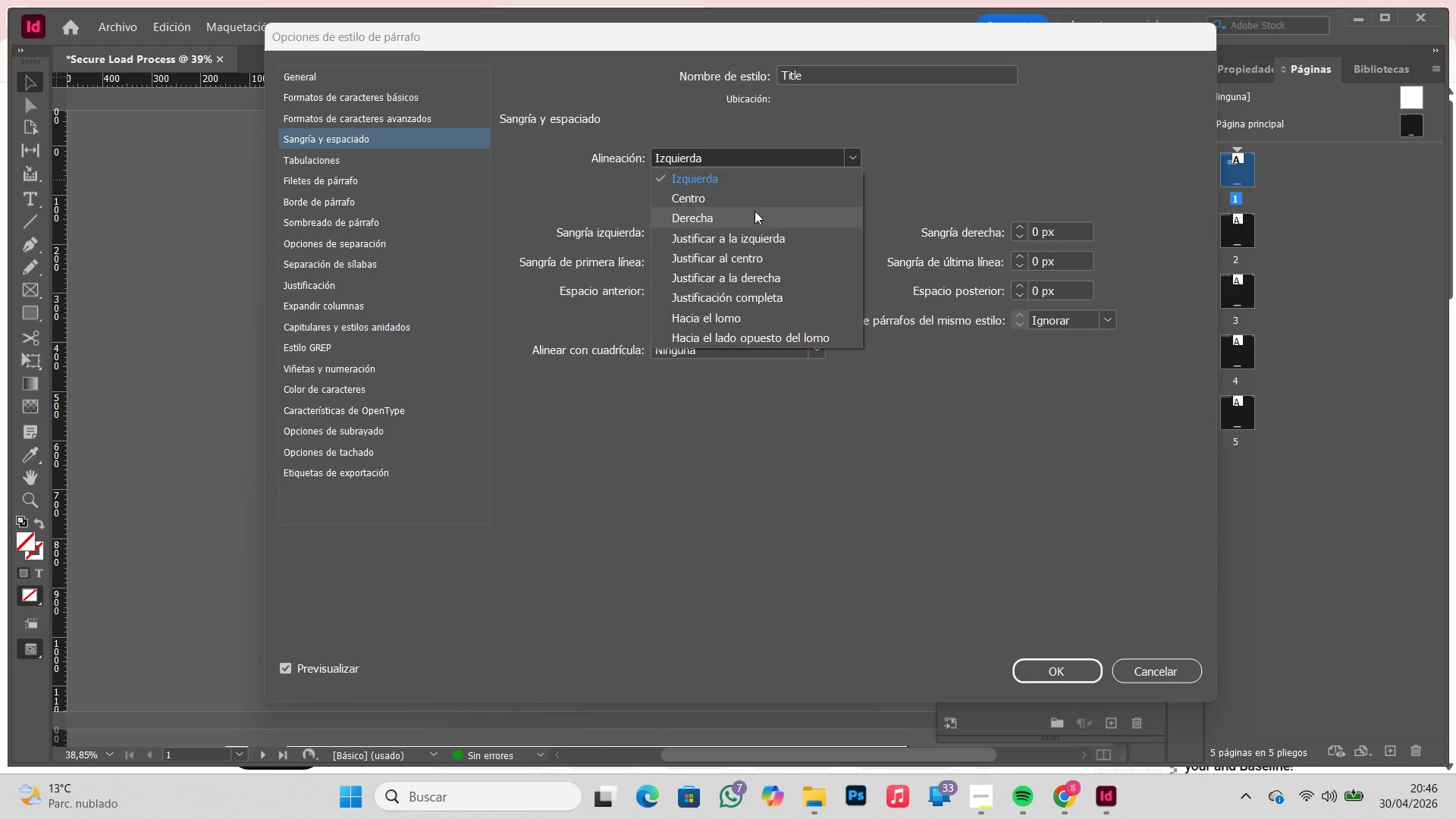 
left_click([753, 205])
 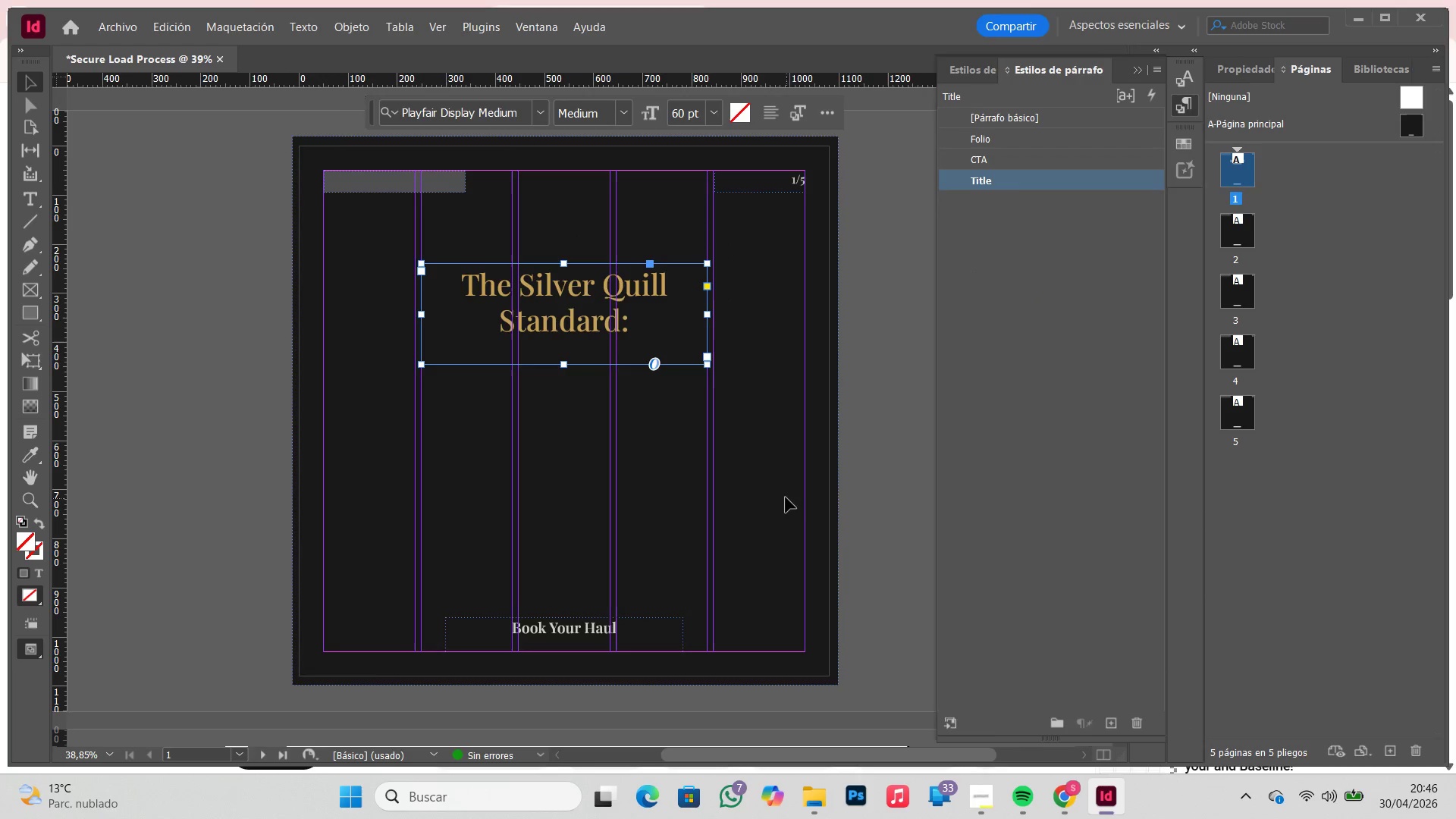 
left_click([871, 412])
 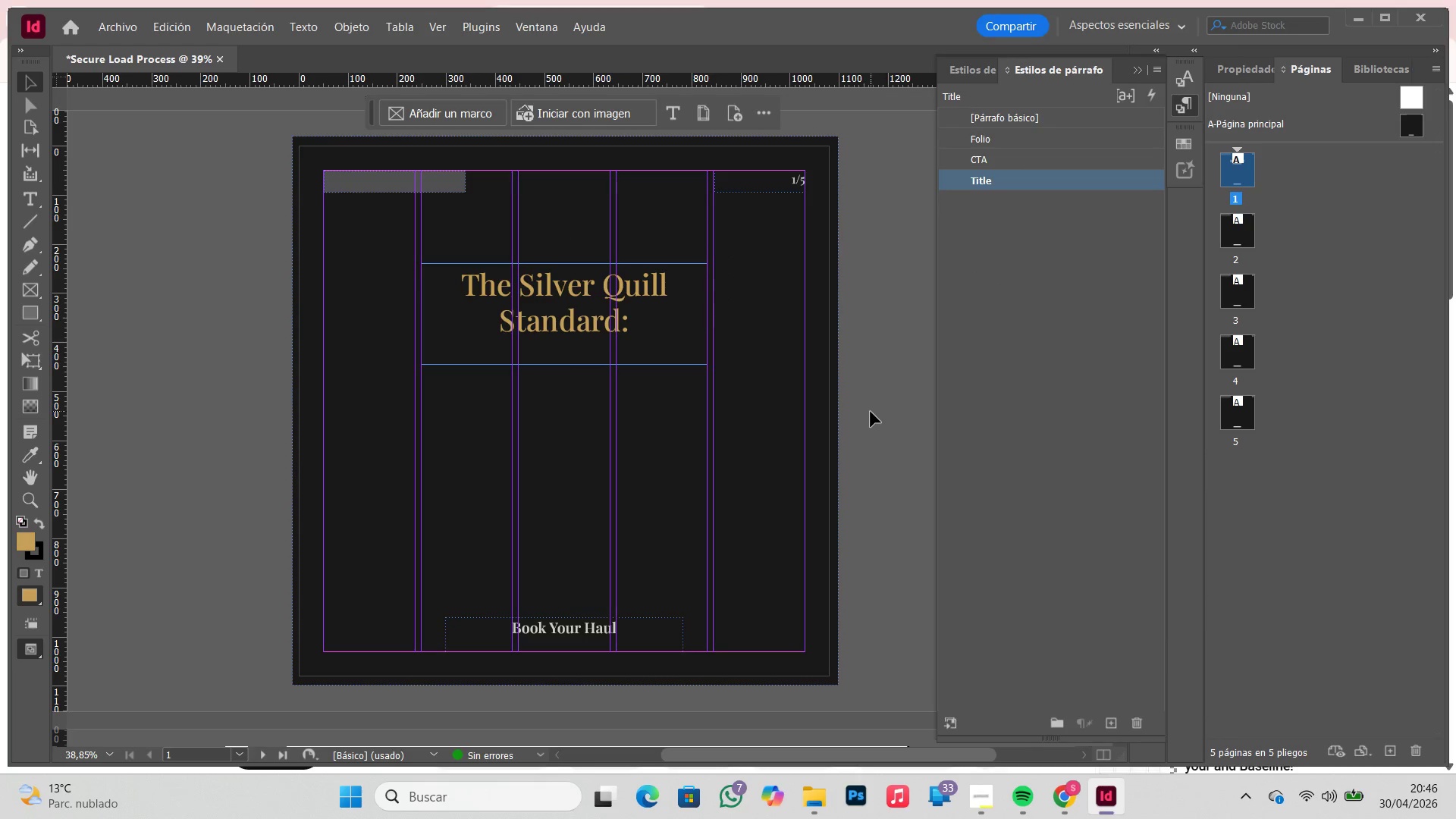 
key(W)
 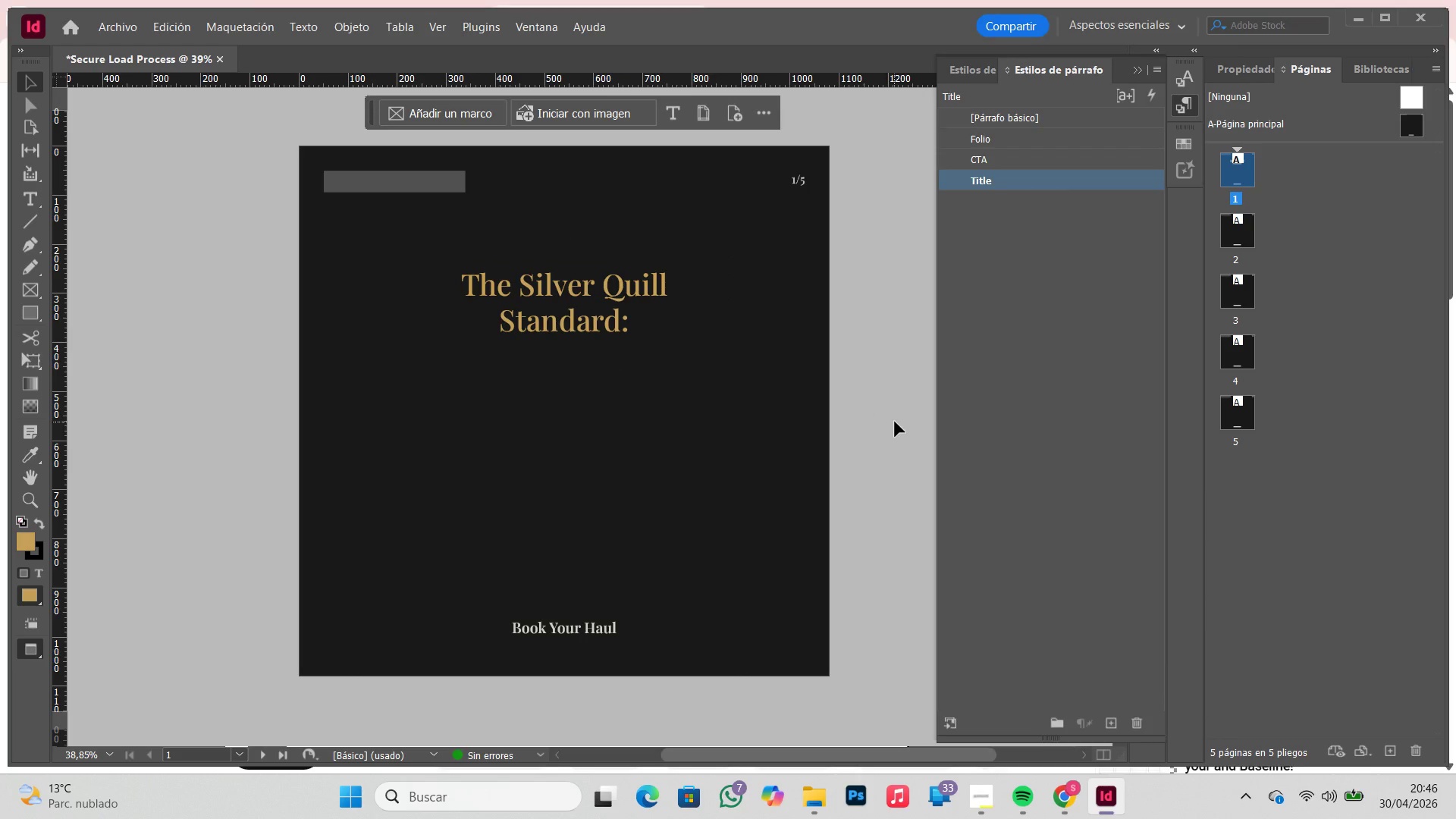 
wait(6.62)
 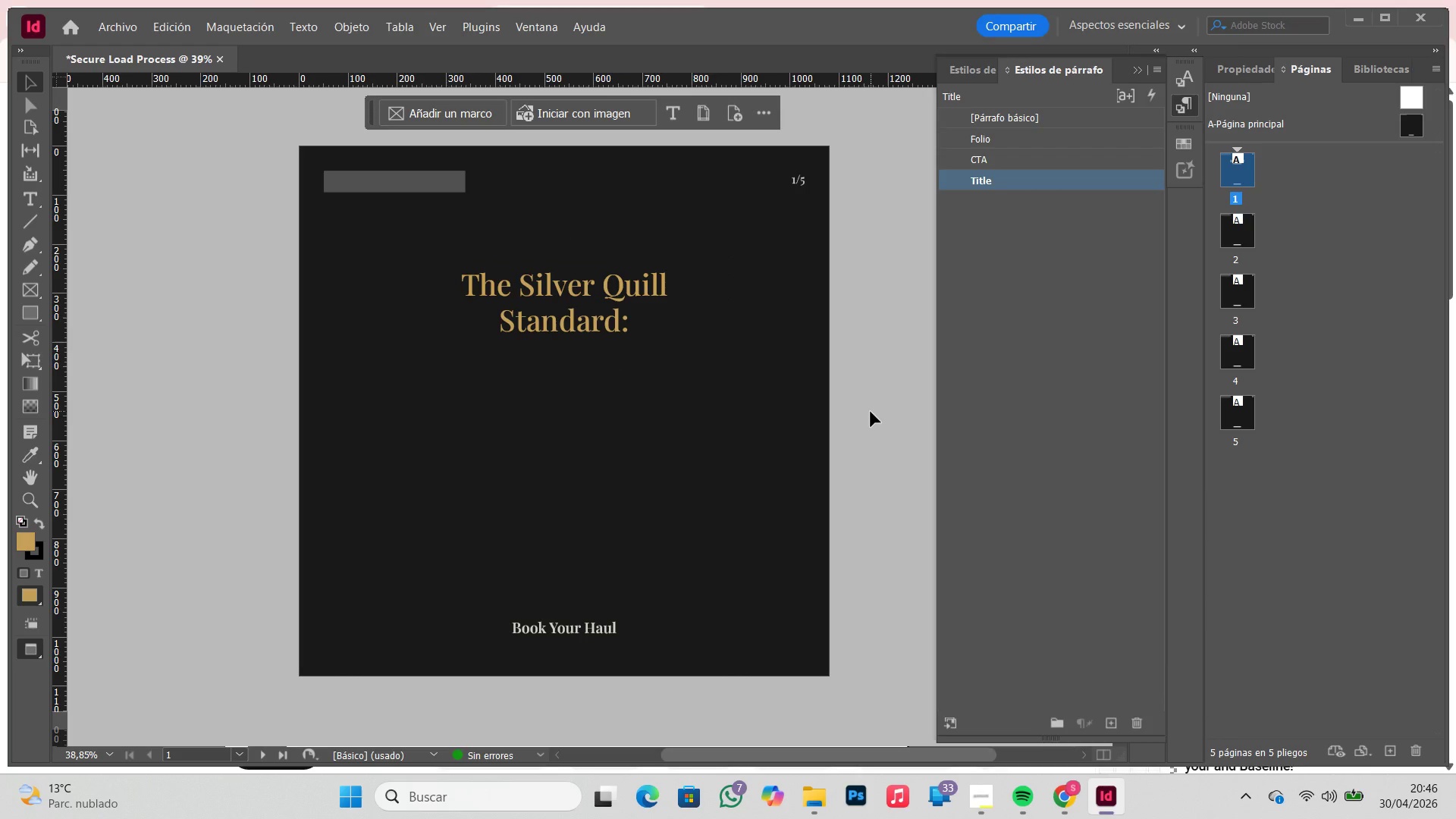 
left_click([639, 325])
 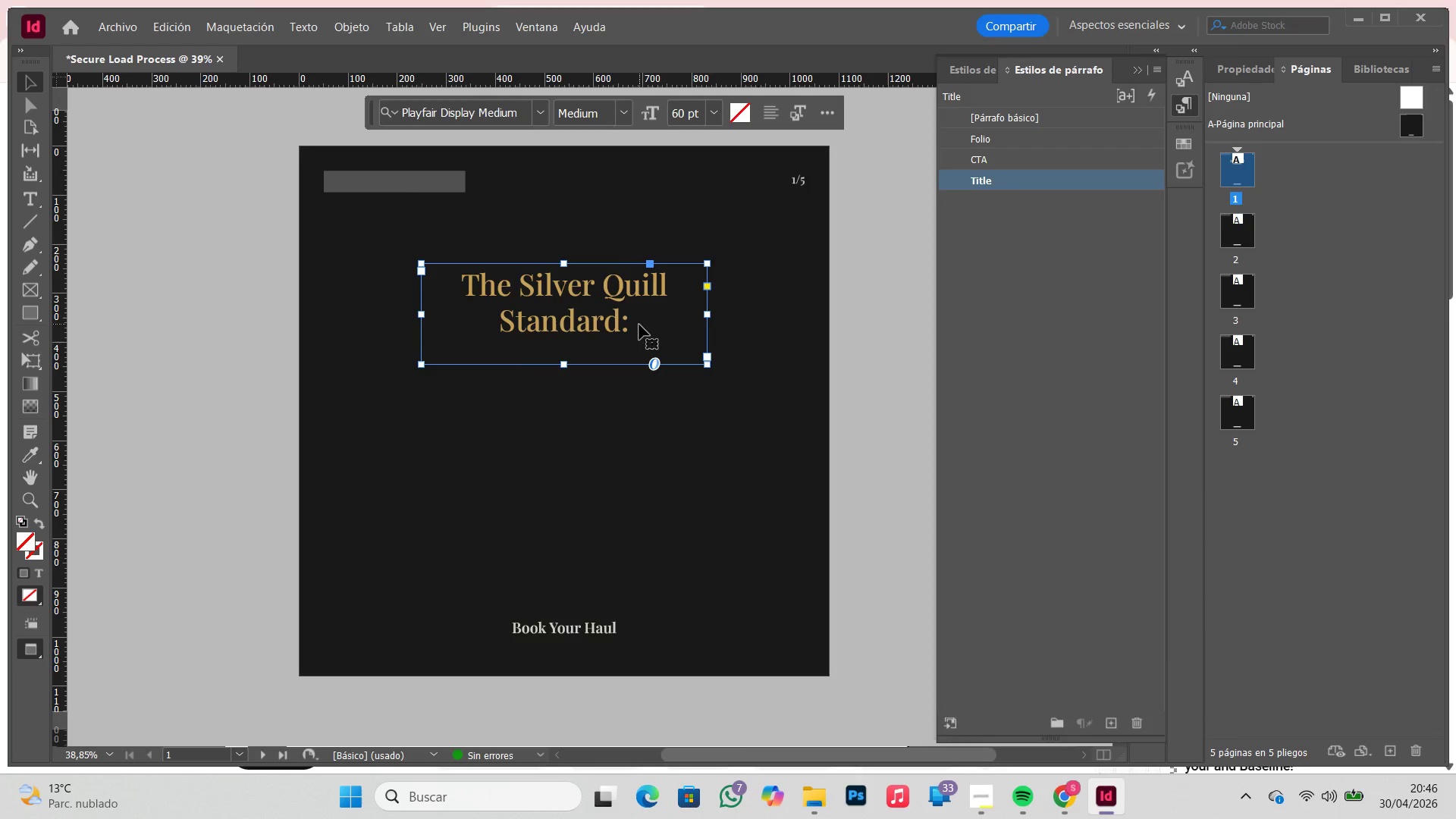 
key(W)
 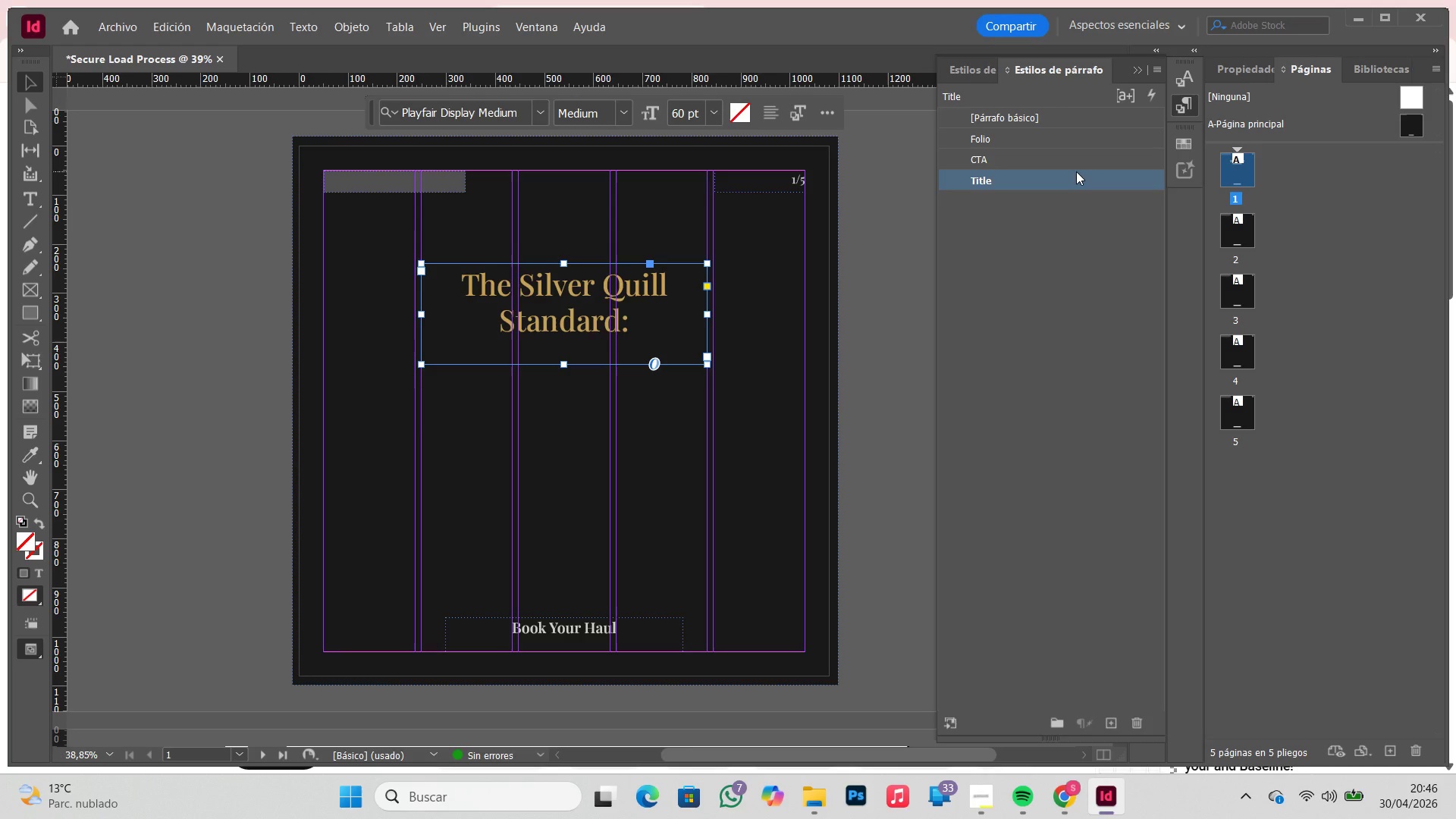 
double_click([1075, 181])
 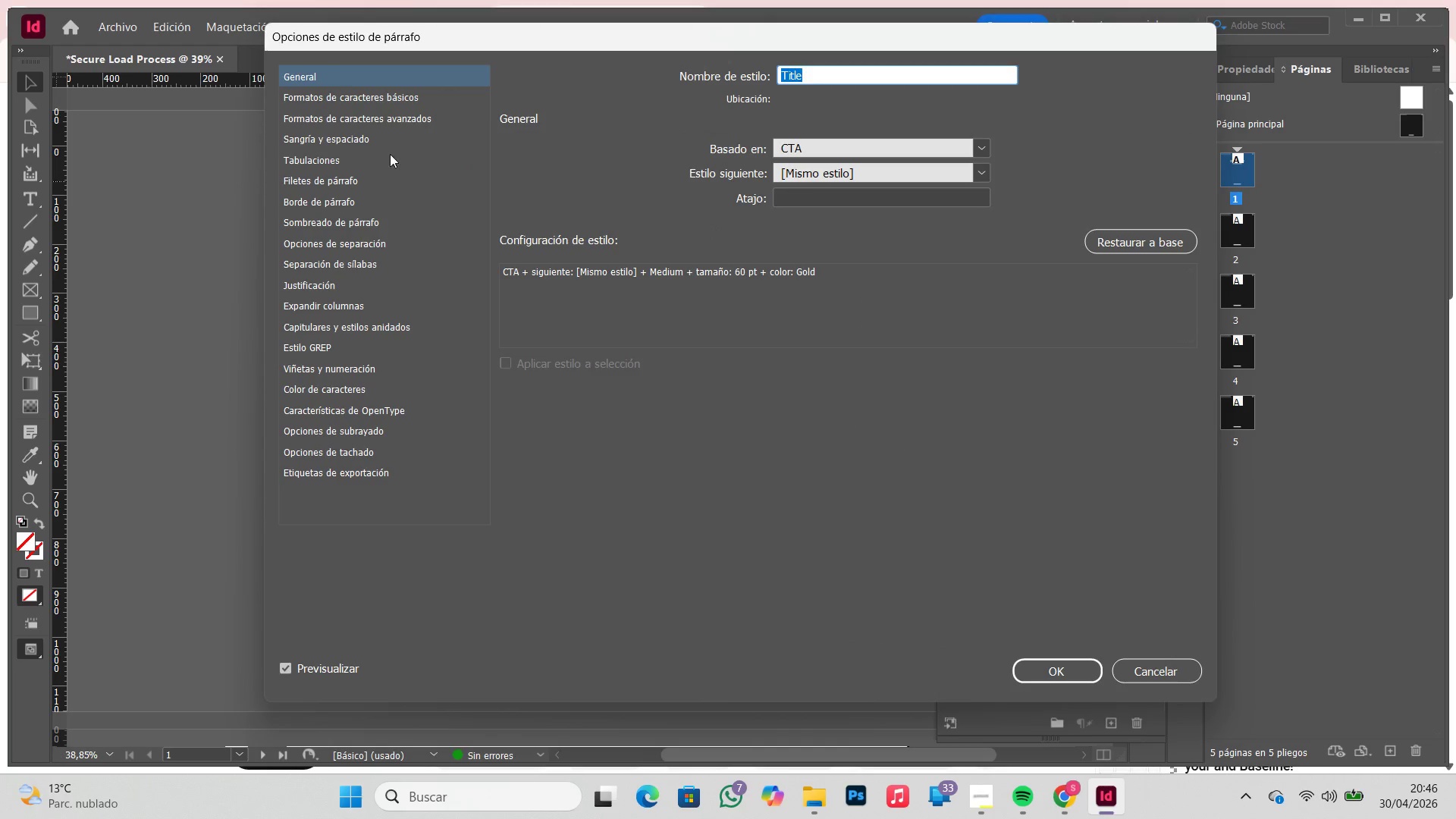 
left_click([394, 102])
 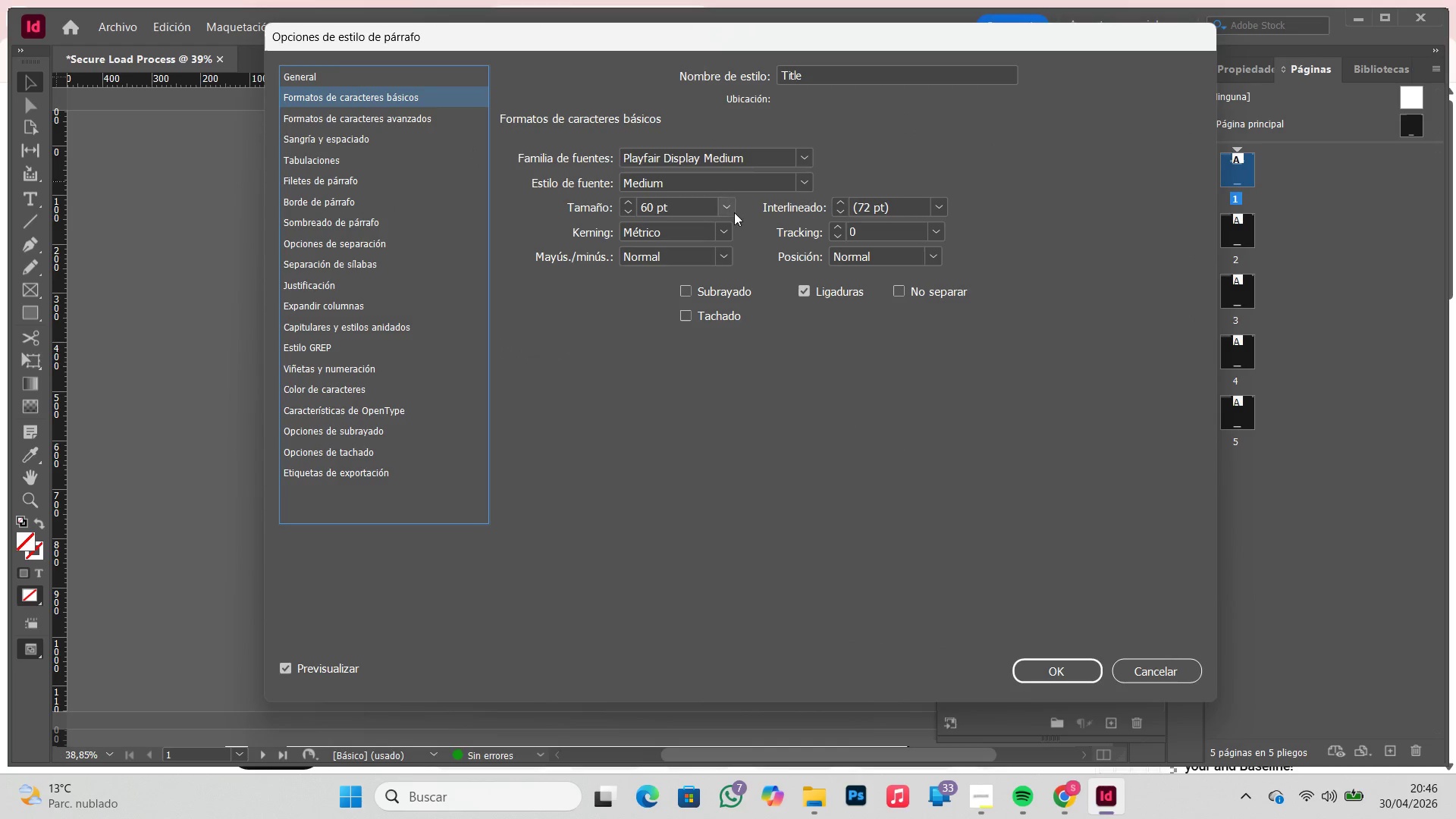 
left_click([723, 204])
 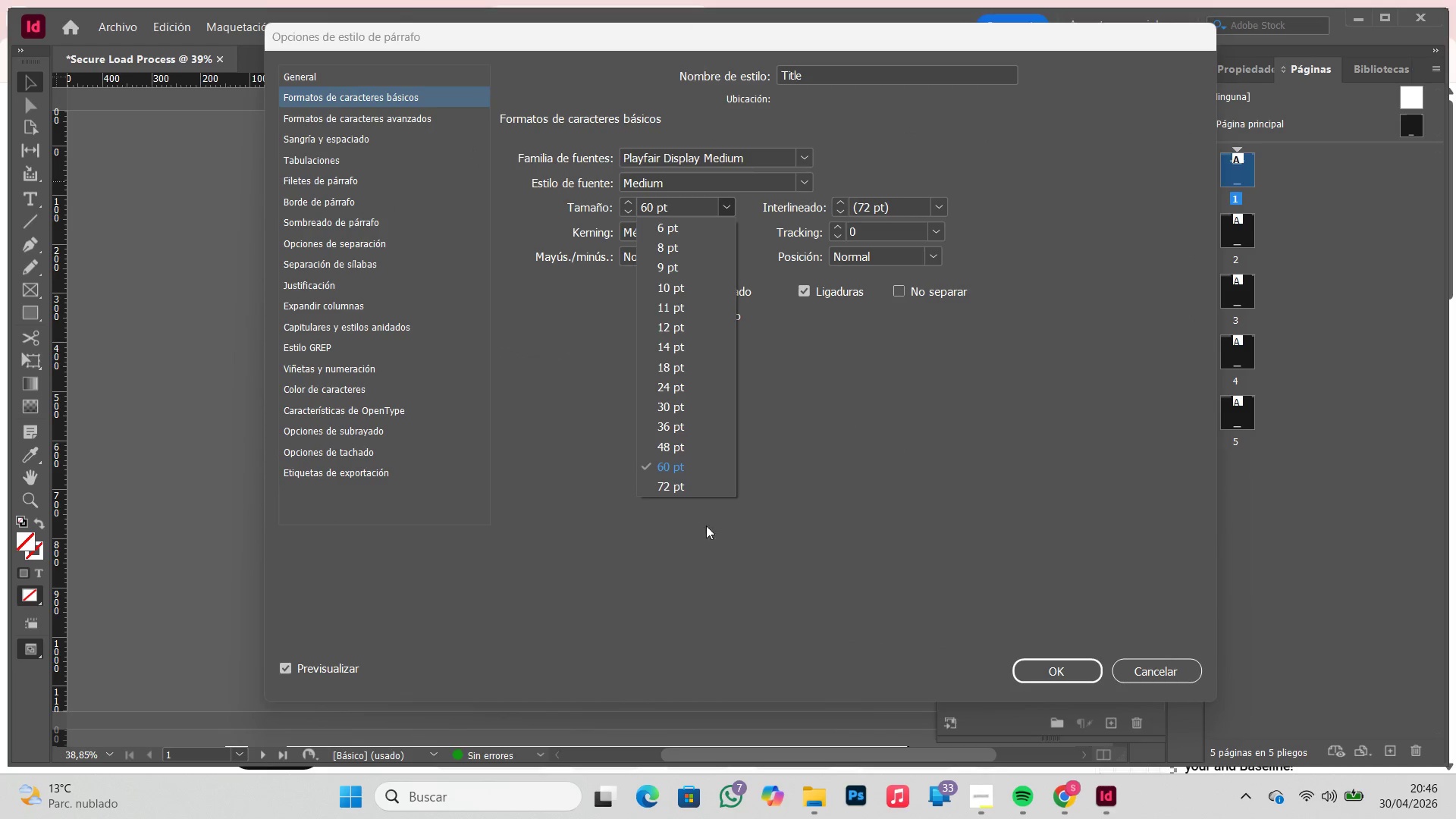 
left_click([698, 482])
 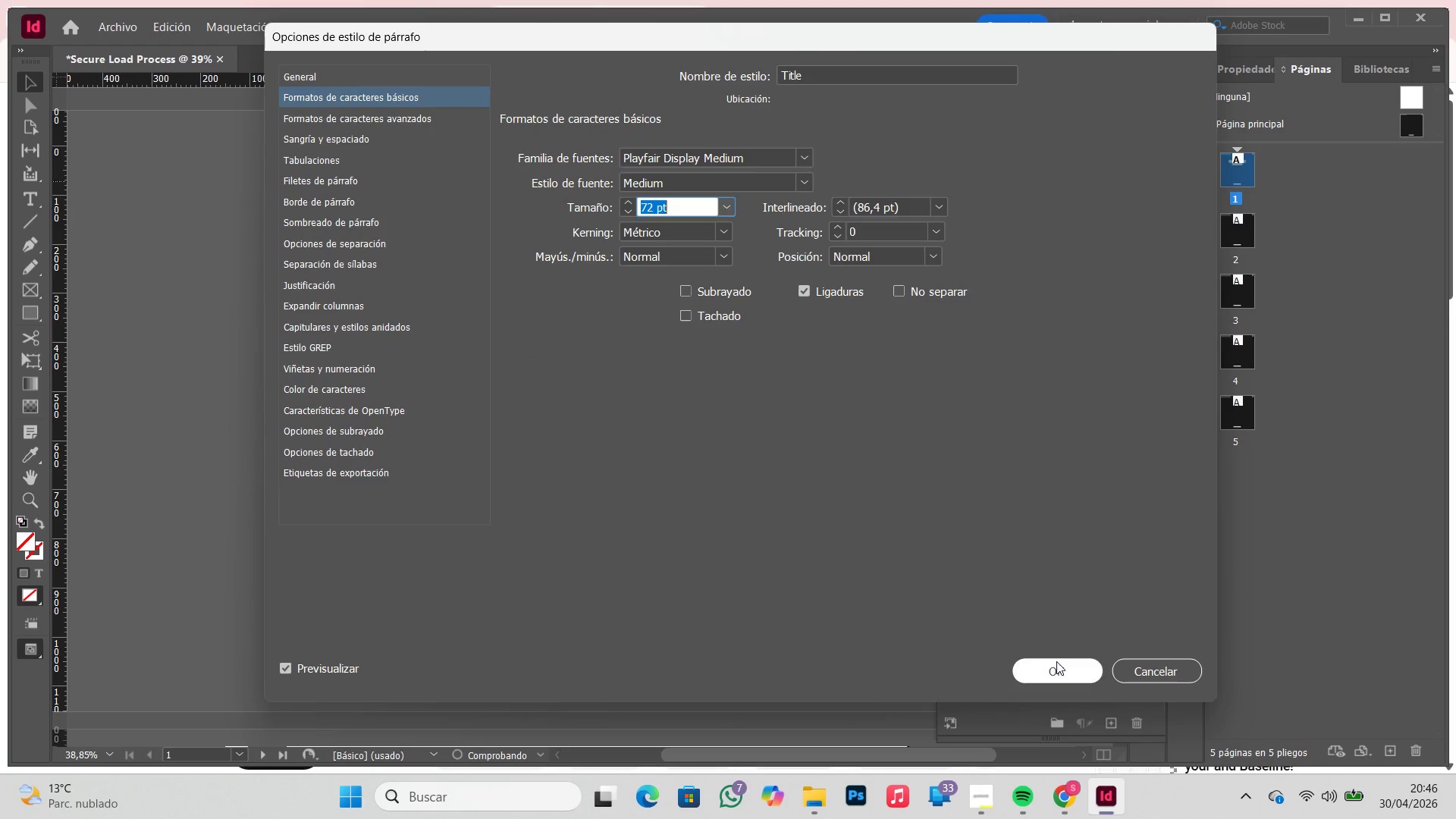 
left_click([1056, 661])
 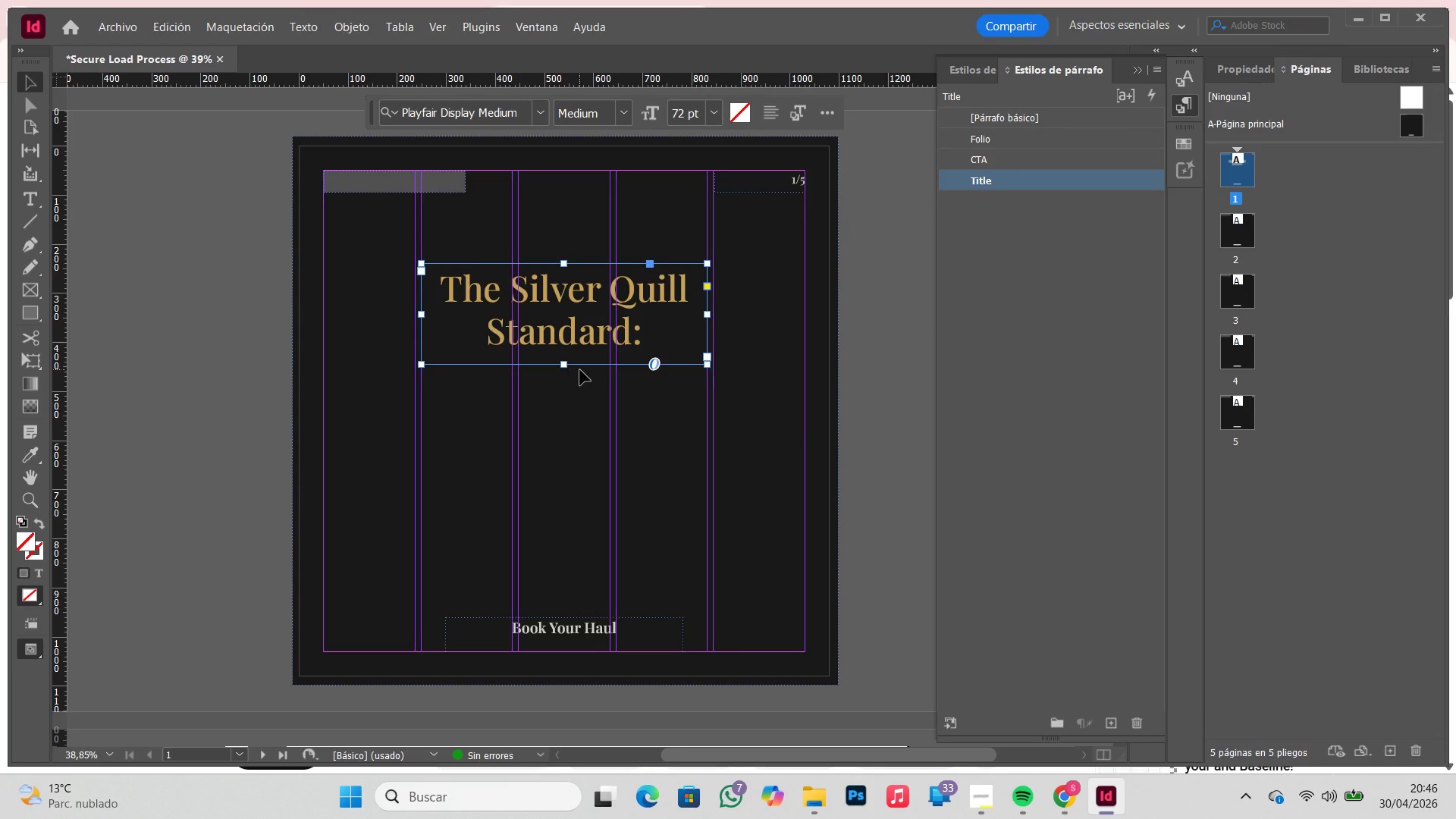 
double_click([566, 366])
 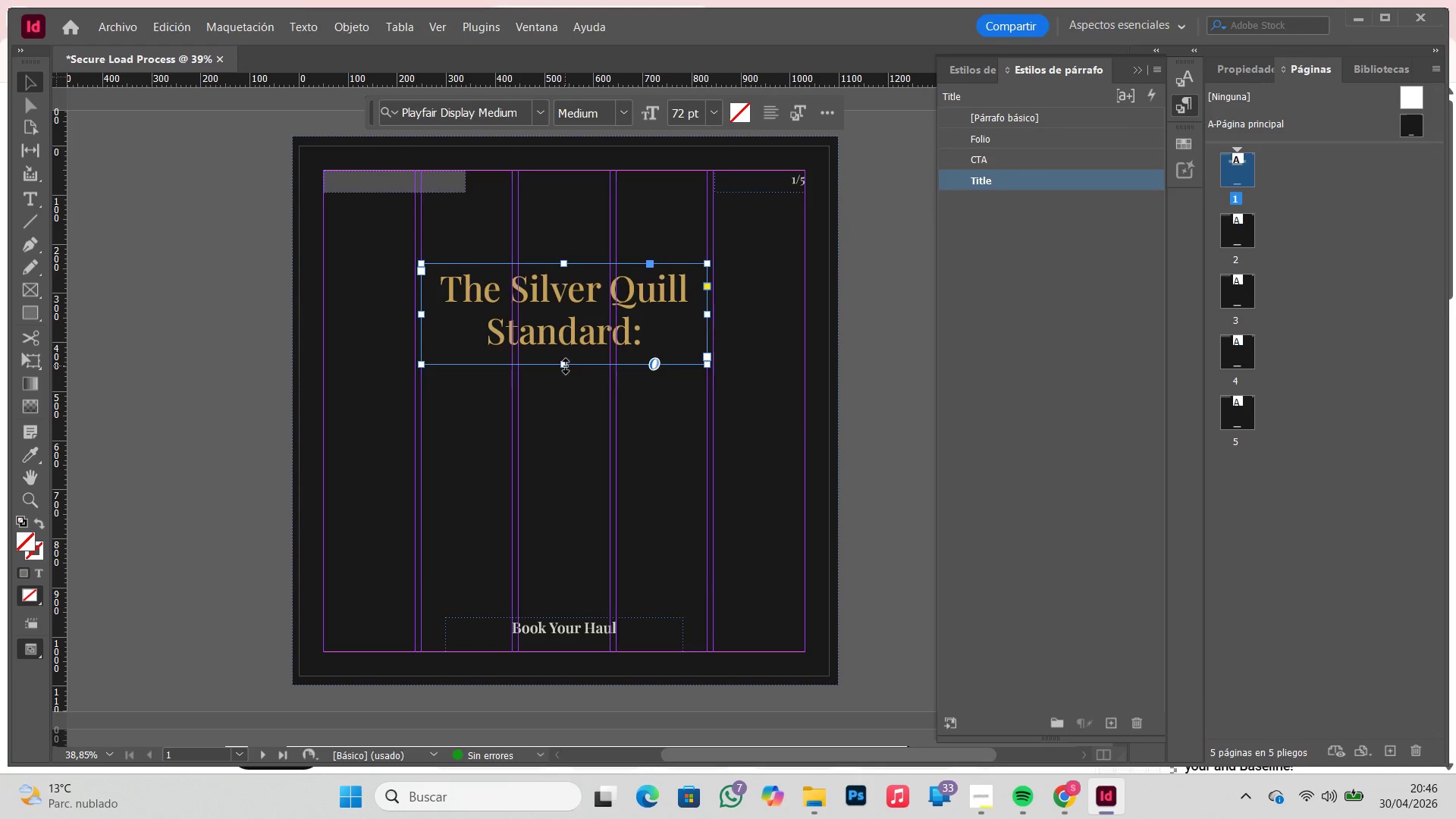 
triple_click([566, 366])
 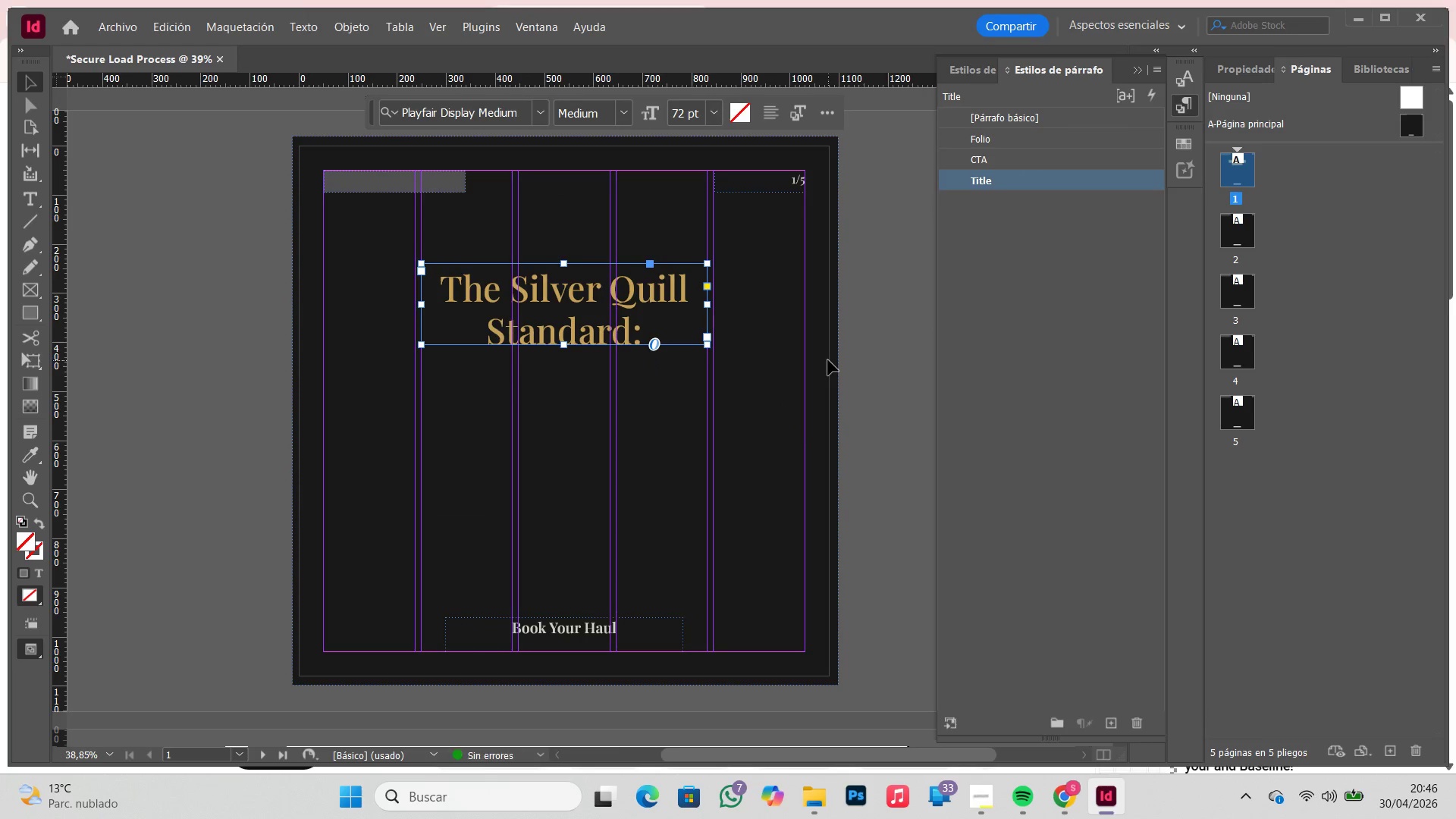 
left_click([881, 350])
 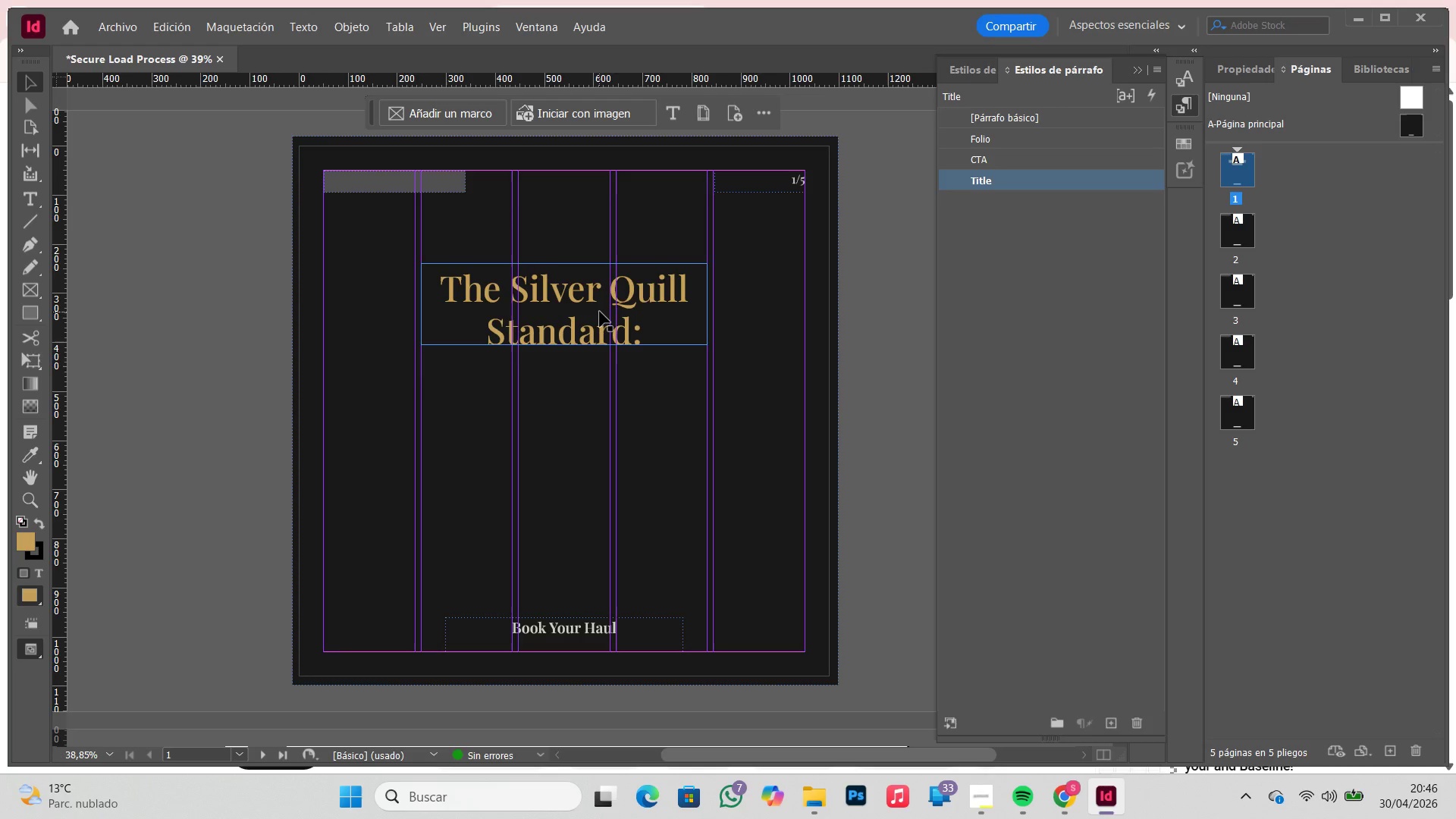 
left_click_drag(start_coordinate=[600, 312], to_coordinate=[601, 356])
 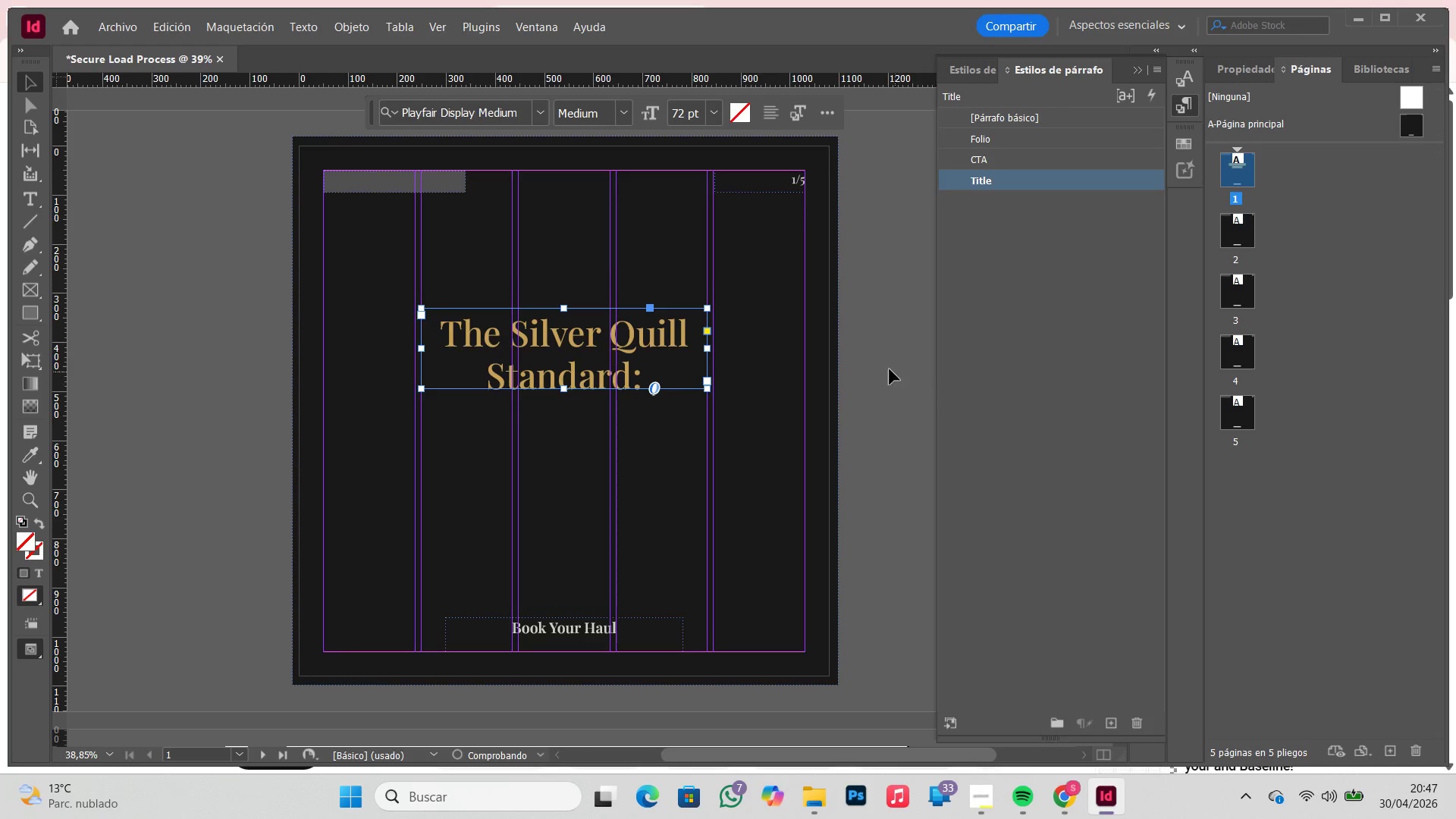 
hold_key(key=ShiftLeft, duration=1.78)
 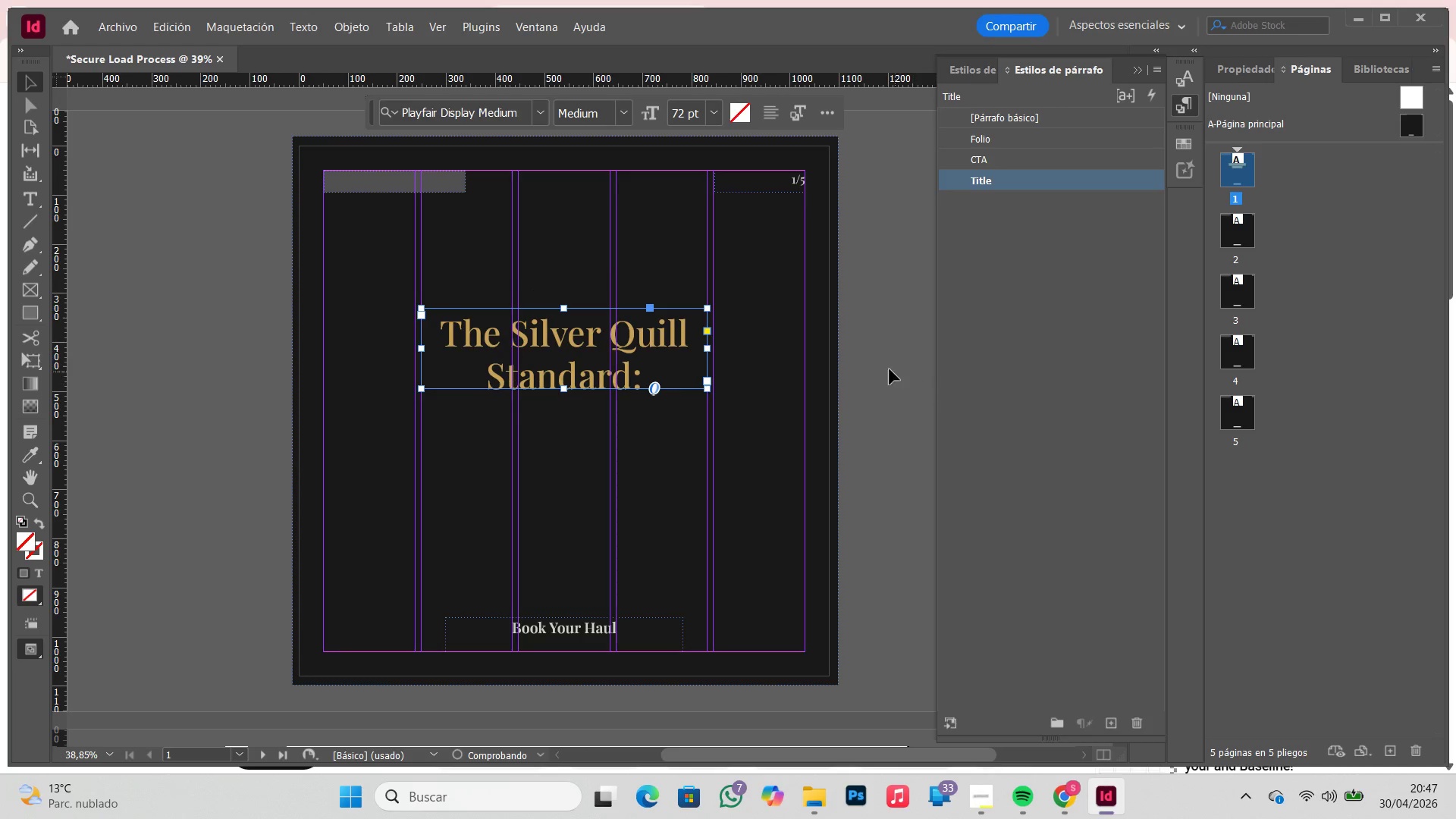 
left_click([868, 367])
 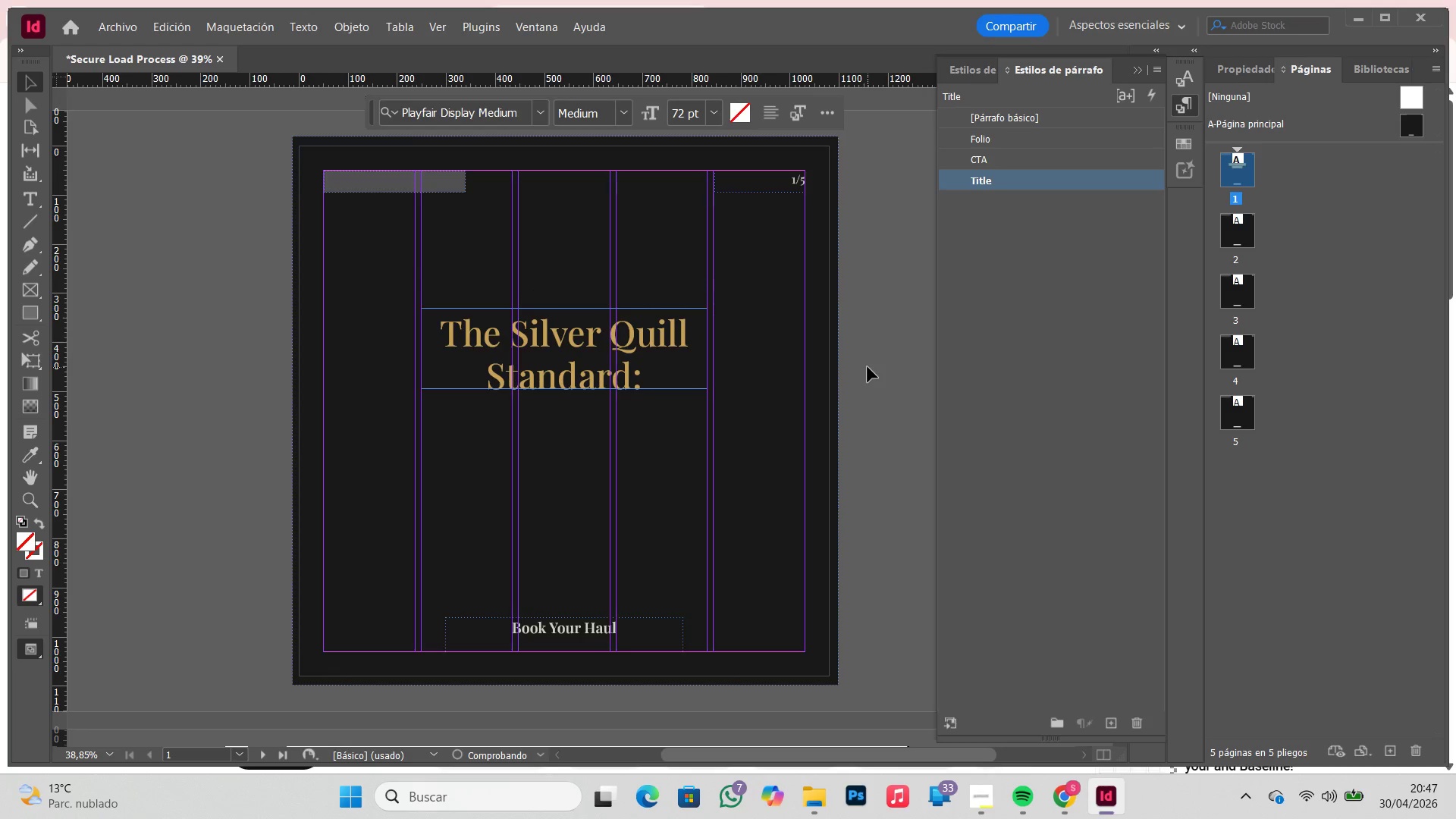 
type(ww)
 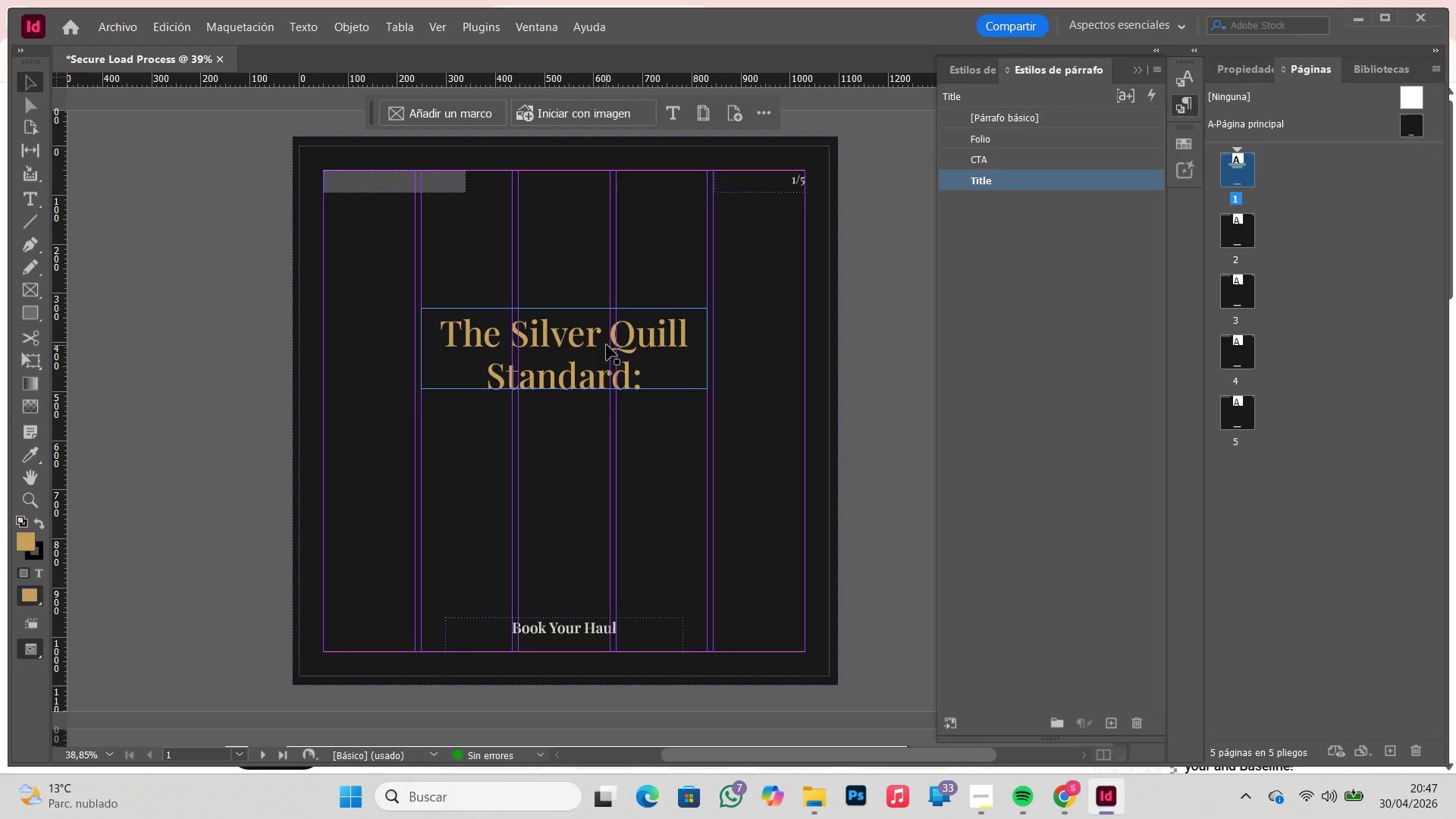 
left_click([607, 345])
 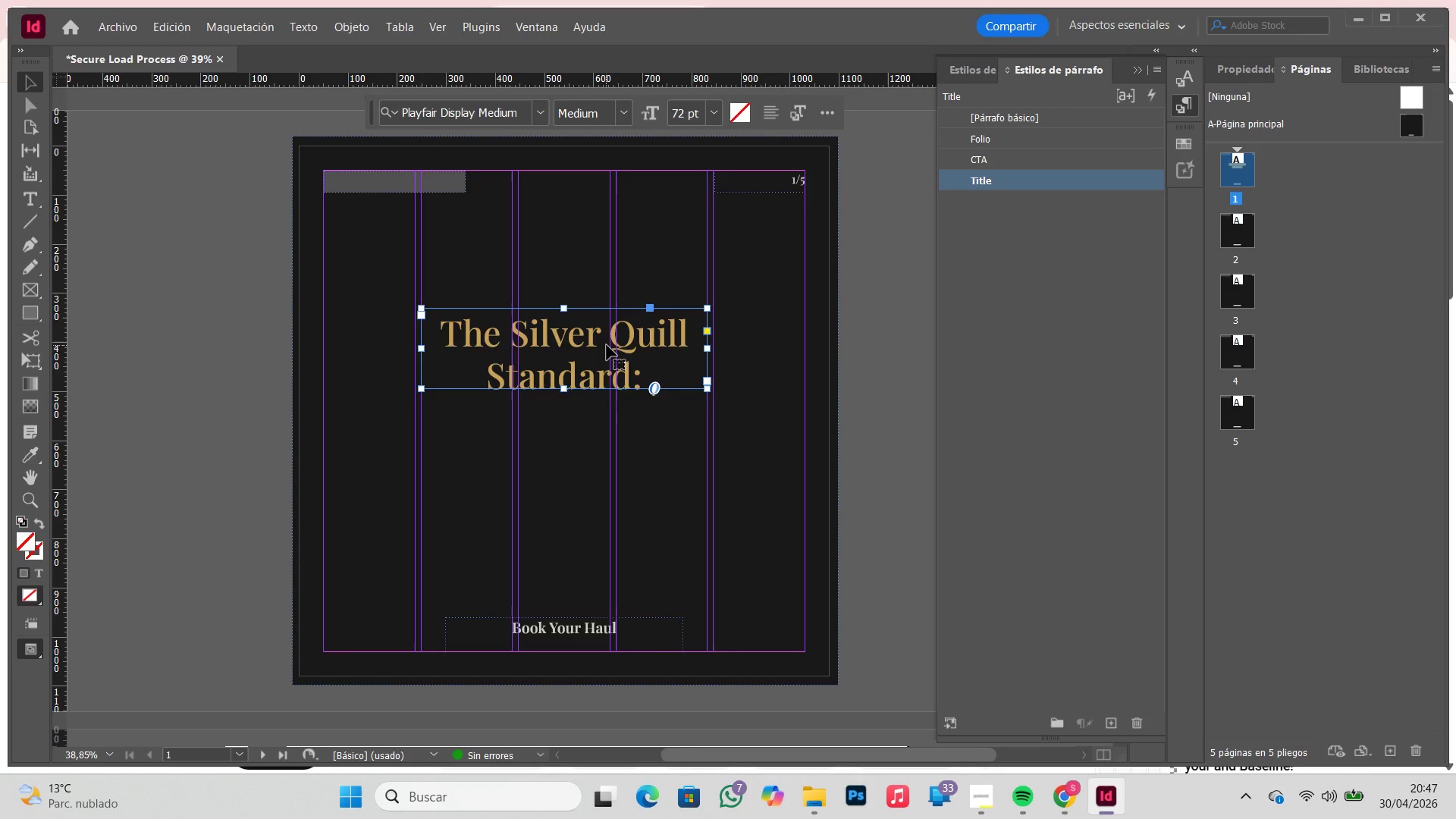 
key(Control+C)
 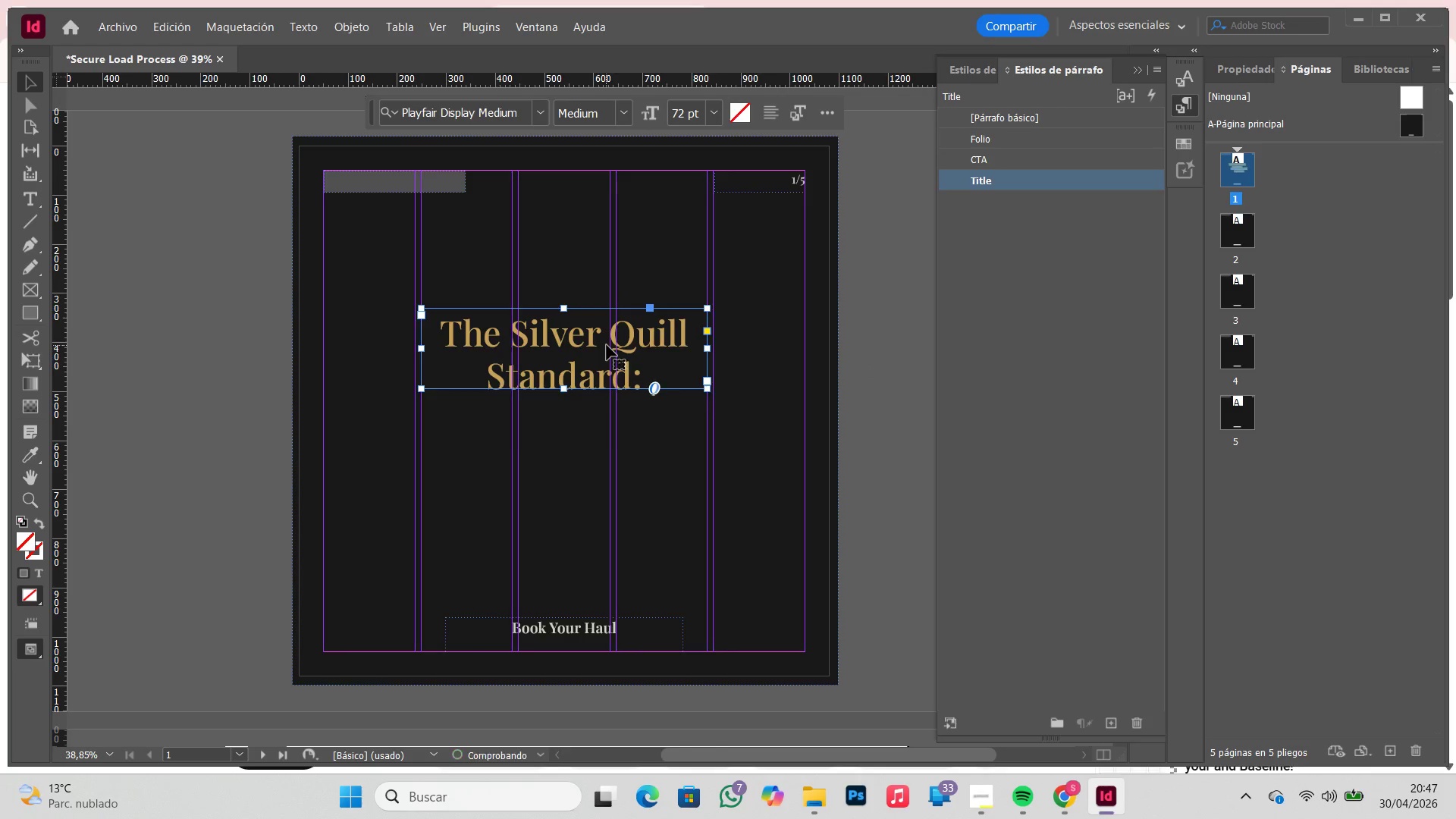 
key(Control+V)
 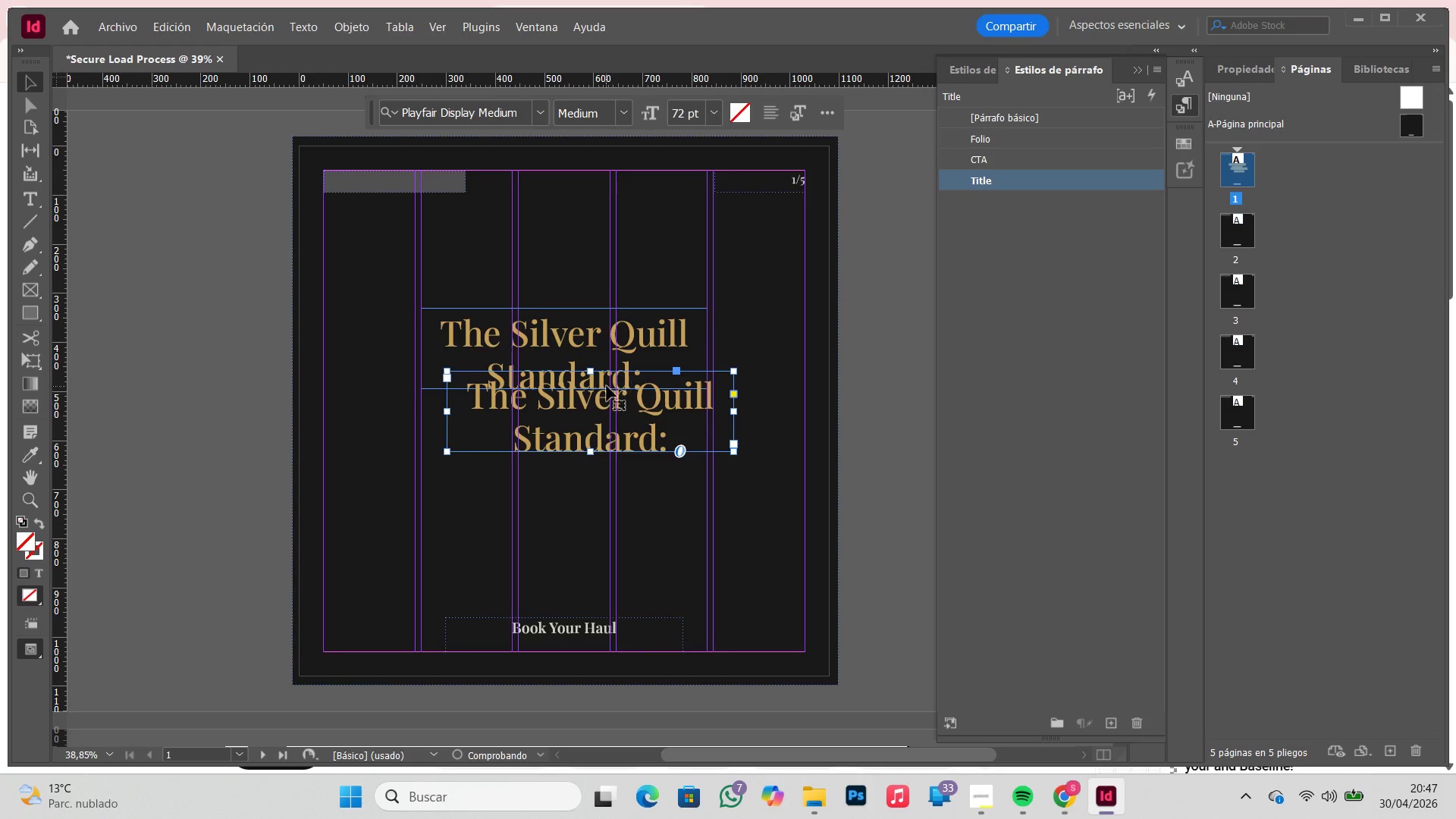 
left_click_drag(start_coordinate=[611, 396], to_coordinate=[587, 418])
 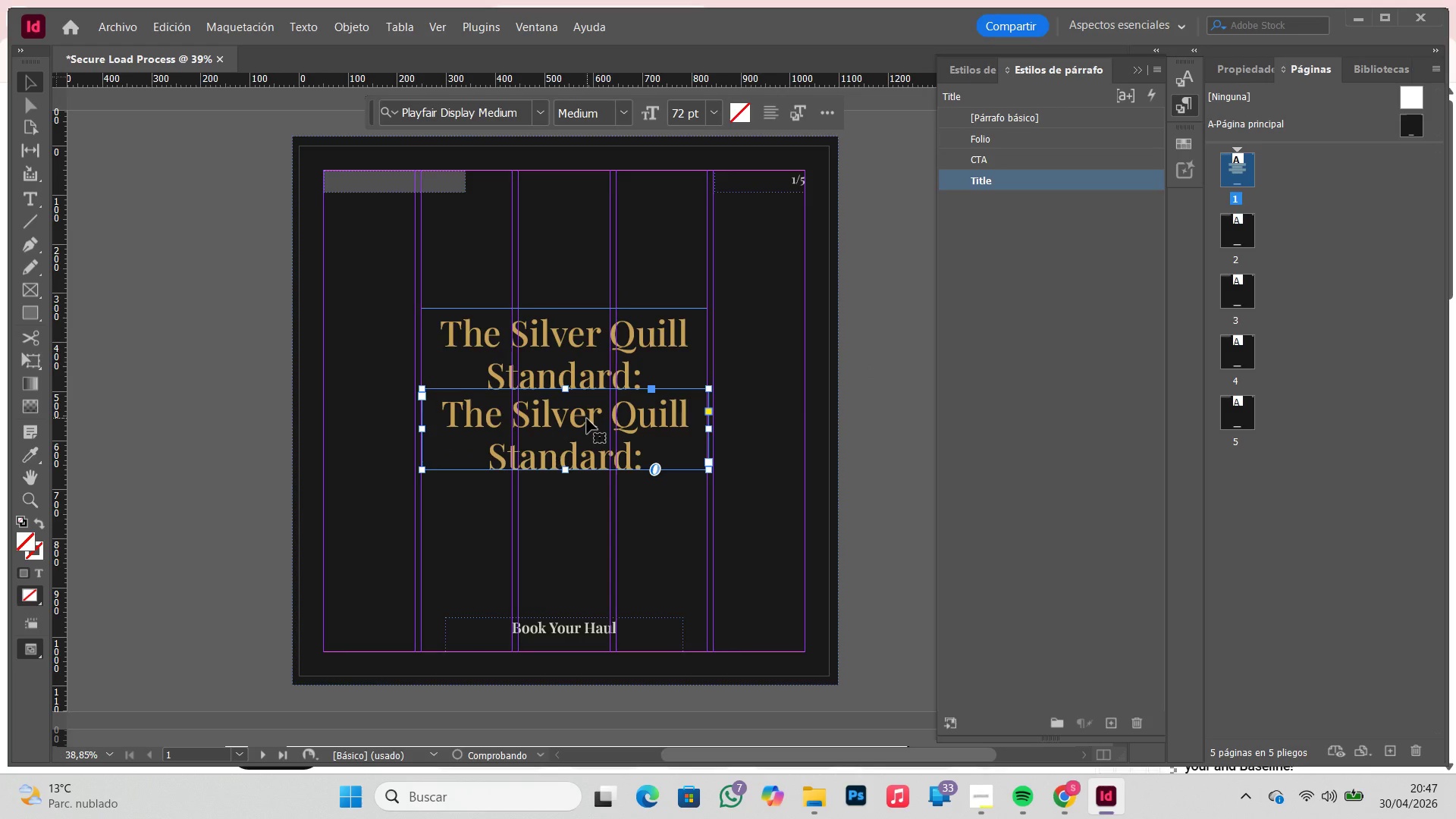 
key(Backspace)
 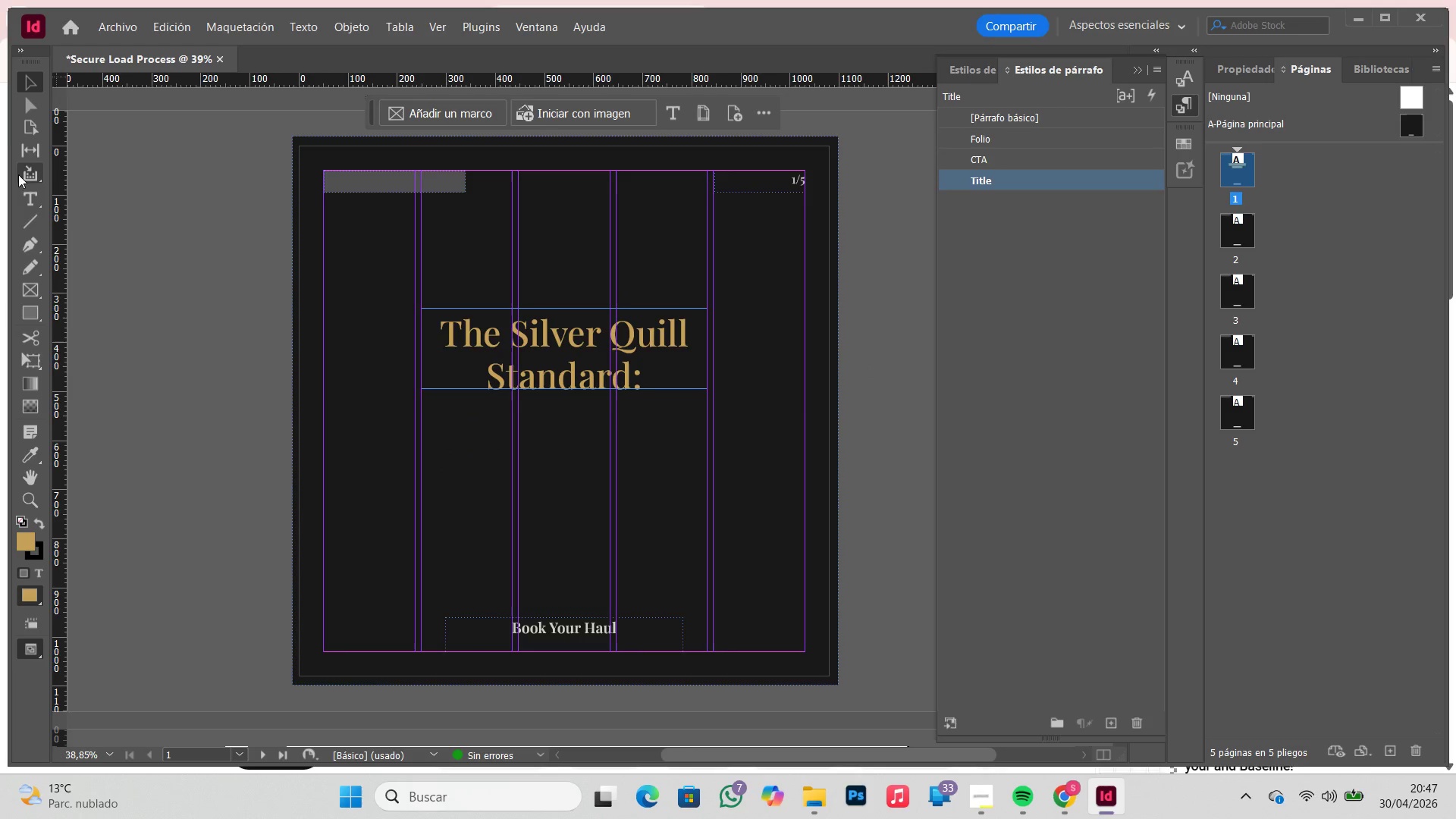 
left_click([27, 206])
 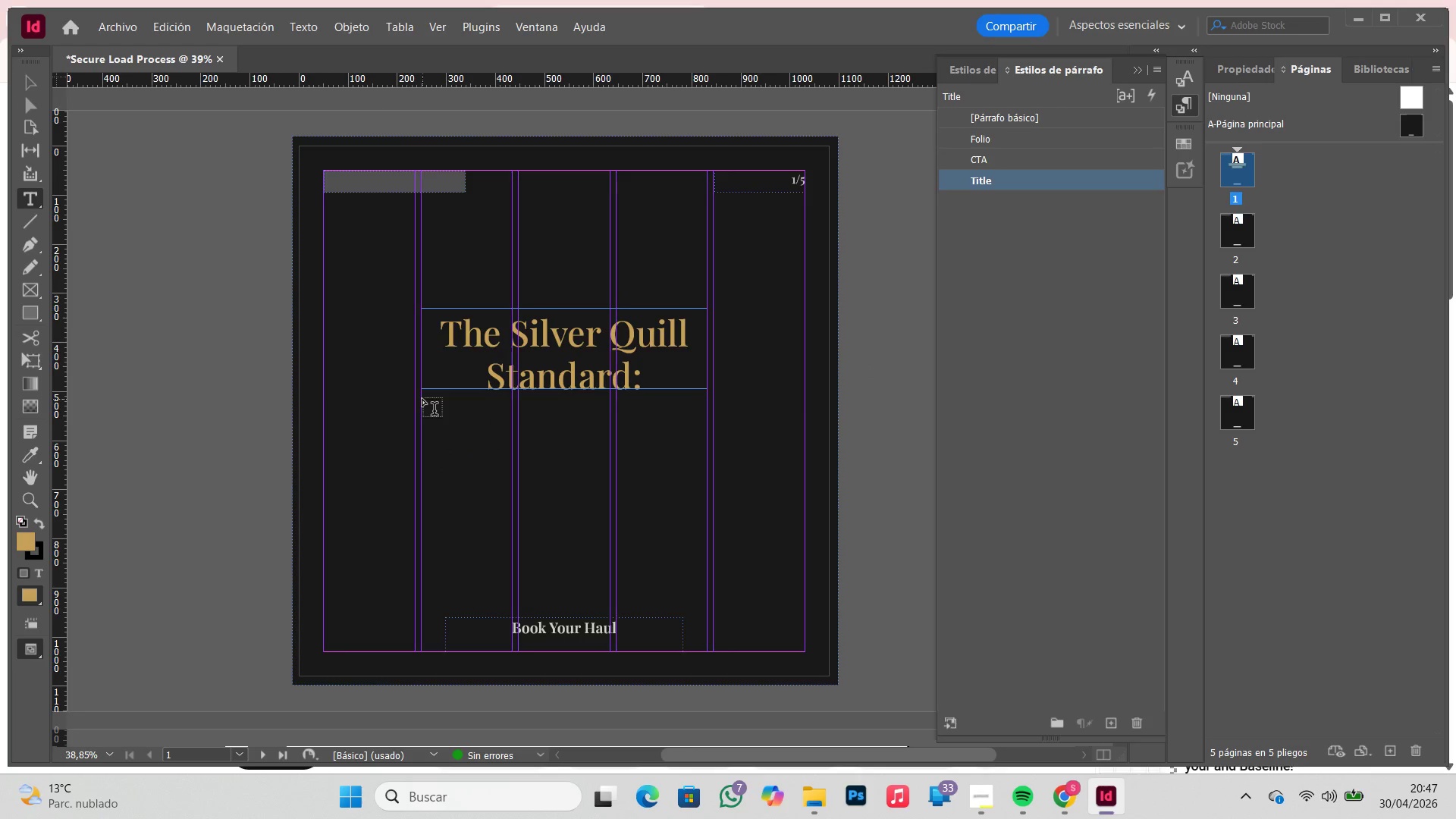 
left_click_drag(start_coordinate=[422, 399], to_coordinate=[705, 463])
 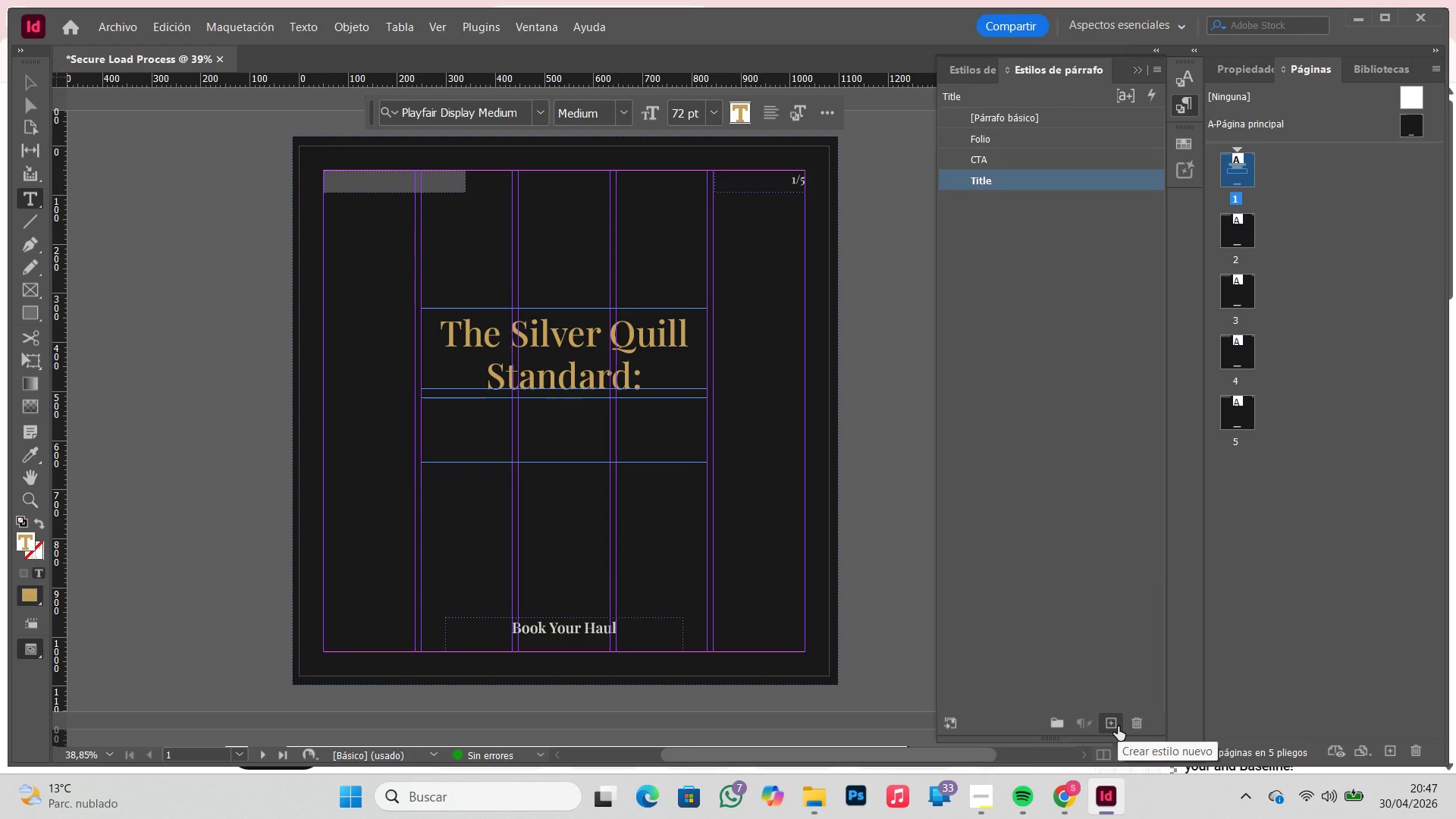 
left_click([1118, 726])
 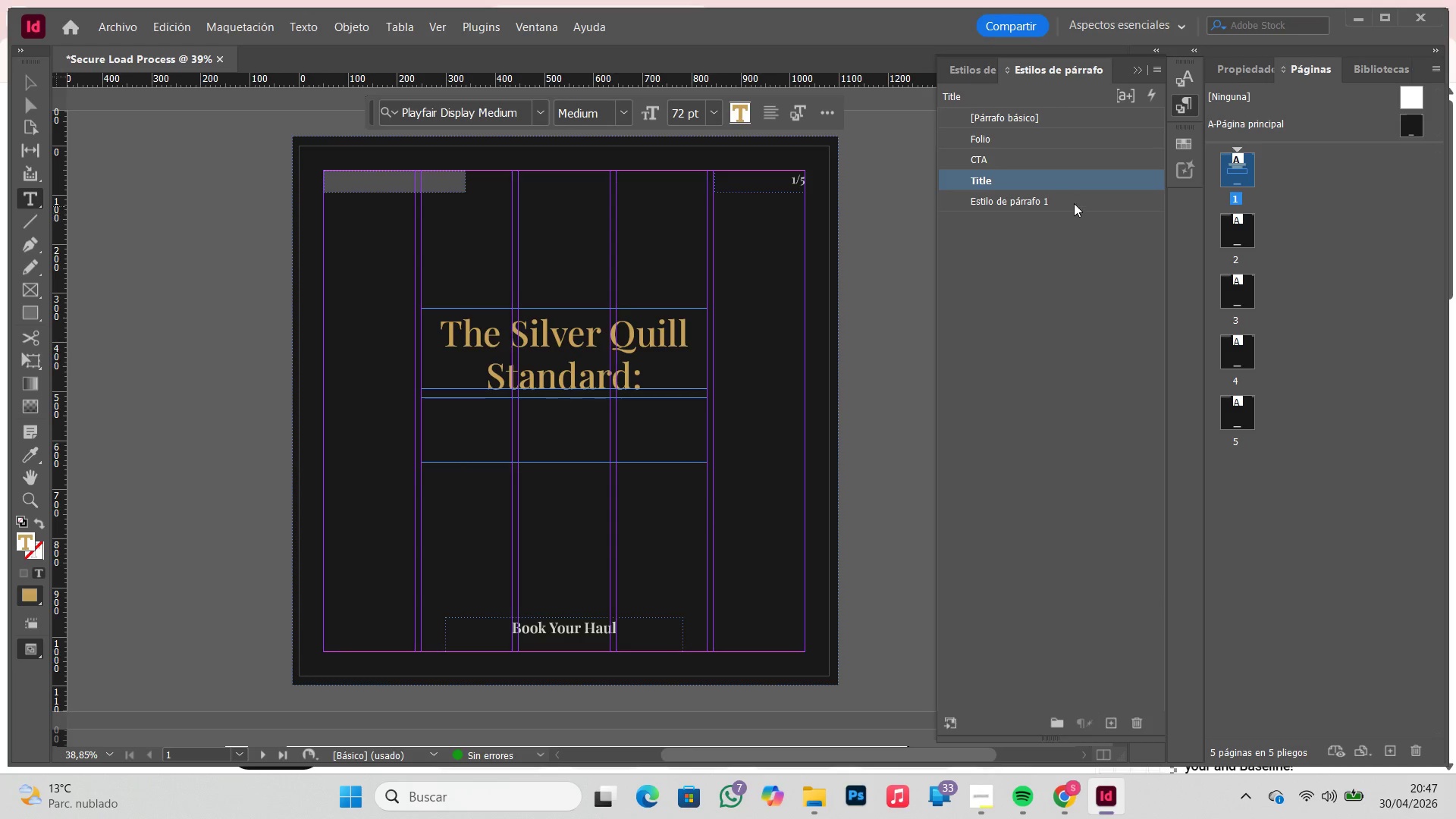 
double_click([1074, 203])
 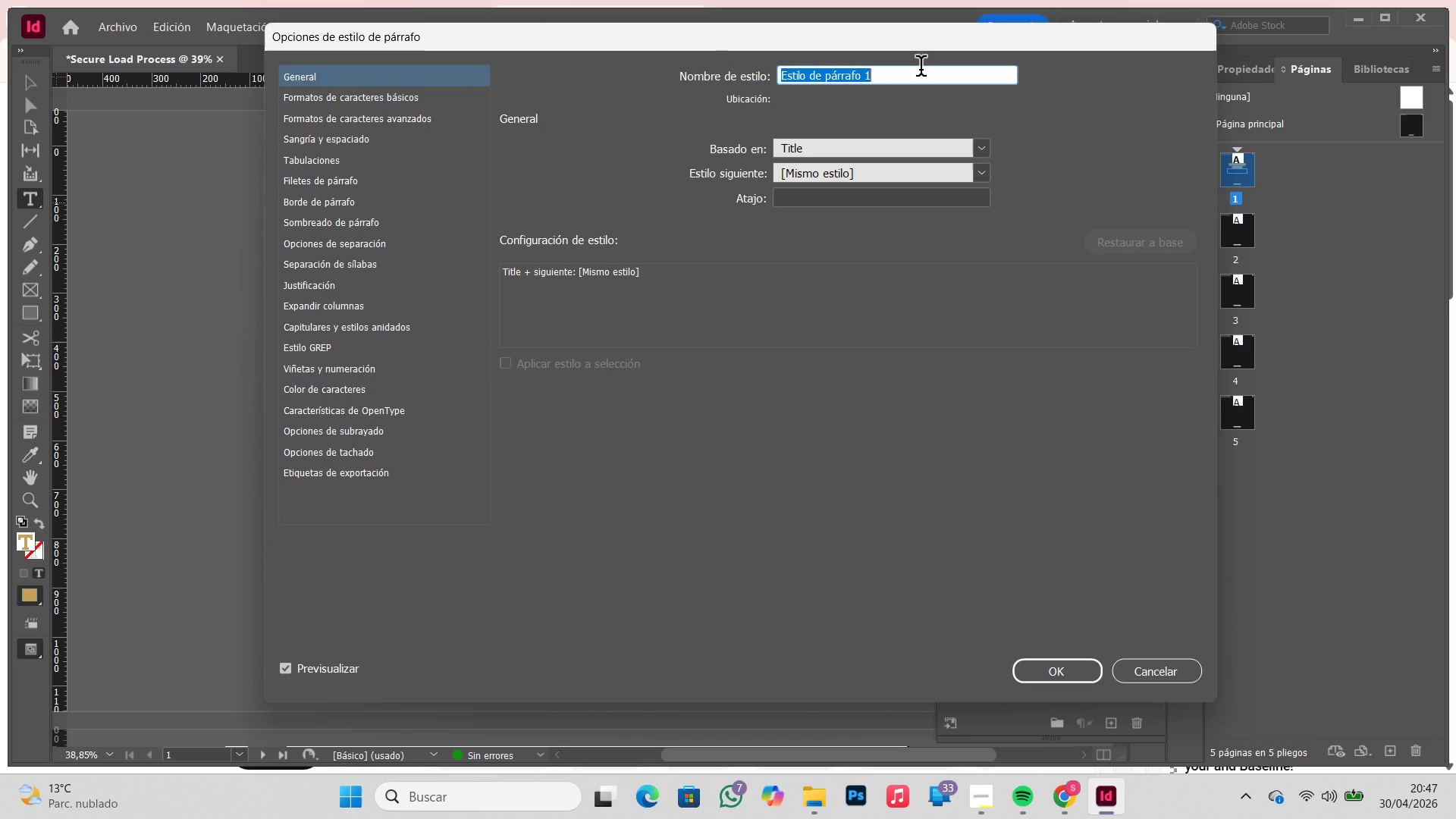 
type(Title  *2()
 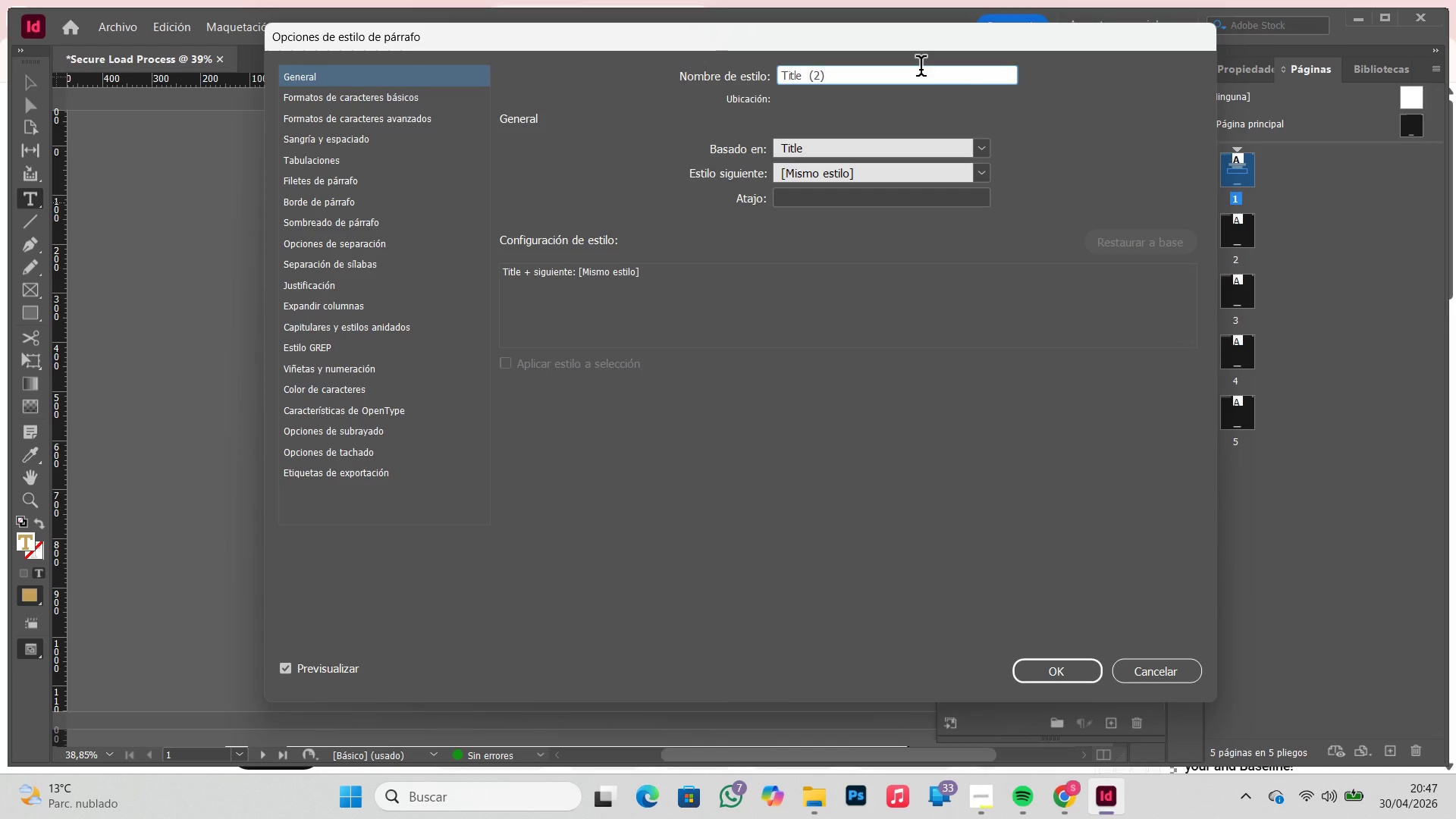 
left_click([376, 104])
 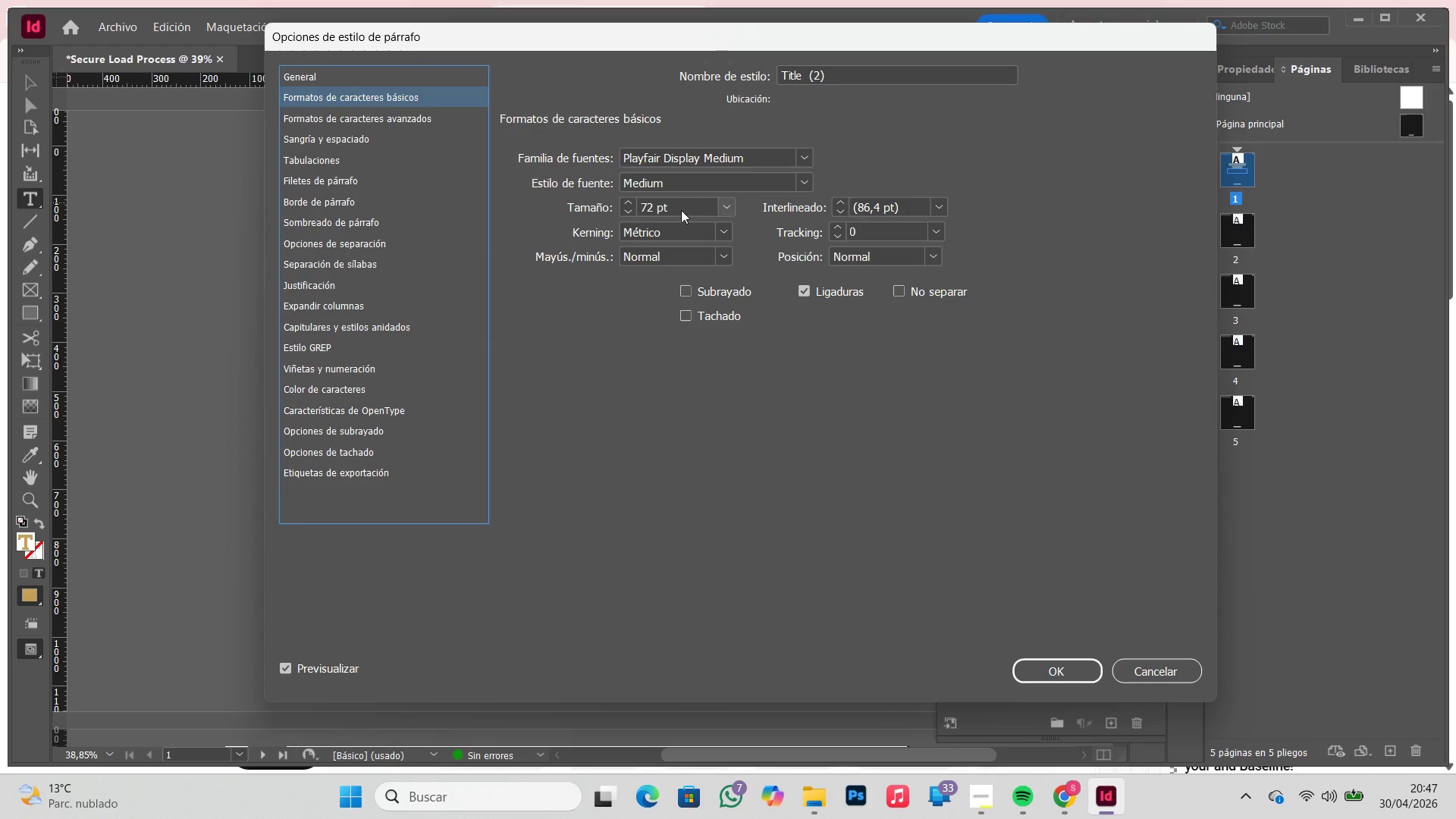 
double_click([655, 205])
 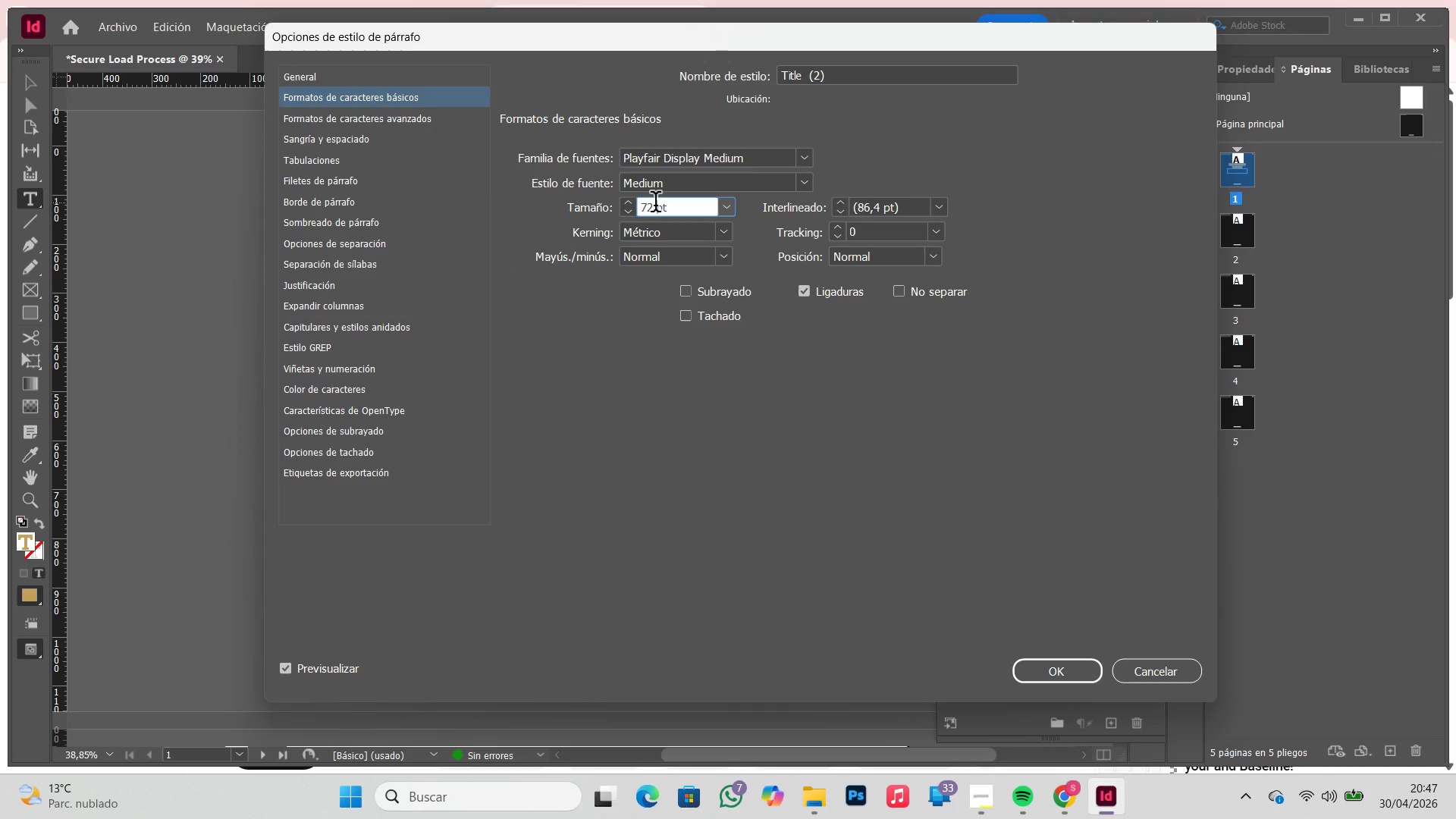 
left_click_drag(start_coordinate=[655, 205], to_coordinate=[632, 202])
 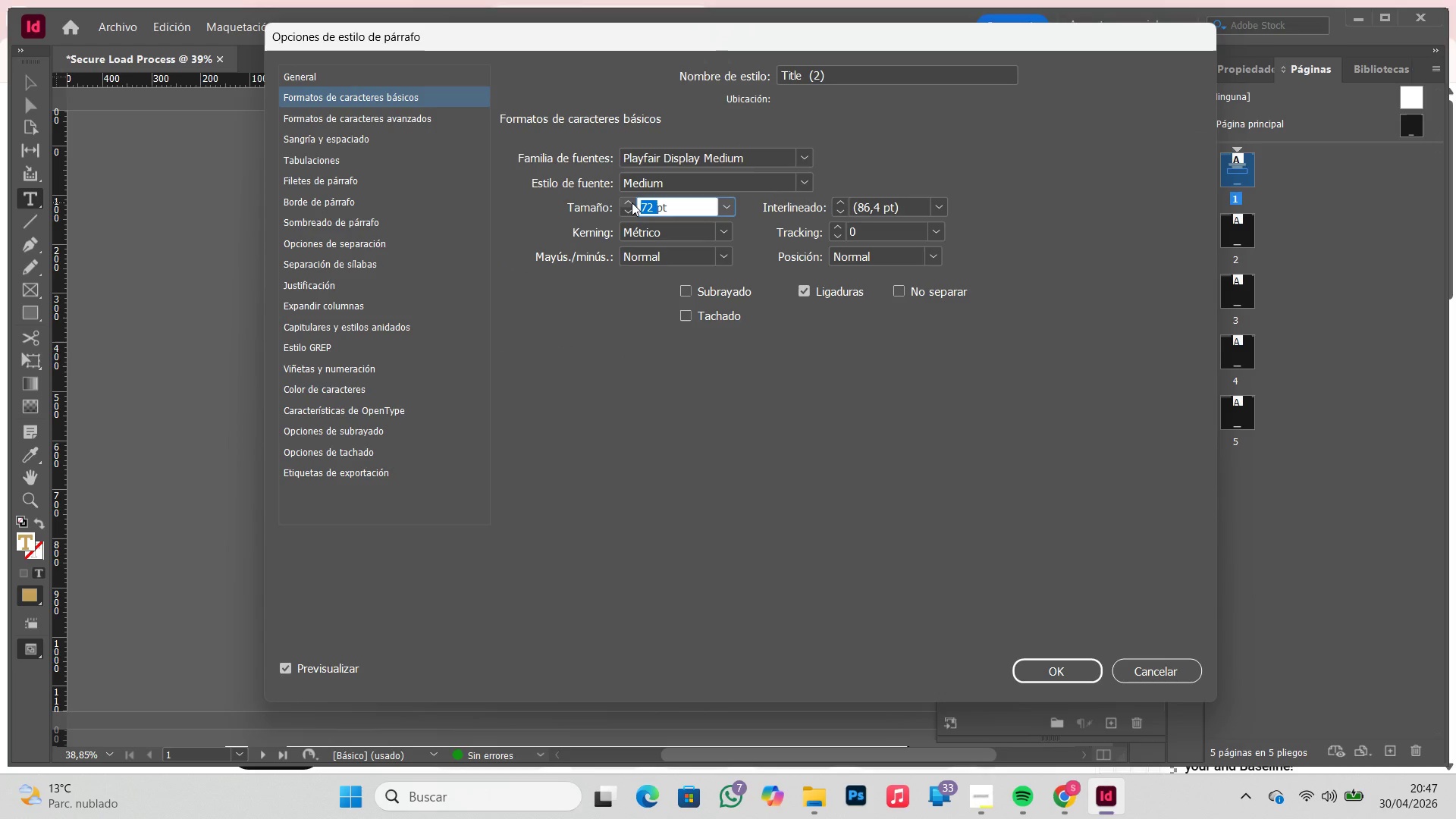 
key(Numpad6)
 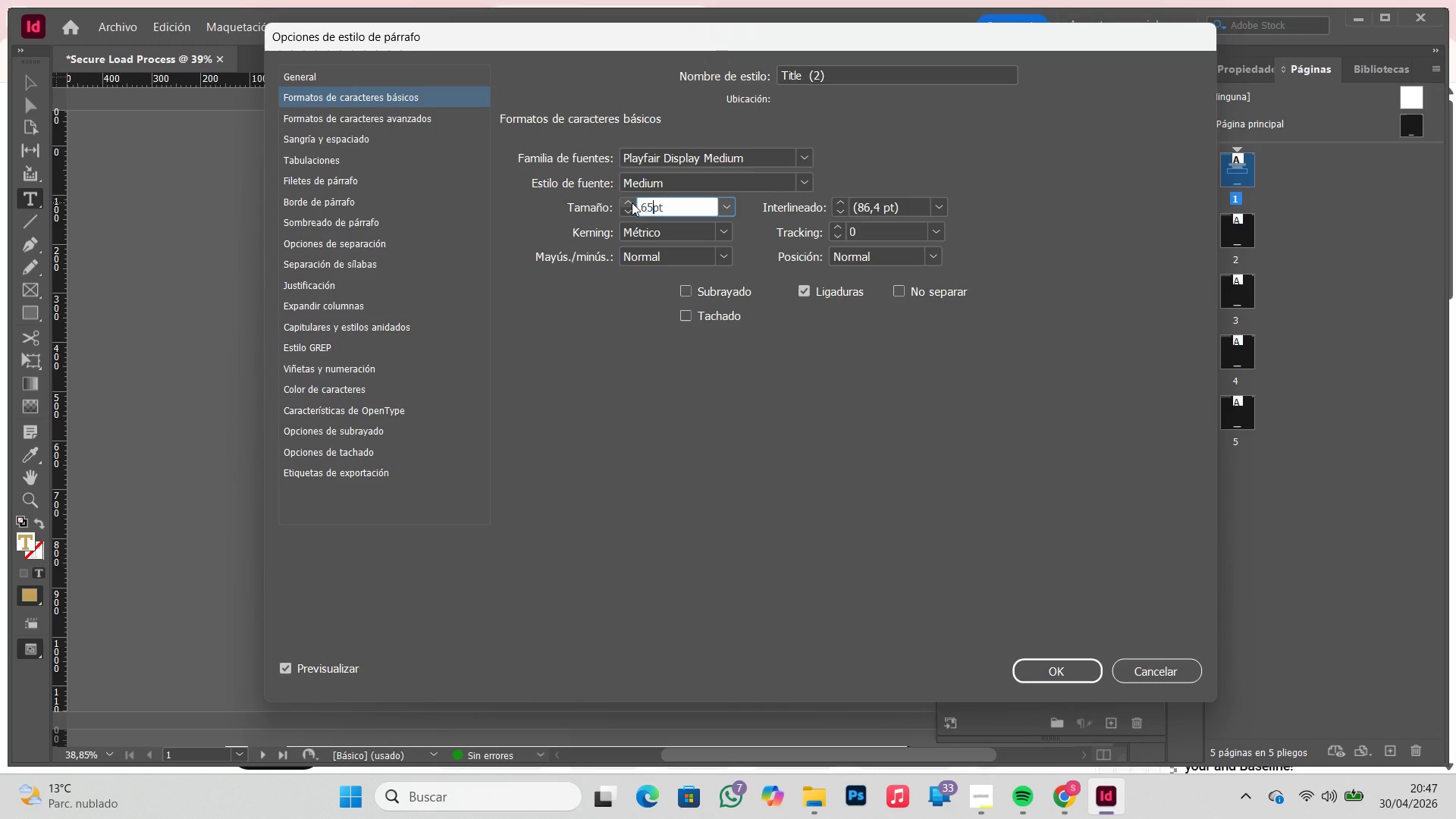 
key(Numpad5)
 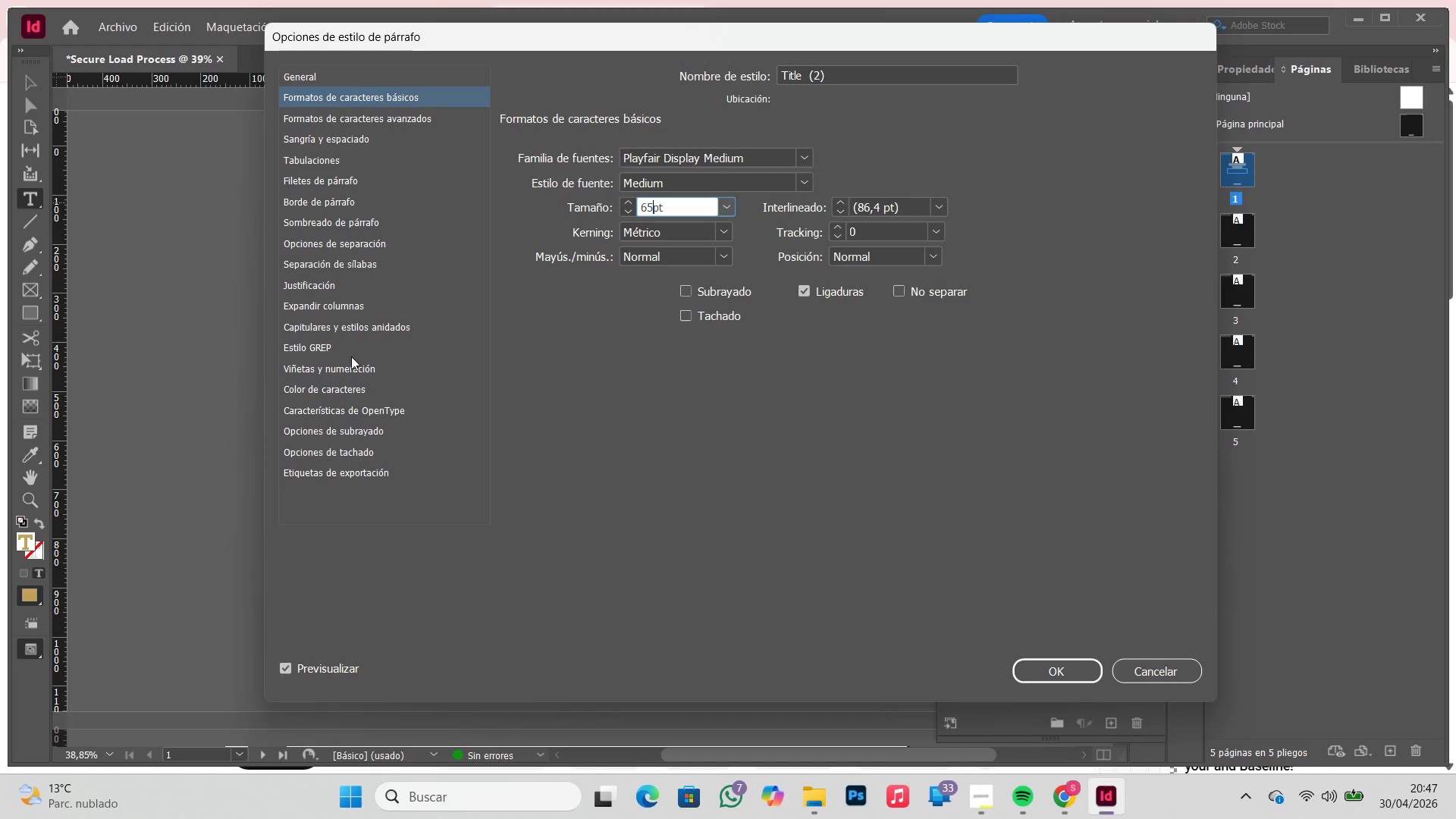 
left_click([345, 391])
 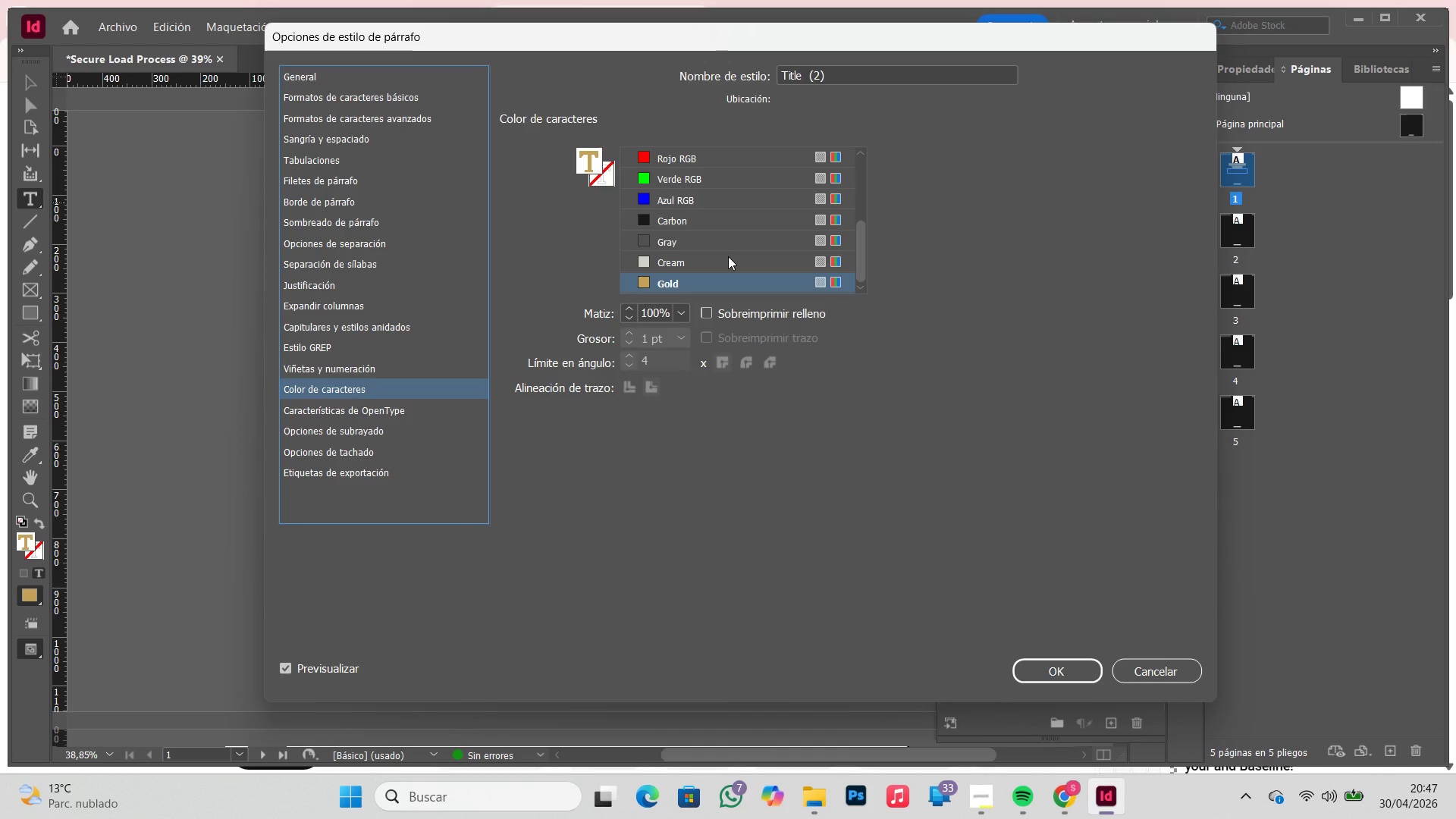 
left_click([728, 256])